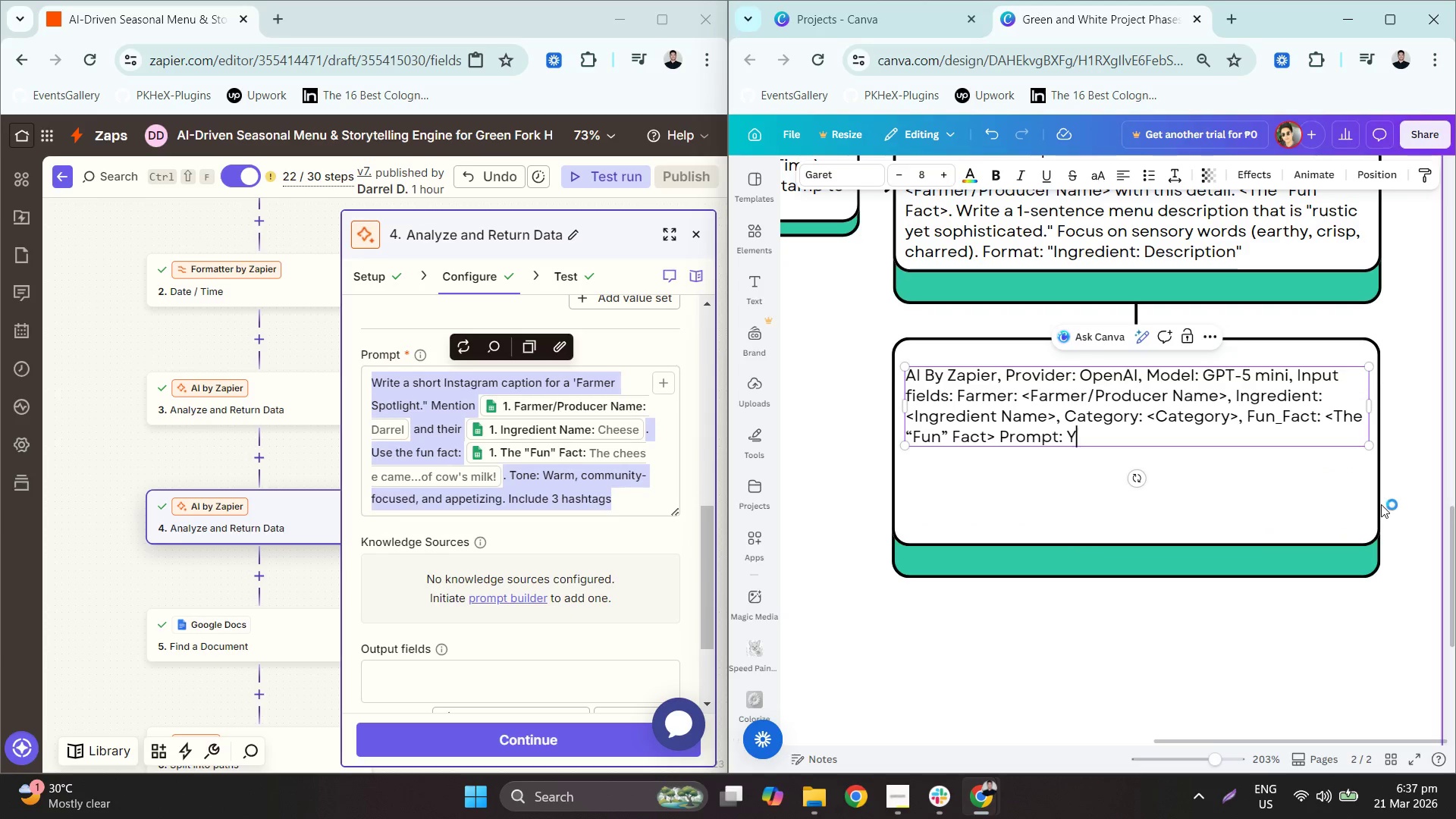 
key(Backspace)
 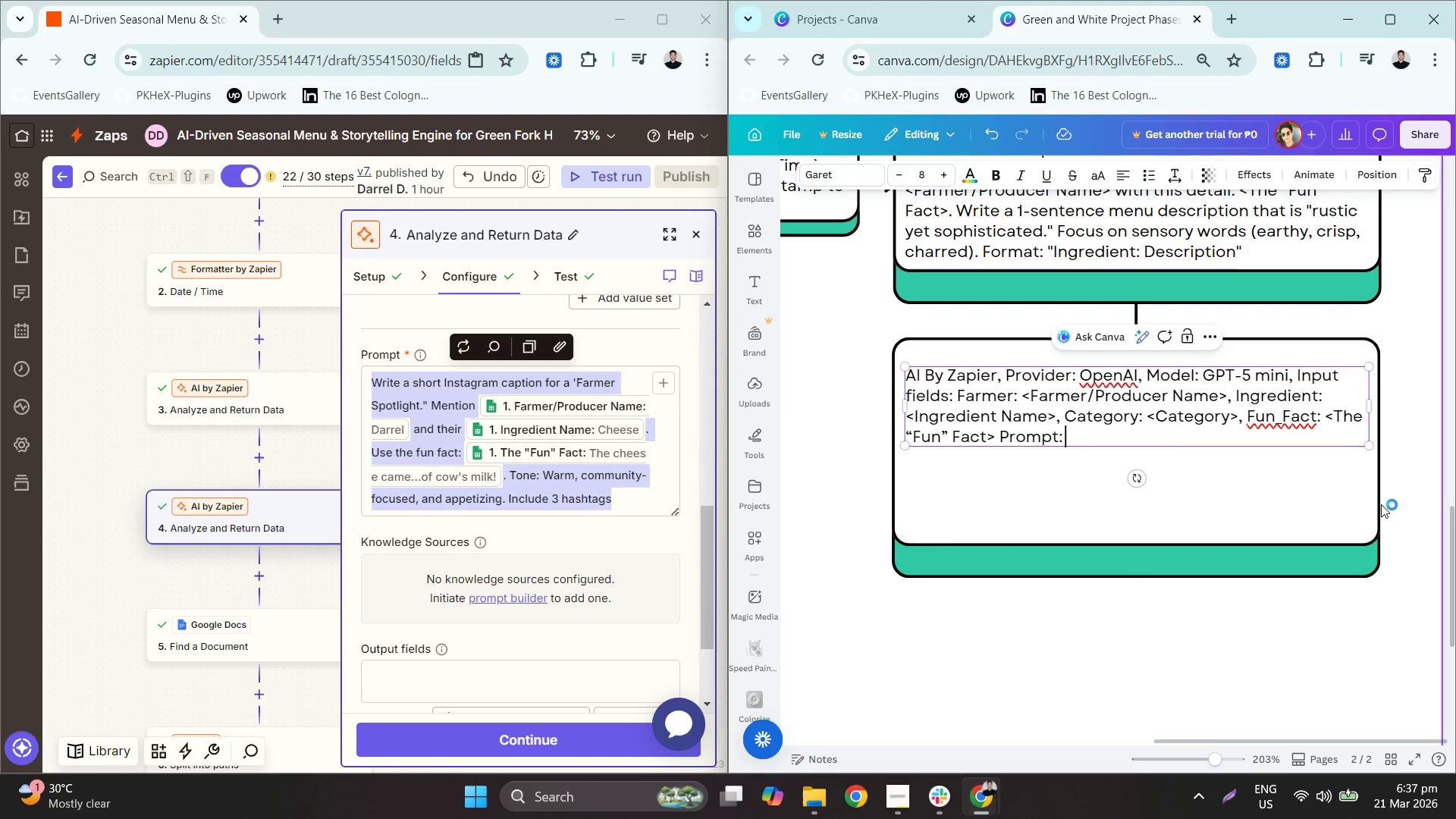 
key(Control+V)
 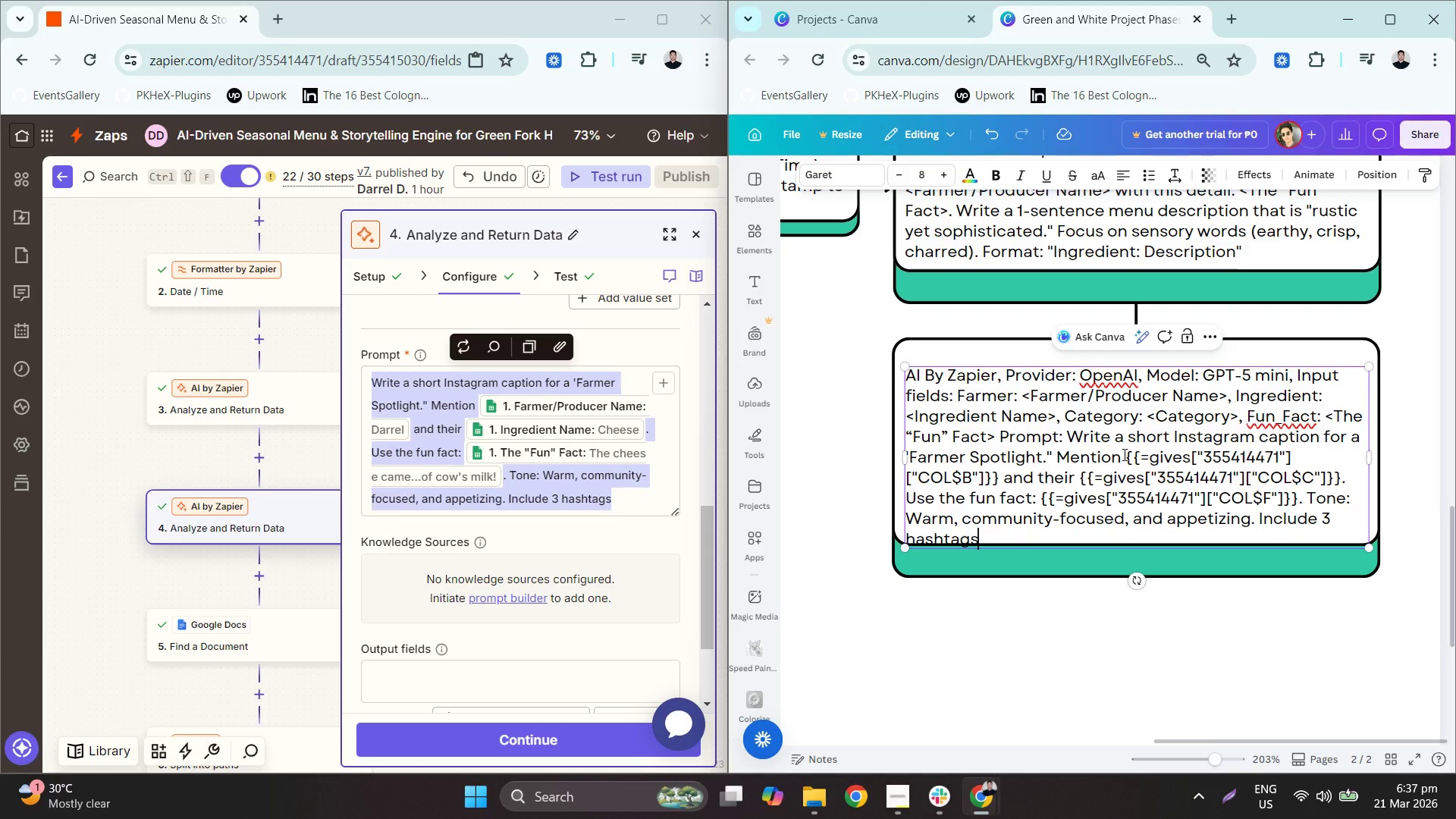 
left_click_drag(start_coordinate=[1128, 454], to_coordinate=[996, 480])
 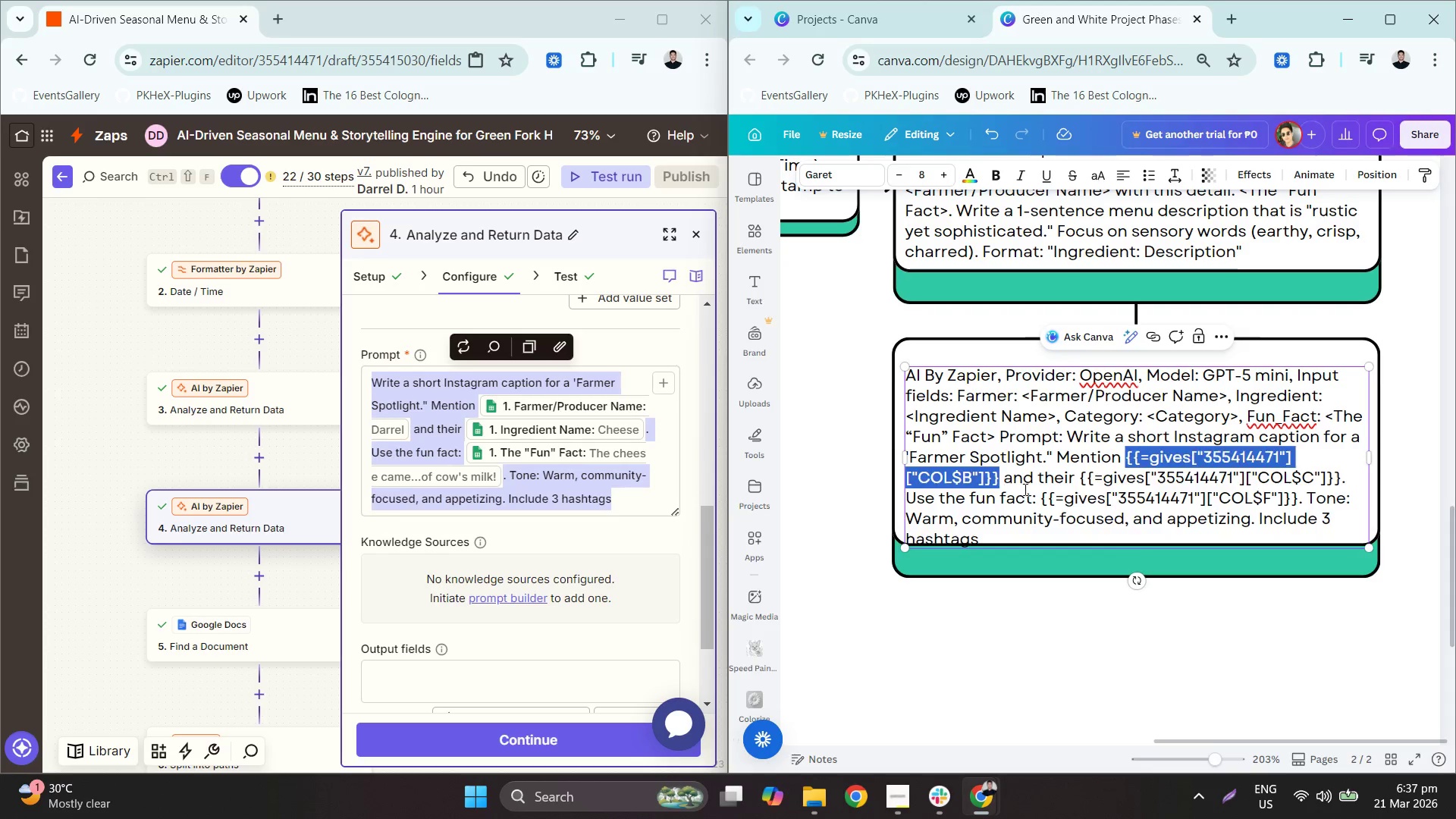 
key(Backspace)
 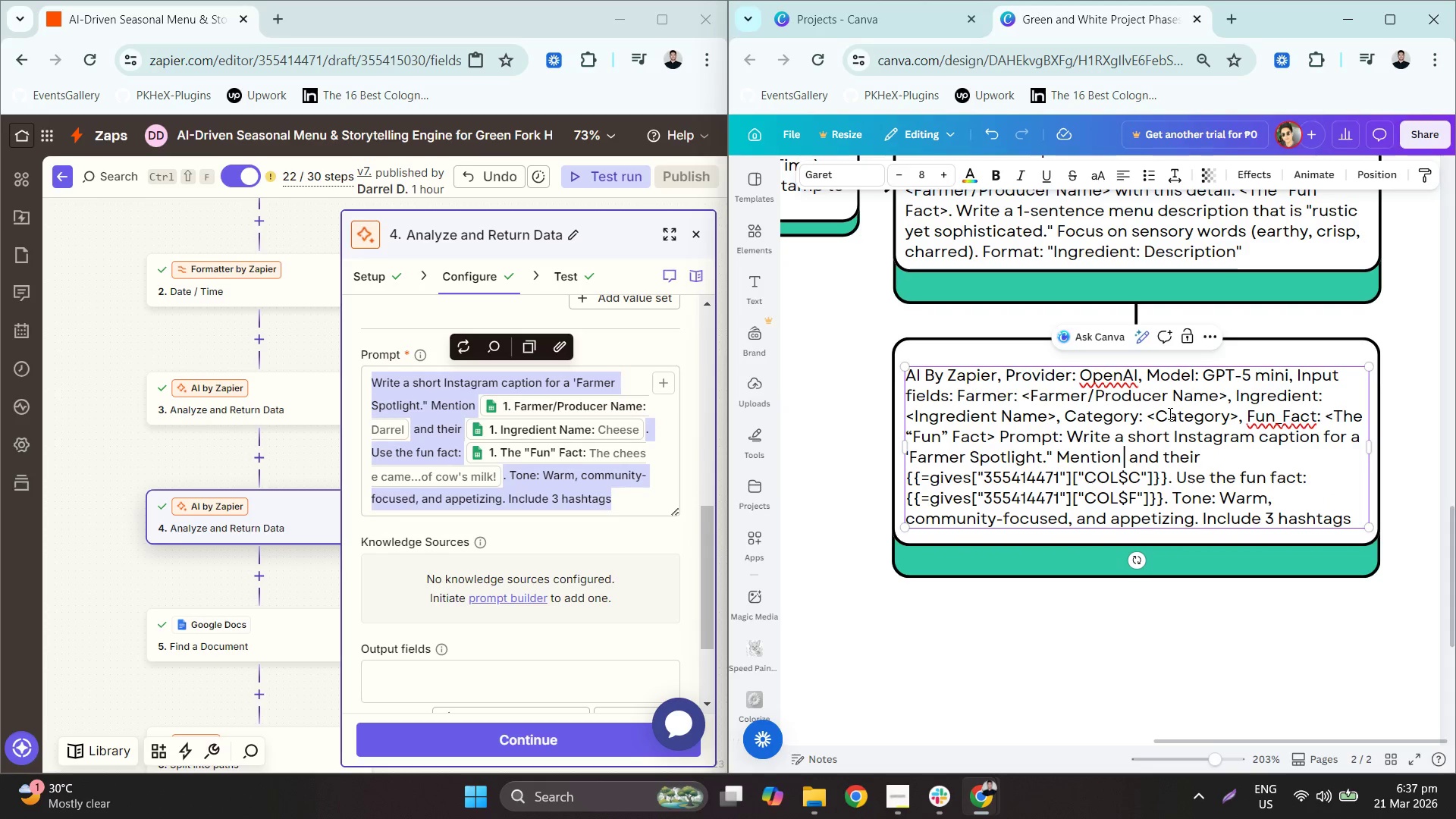 
scroll: coordinate [1233, 518], scroll_direction: up, amount: 1.0
 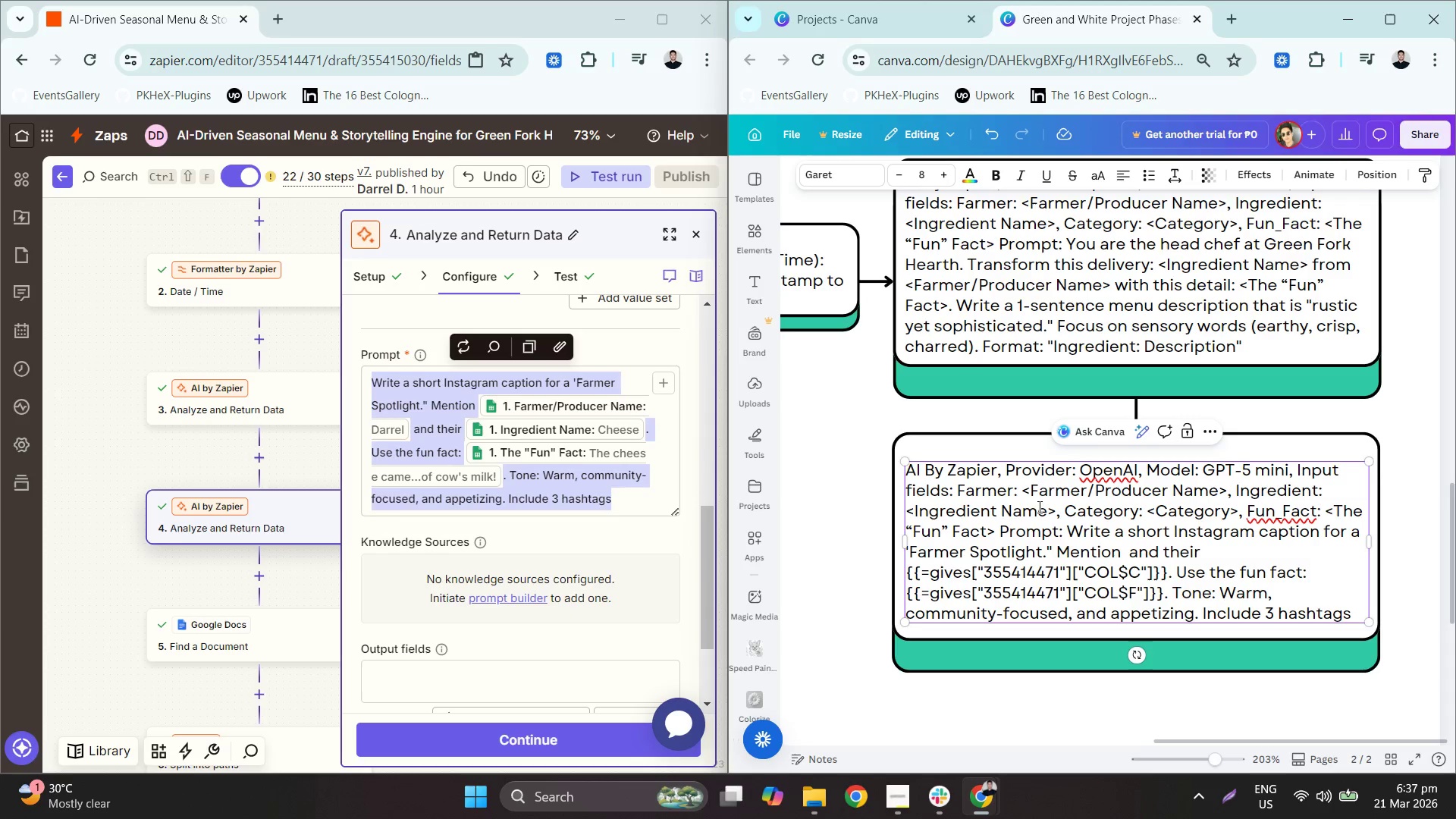 
wait(5.42)
 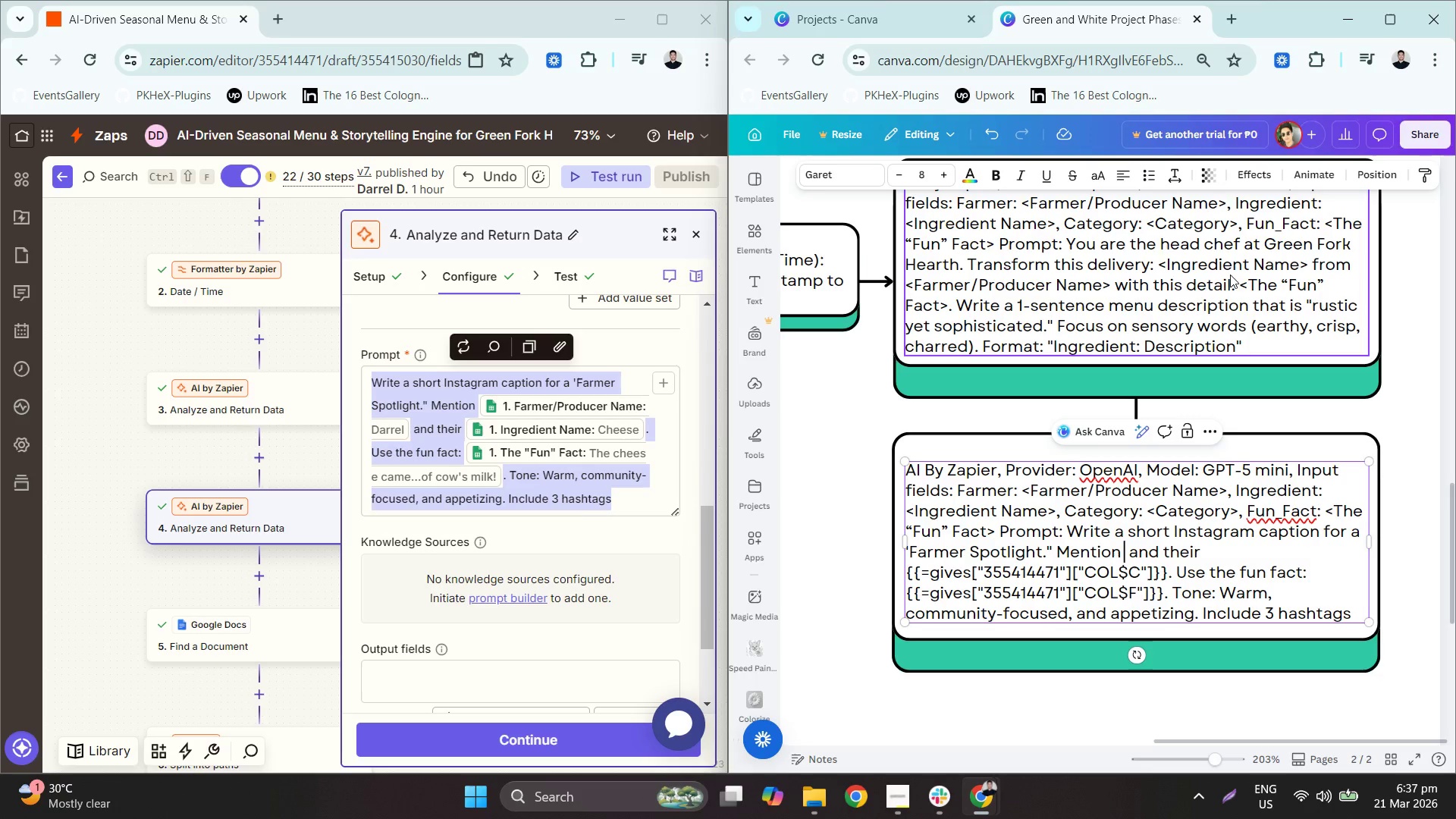 
left_click_drag(start_coordinate=[1226, 488], to_coordinate=[1025, 482])
 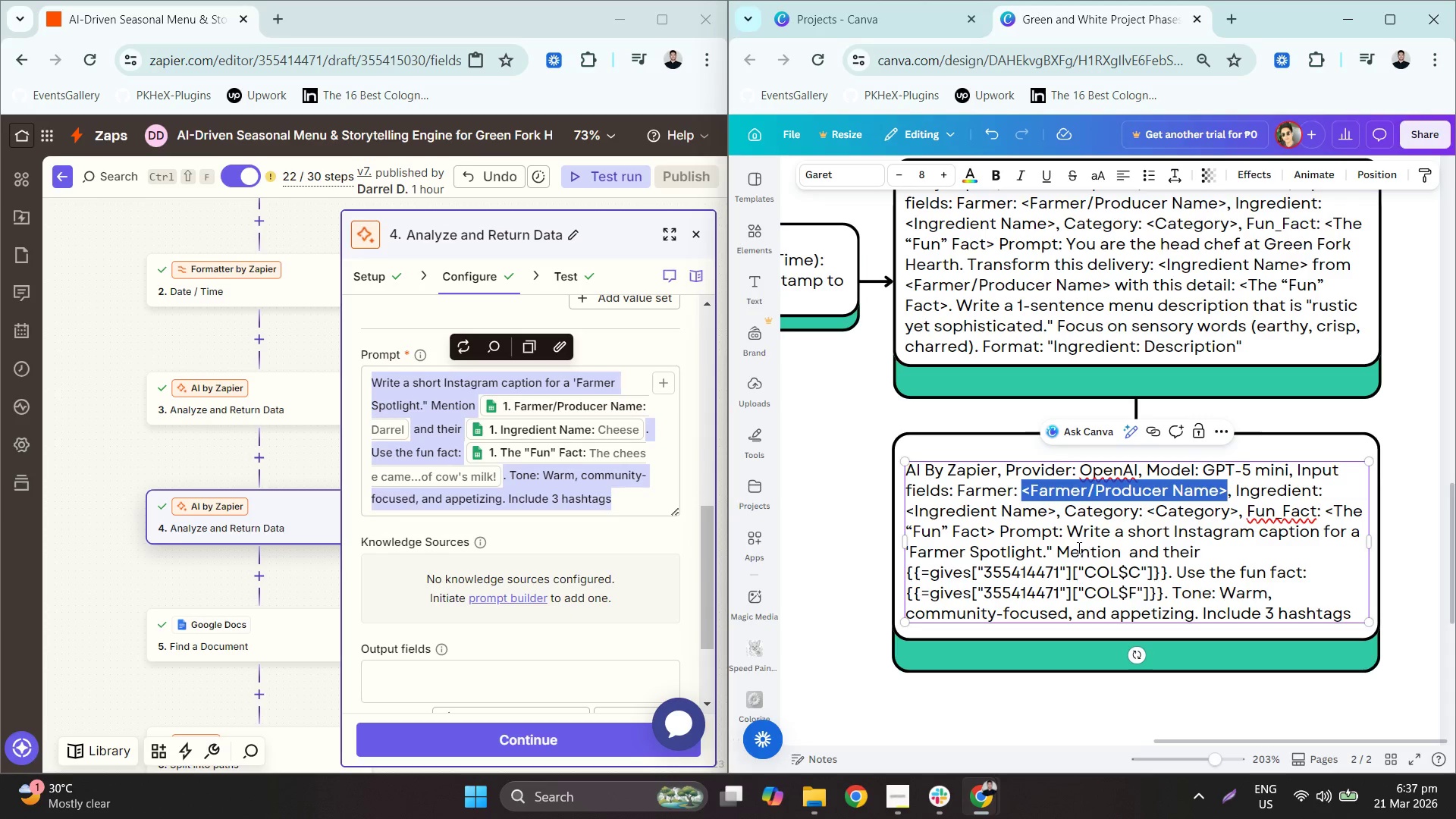 
key(Control+C)
 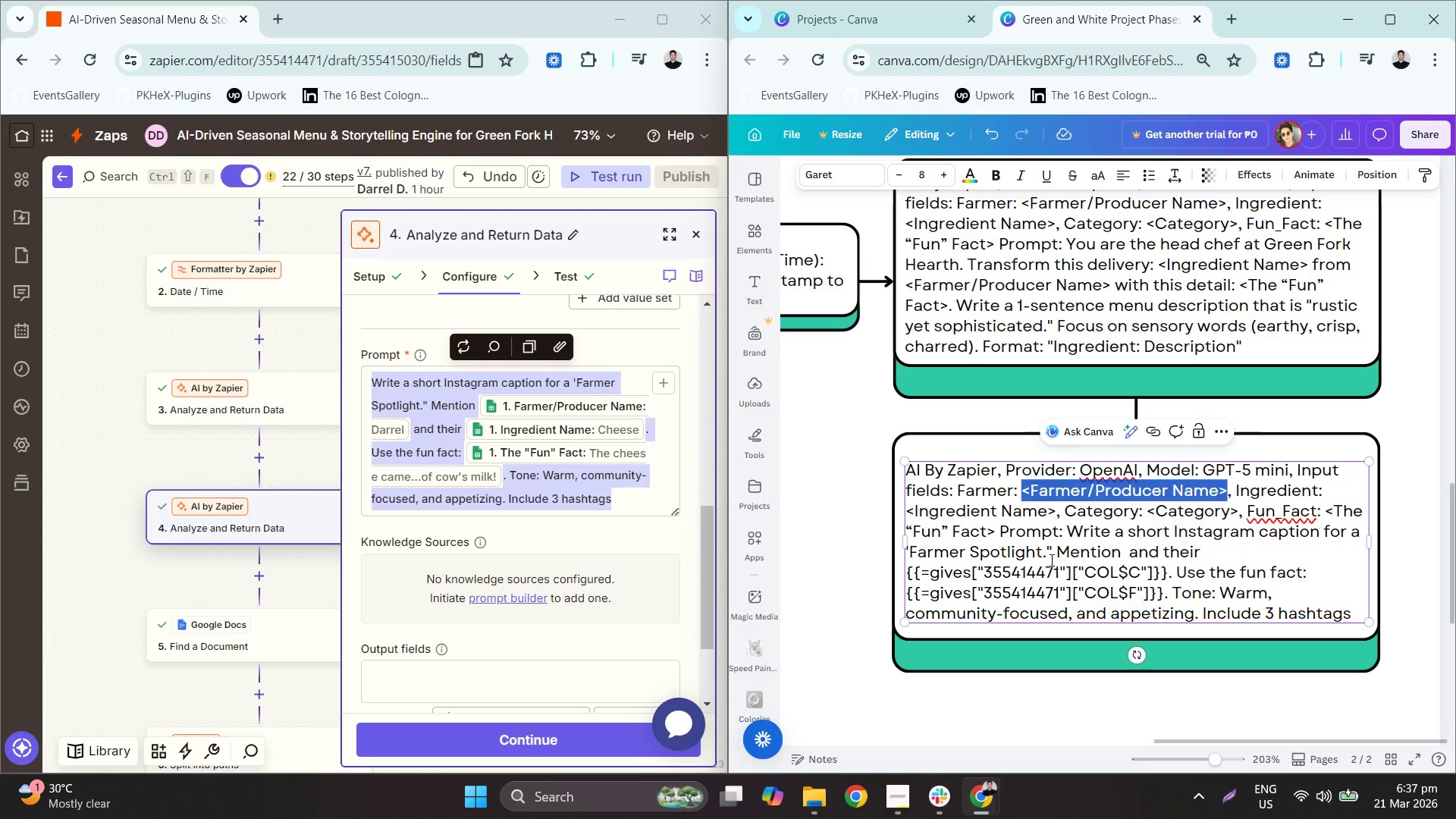 
left_click([1059, 547])
 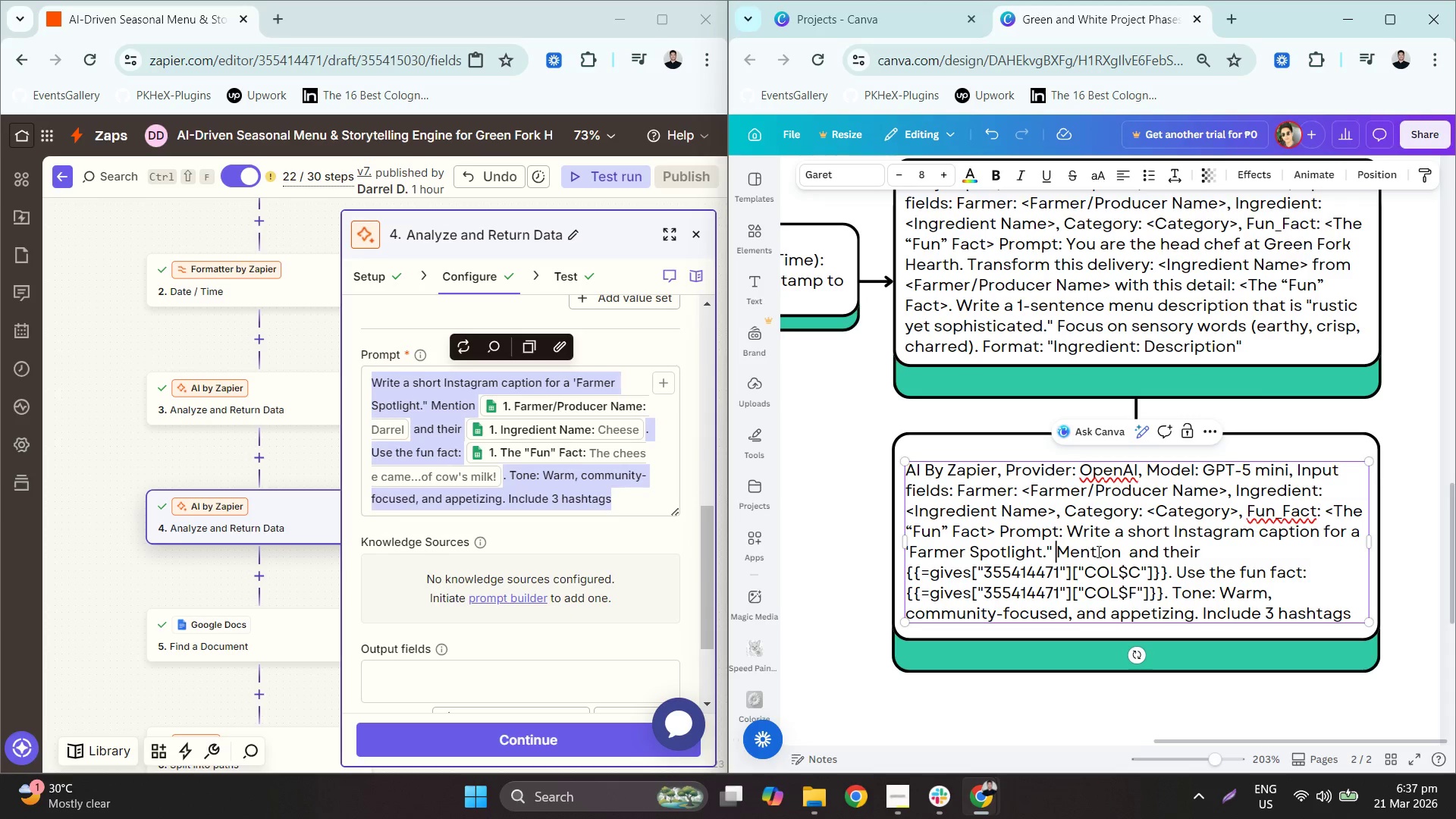 
left_click([1123, 553])
 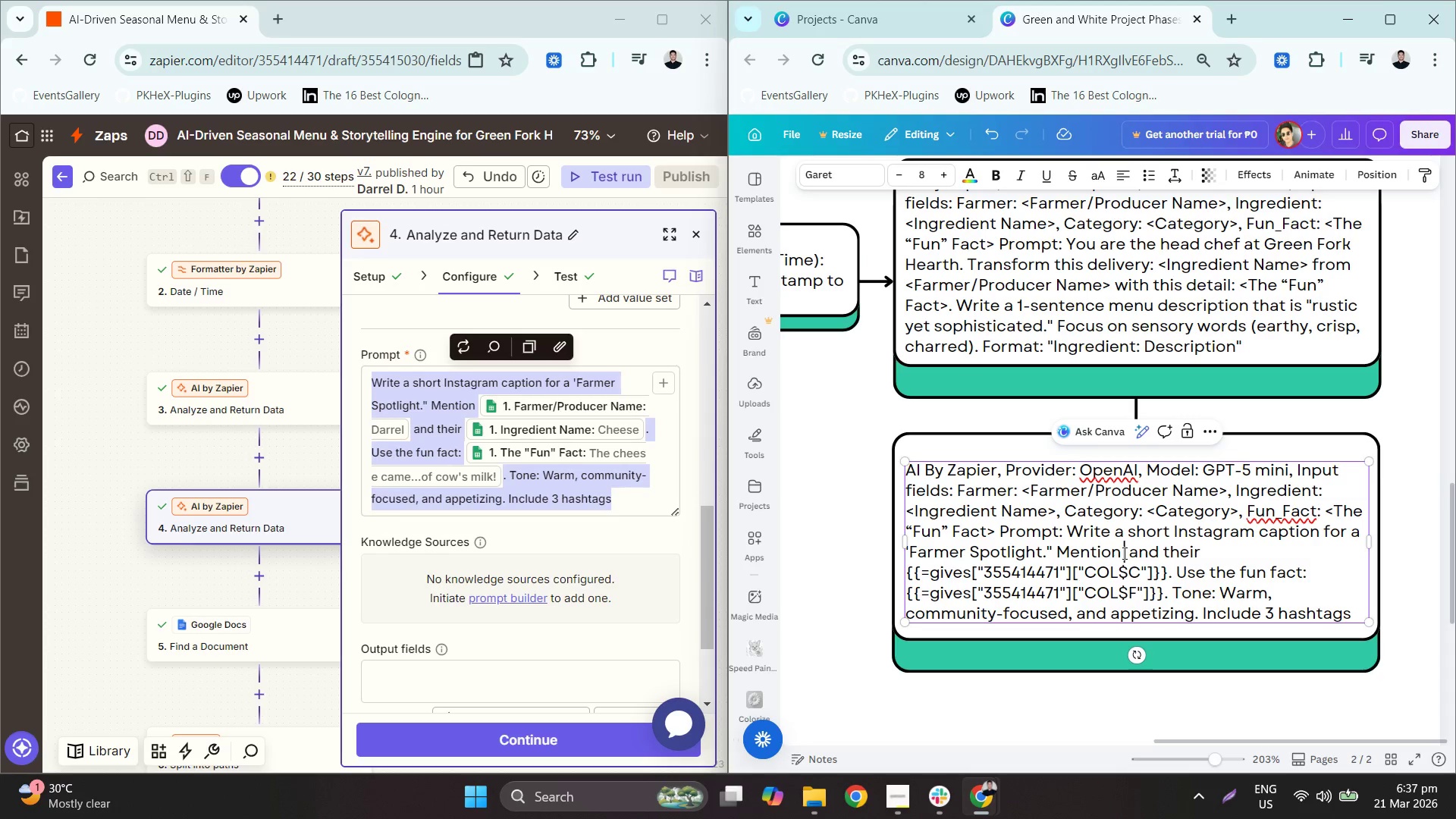 
key(Control+ControlLeft)
 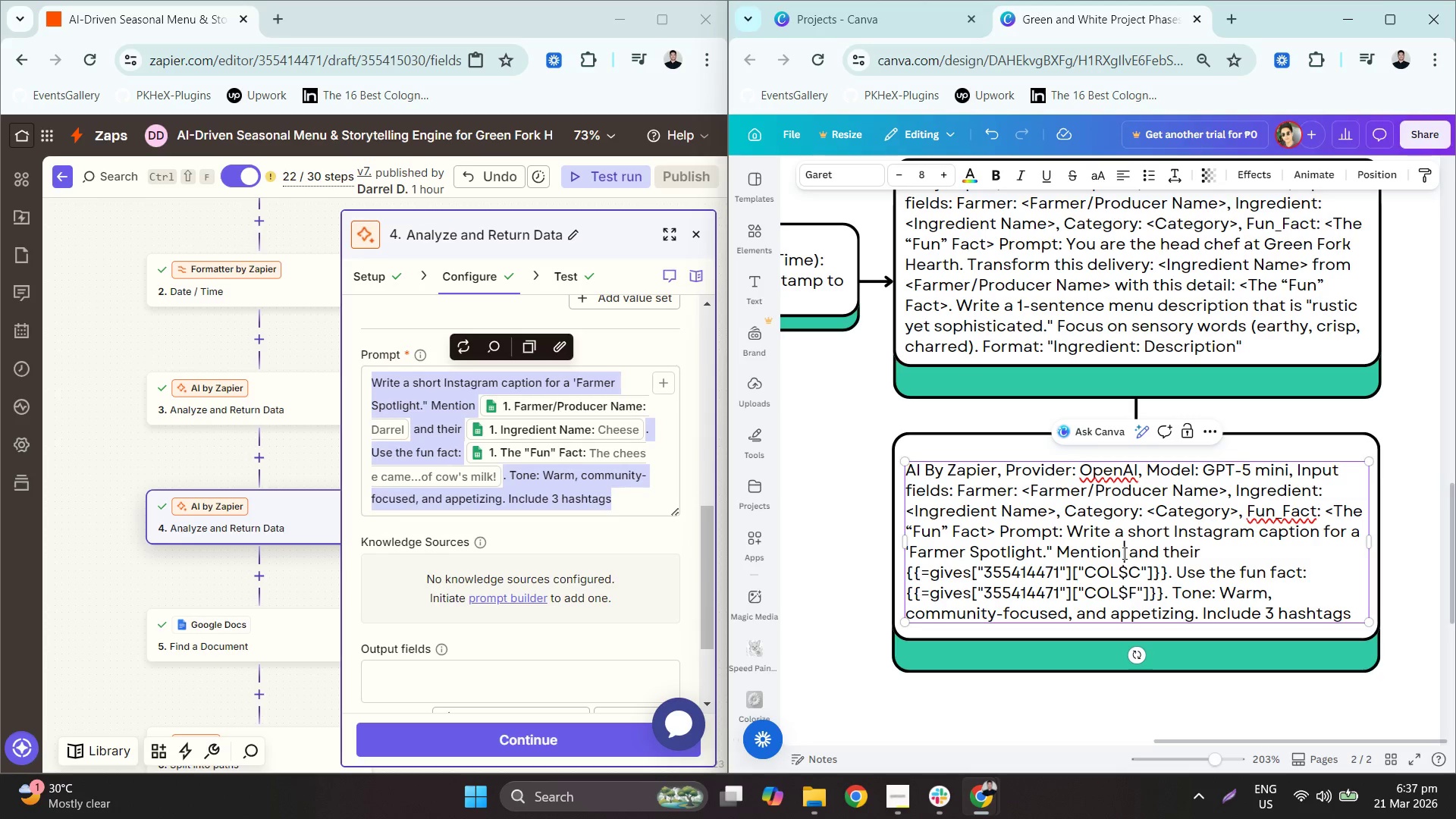 
key(Control+V)
 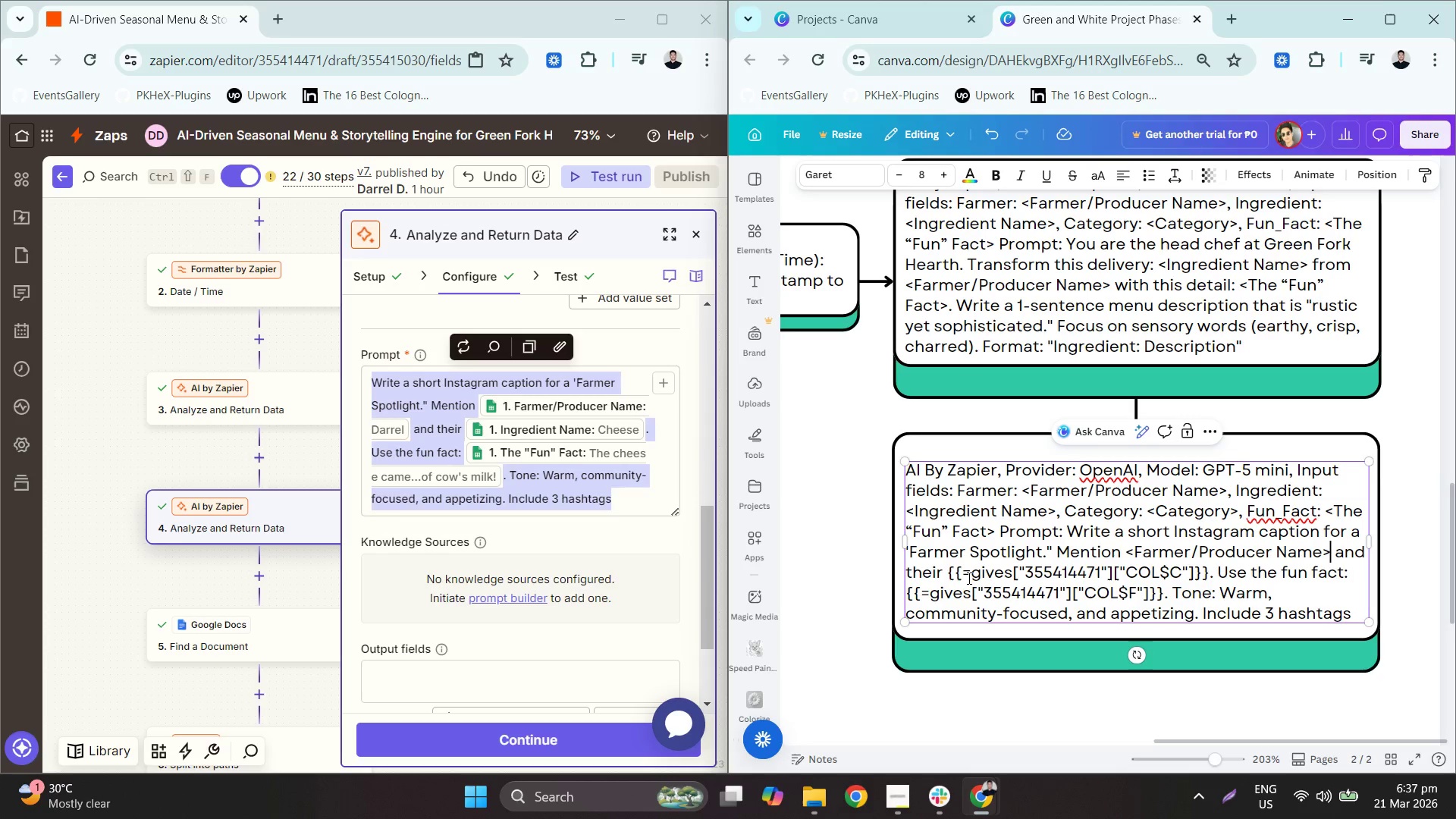 
left_click_drag(start_coordinate=[946, 572], to_coordinate=[1208, 578])
 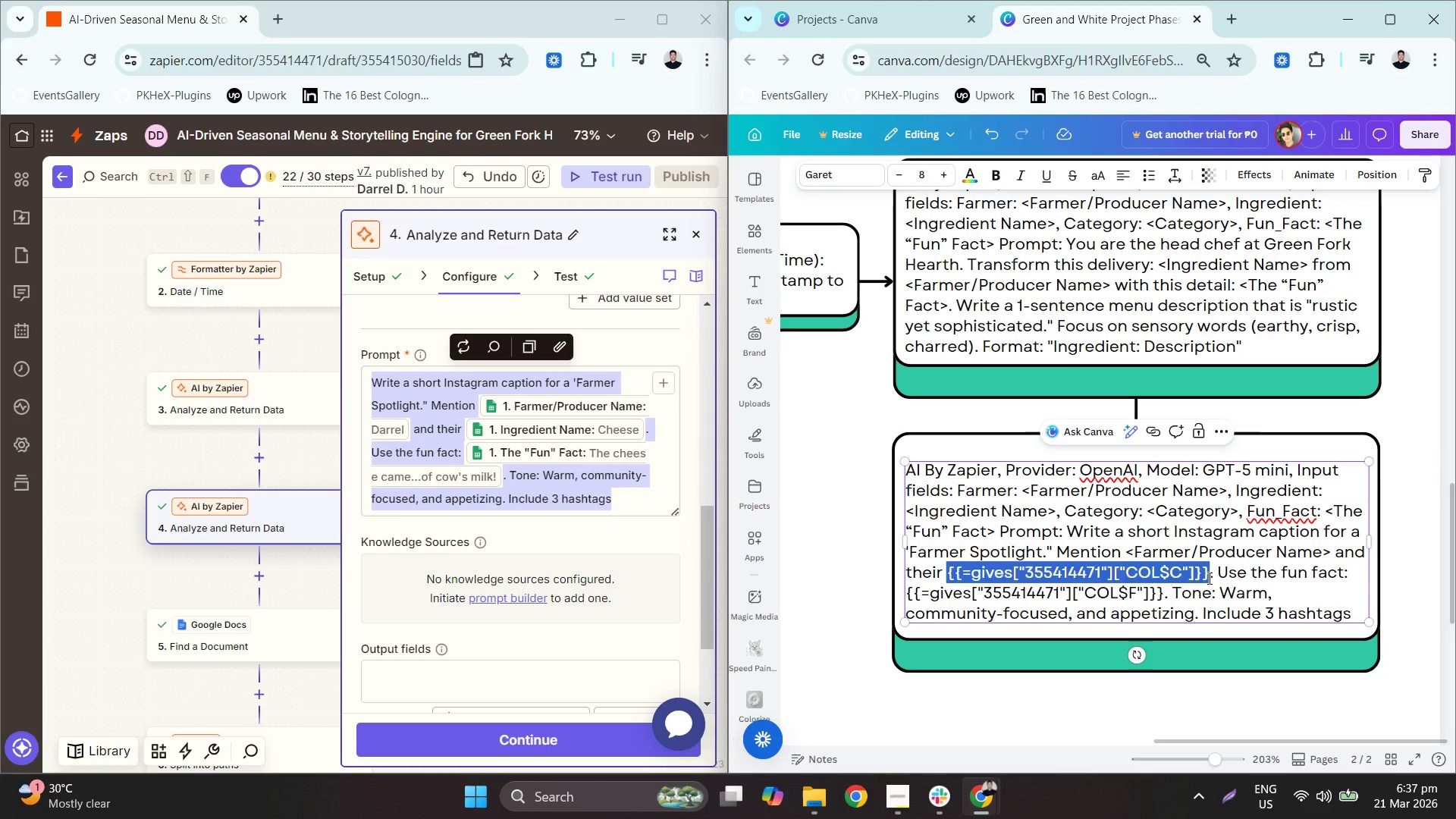 
key(Backspace)
 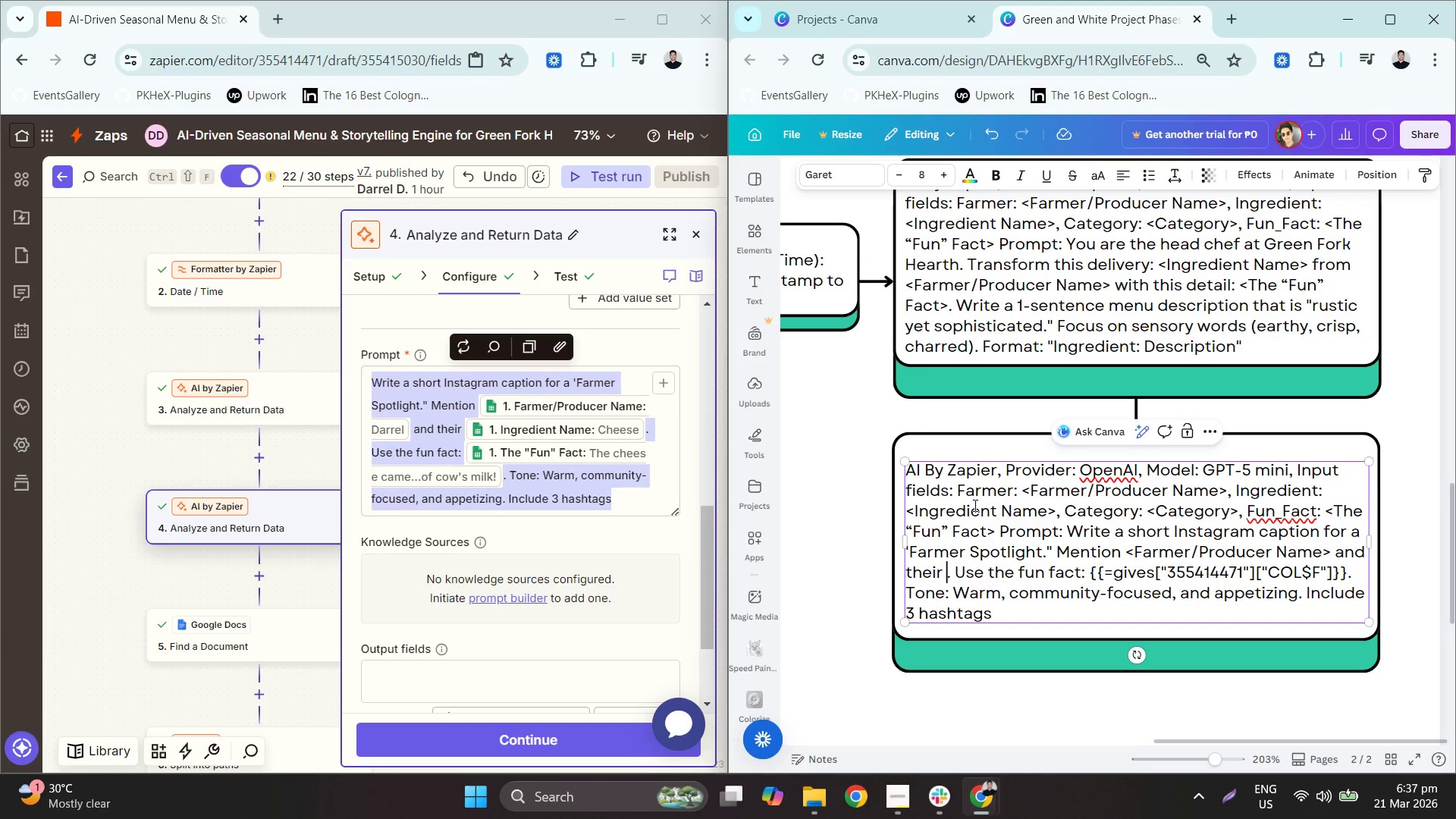 
left_click_drag(start_coordinate=[910, 512], to_coordinate=[917, 512])
 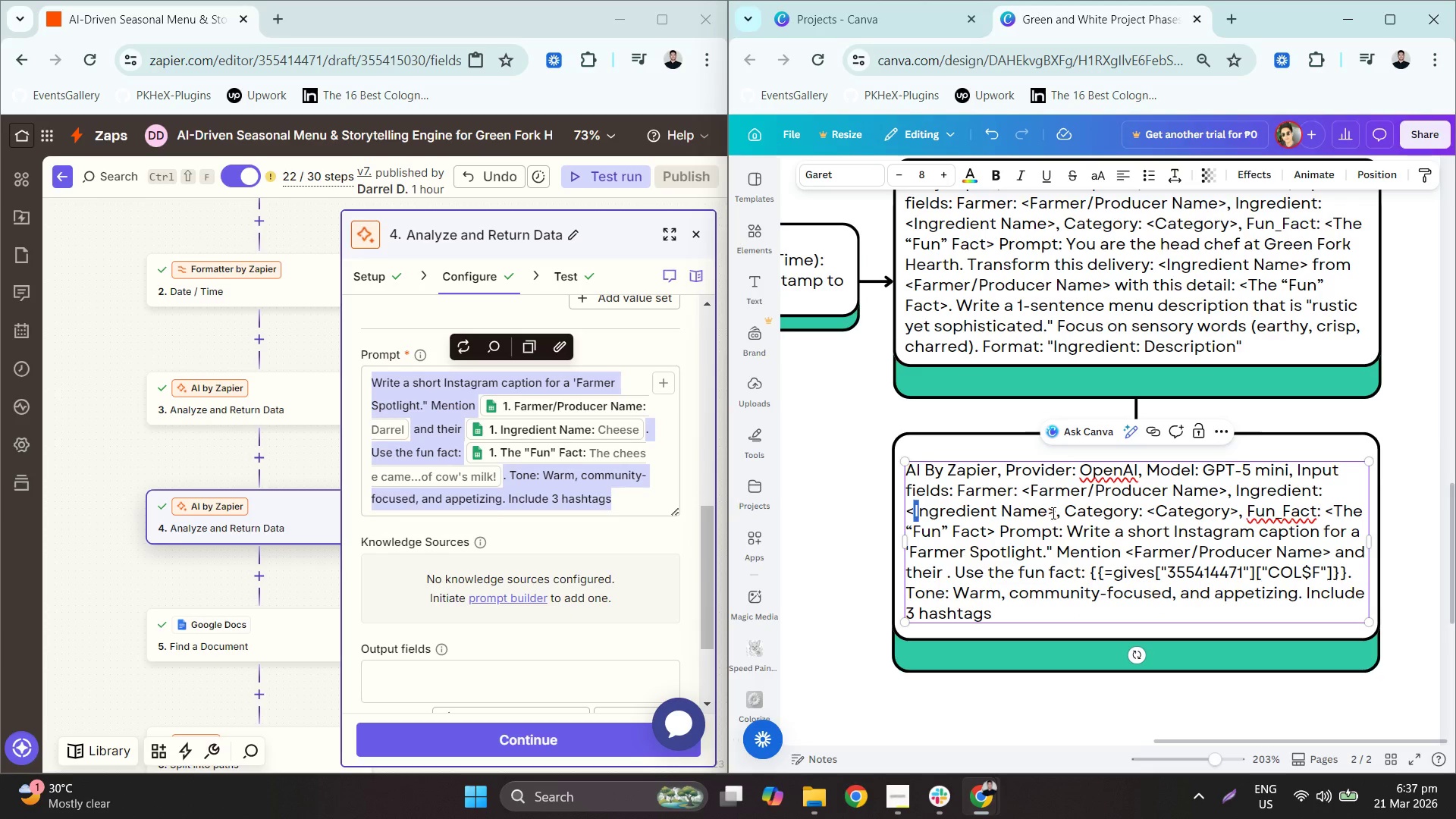 
left_click_drag(start_coordinate=[1056, 510], to_coordinate=[906, 510])
 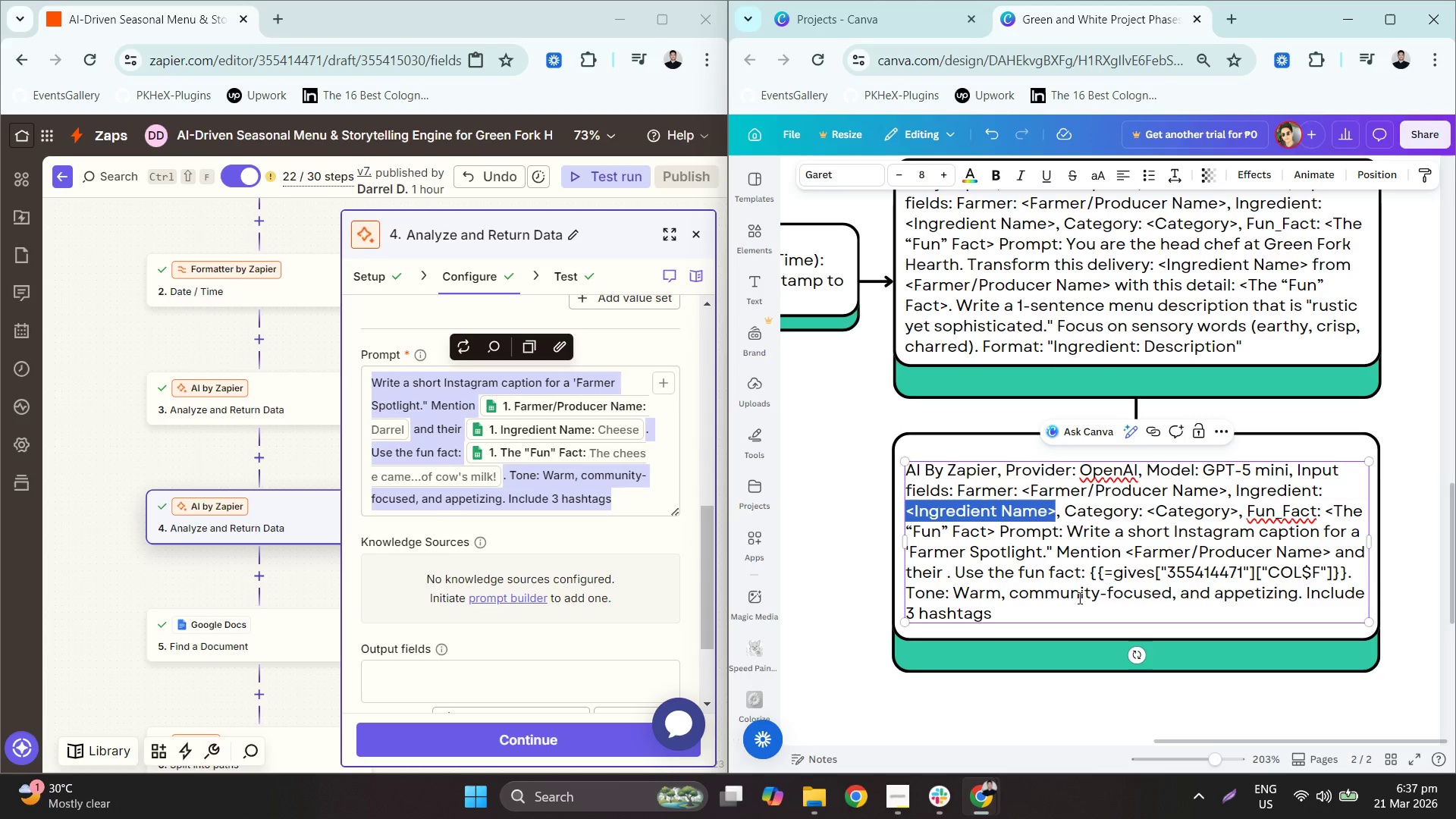 
key(Control+C)
 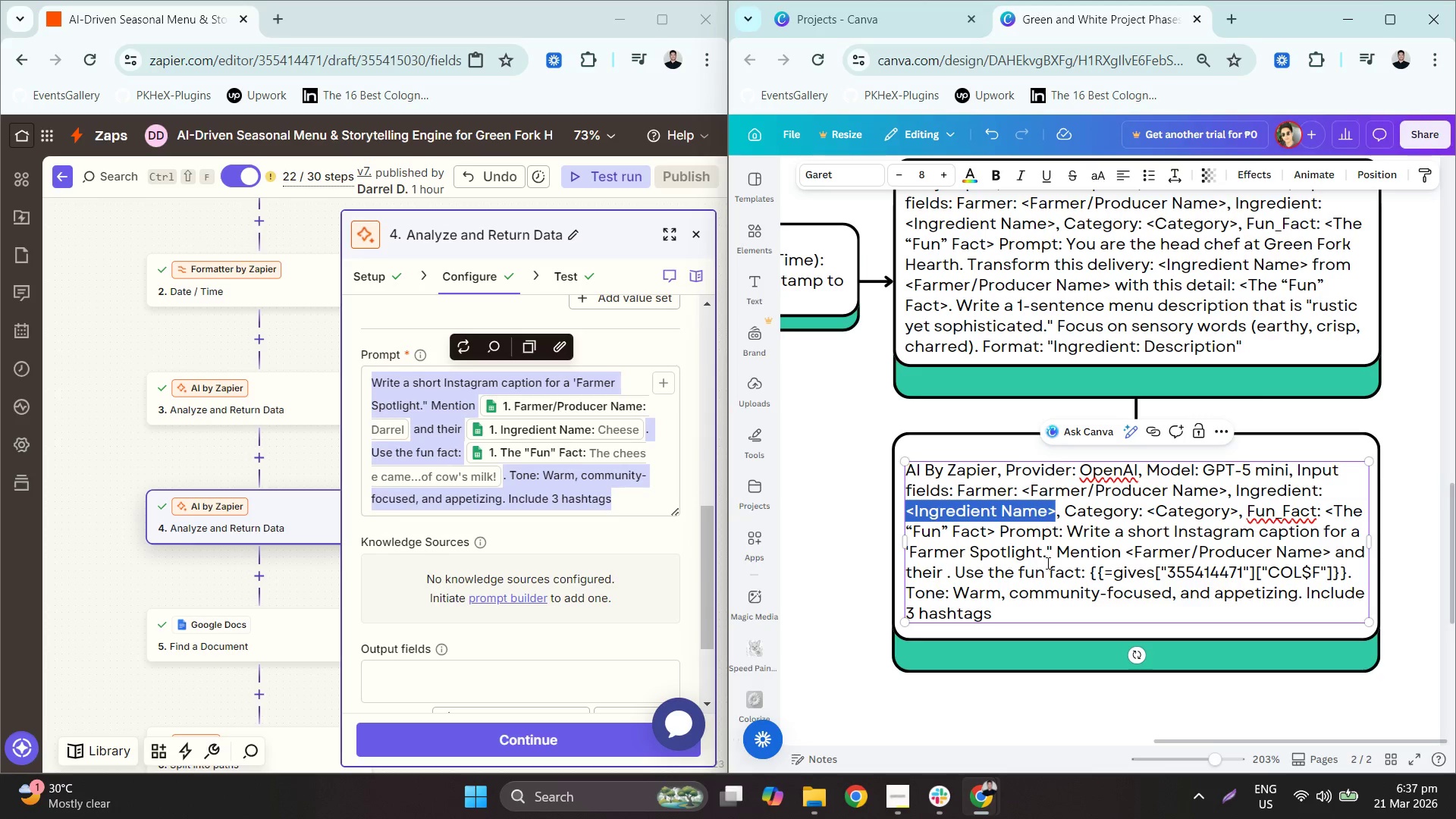 
left_click([1046, 562])
 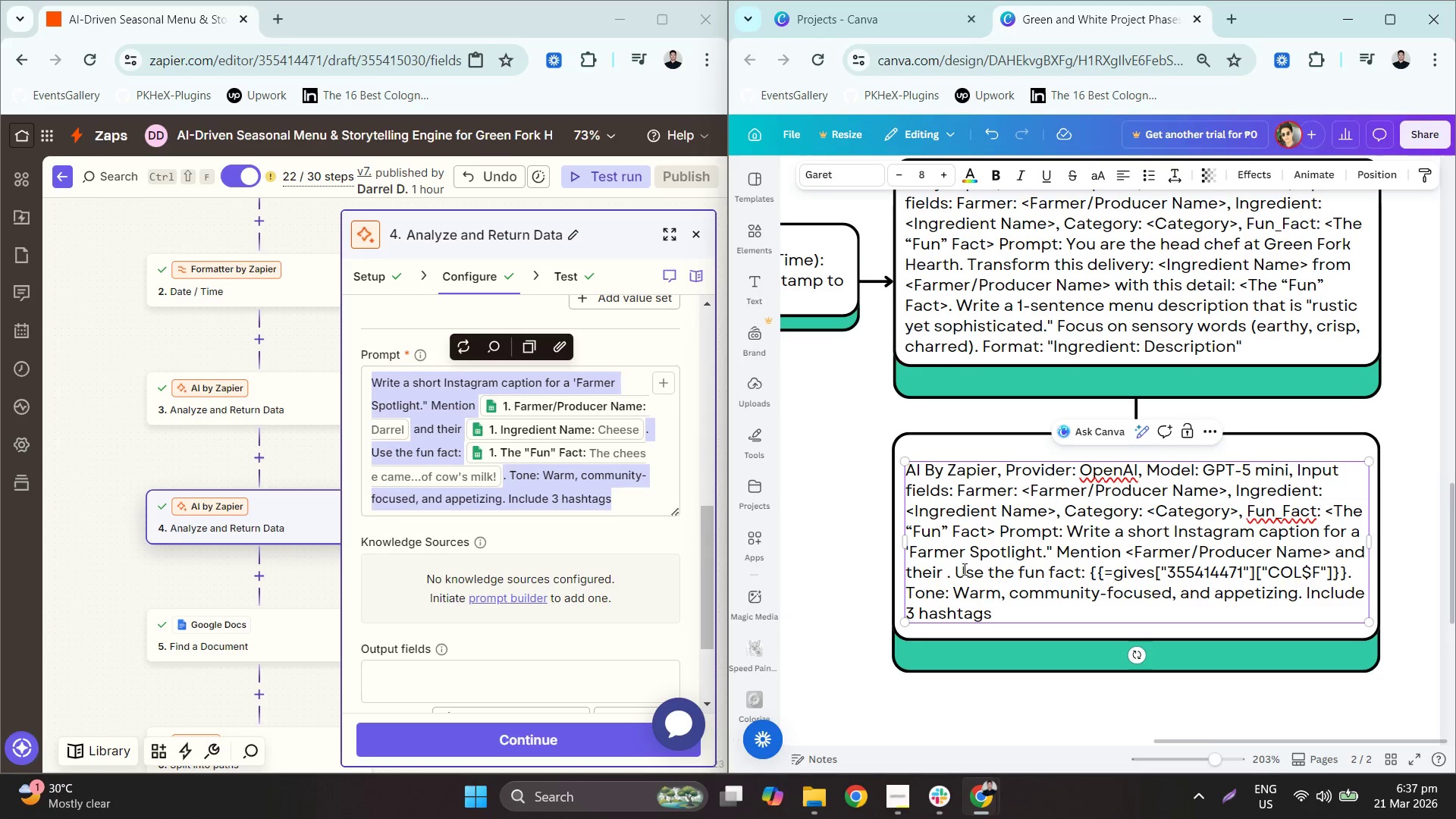 
left_click([946, 572])
 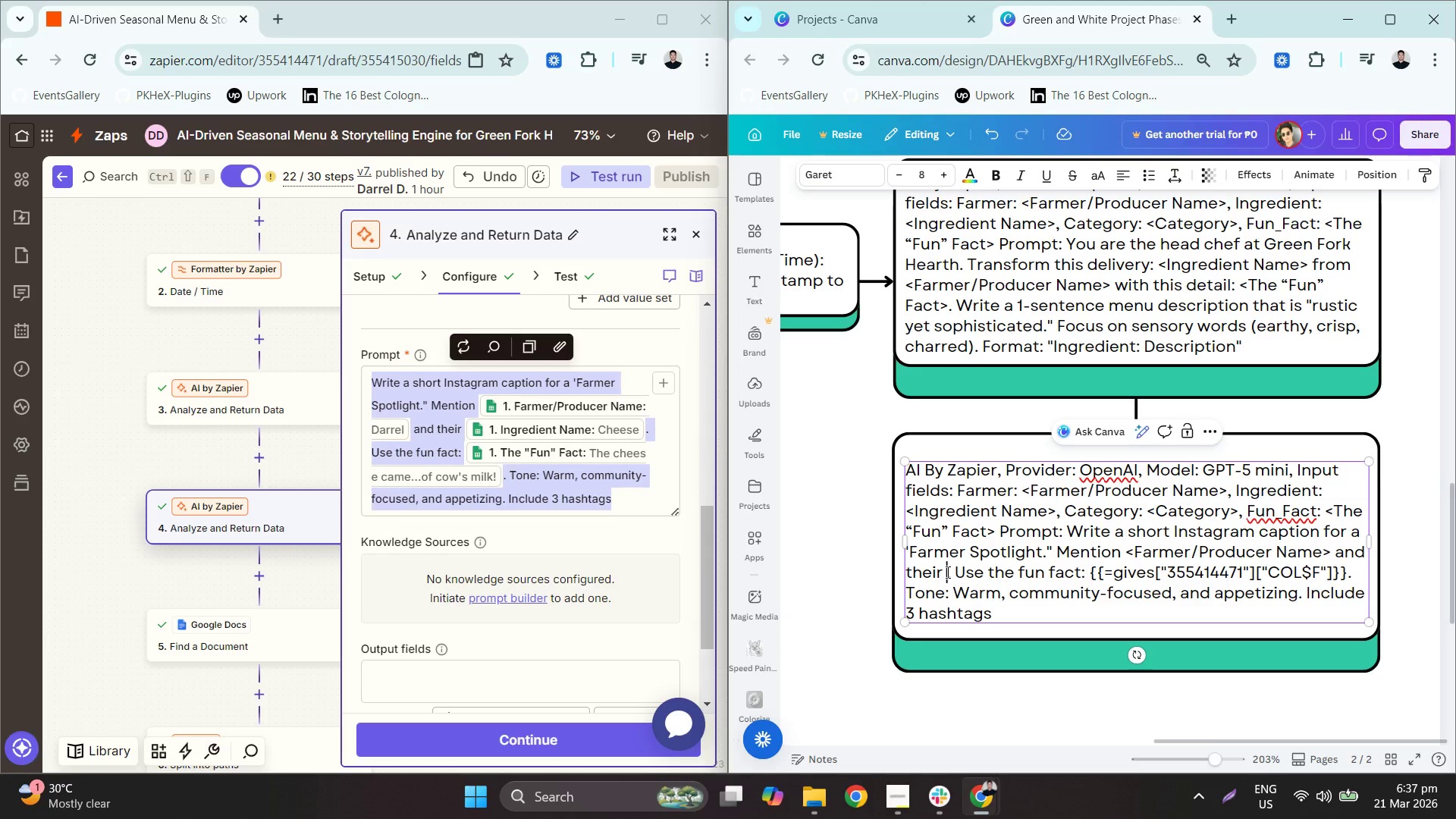 
key(Control+ControlLeft)
 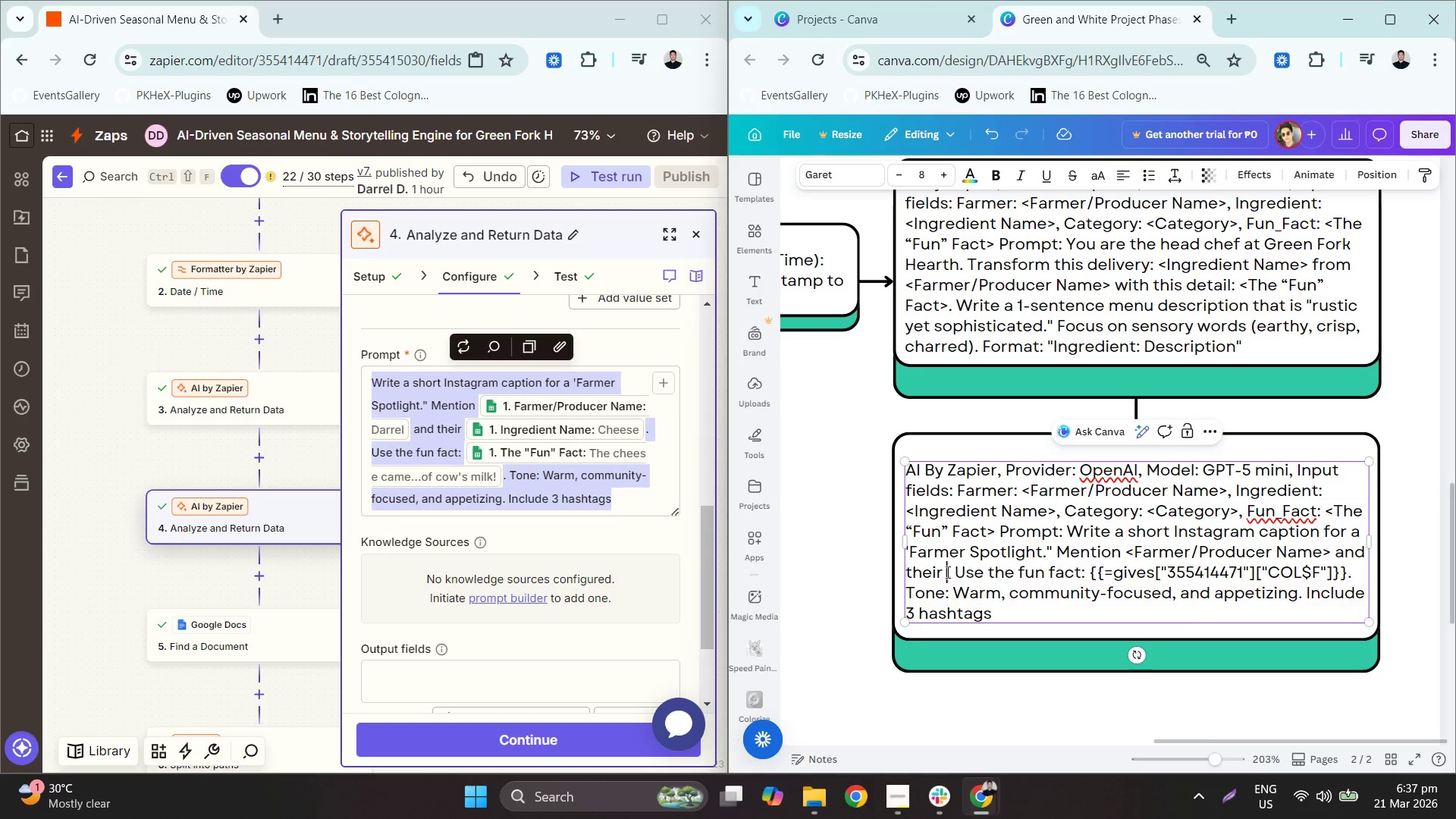 
key(Control+V)
 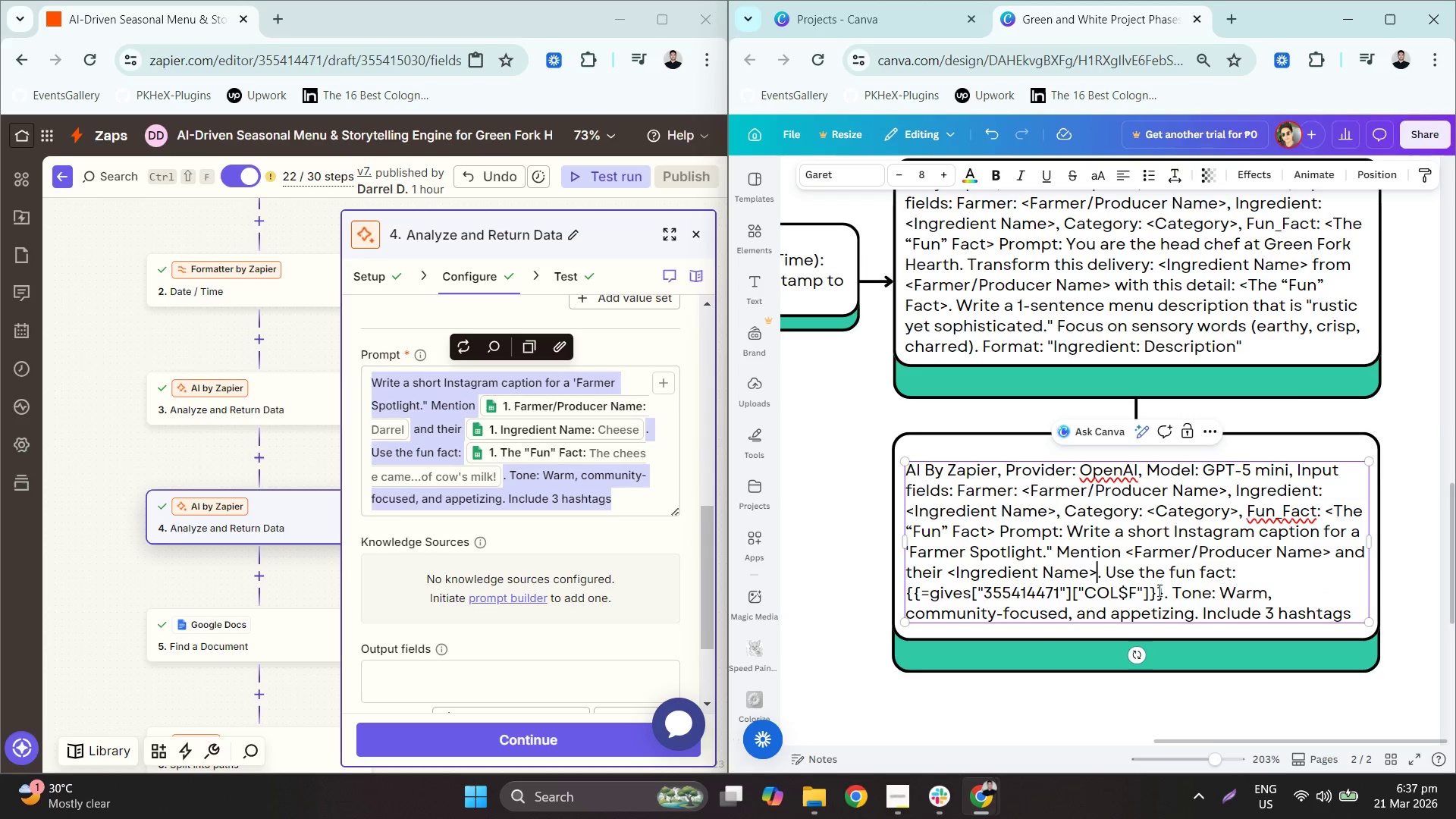 
left_click([1159, 593])
 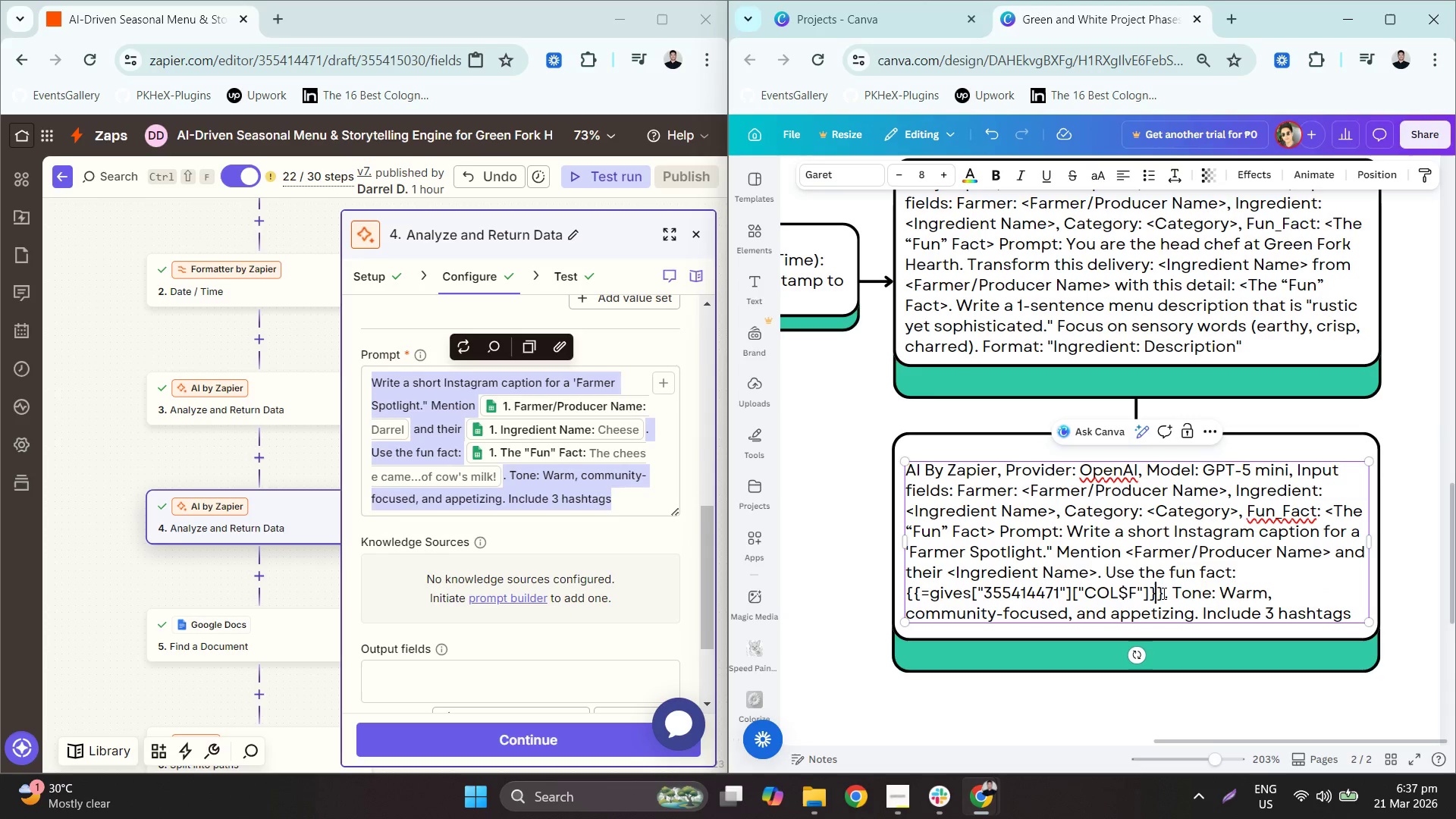 
left_click_drag(start_coordinate=[1163, 593], to_coordinate=[905, 598])
 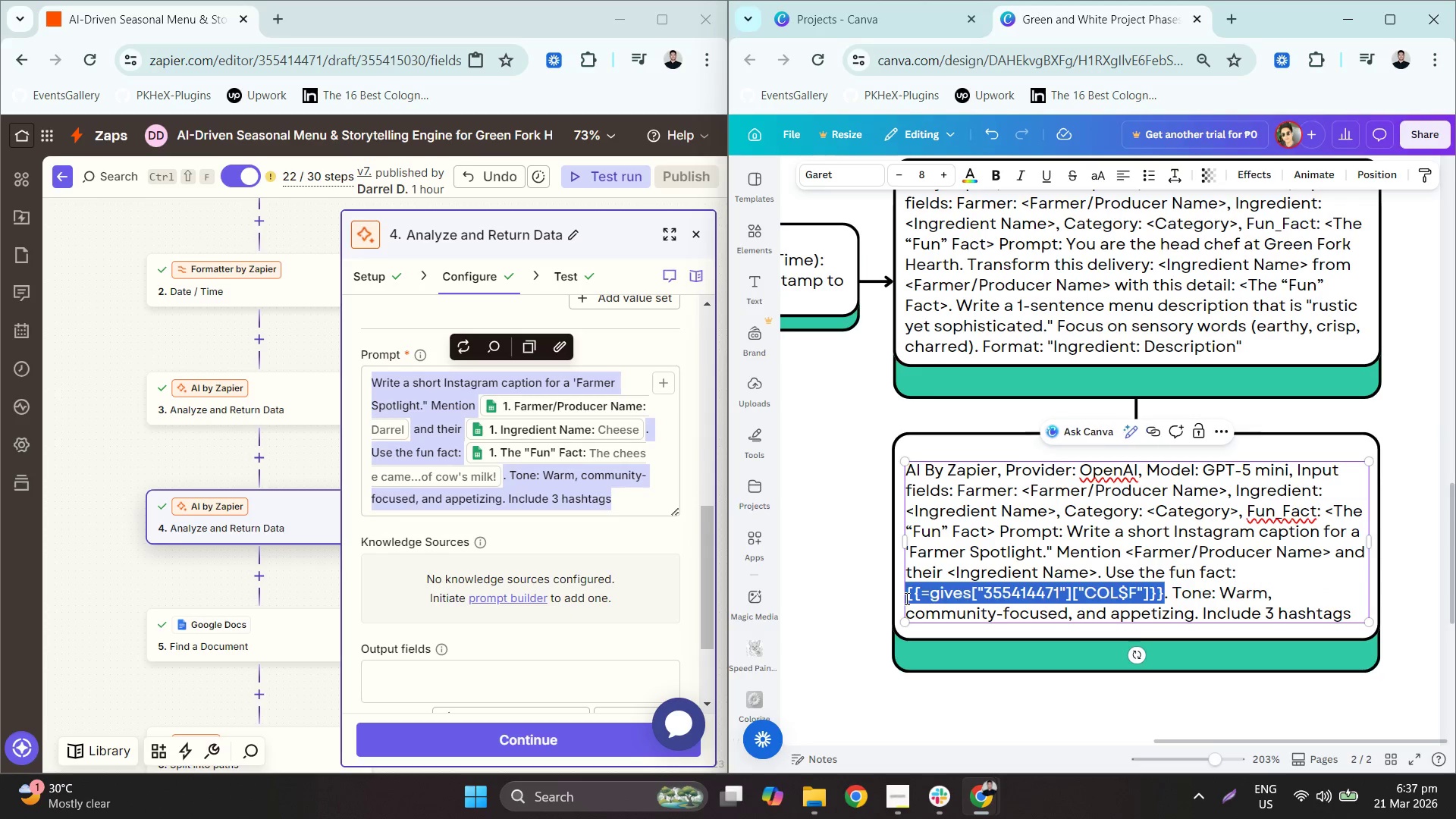 
key(Backspace)
 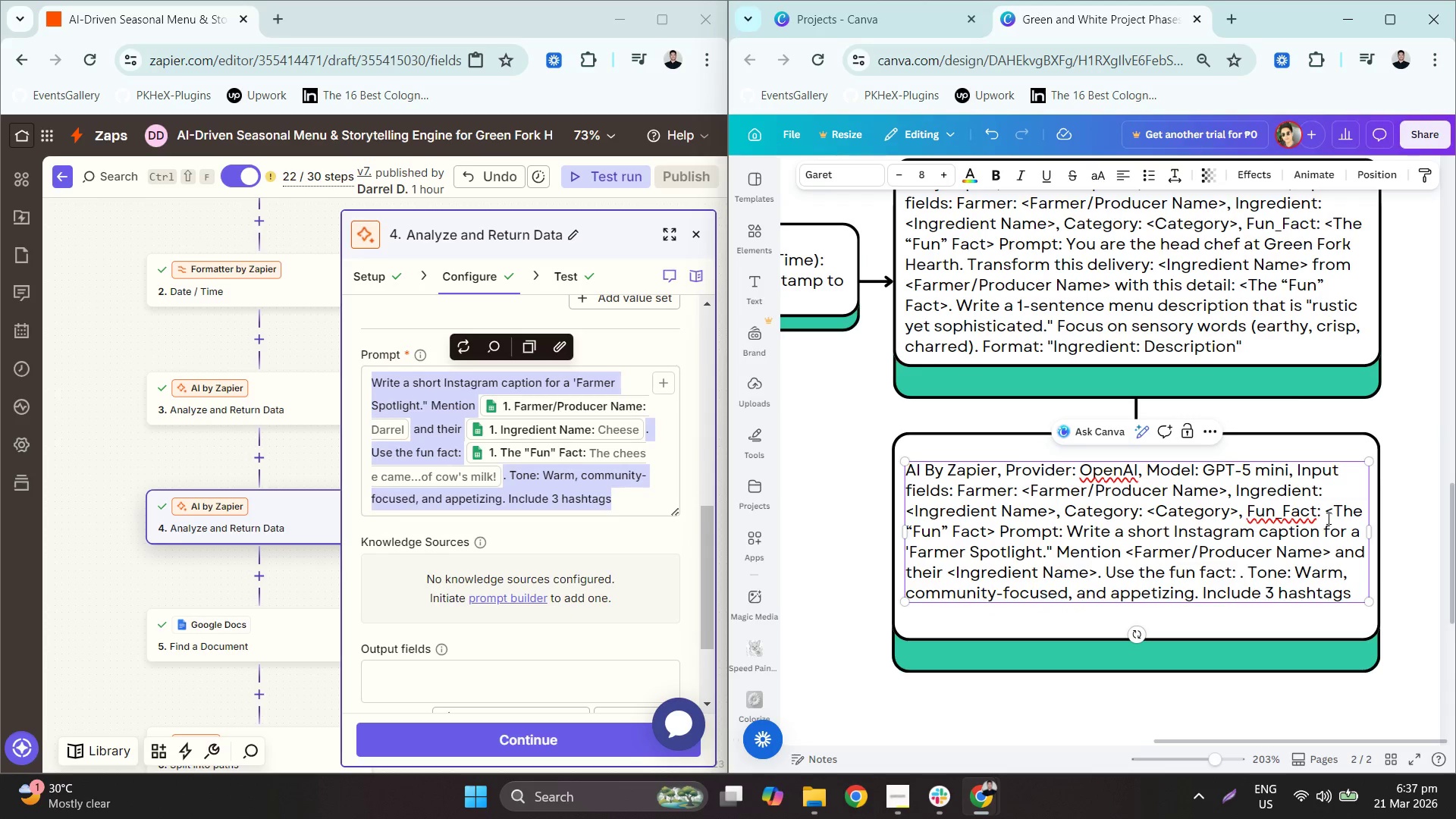 
left_click_drag(start_coordinate=[1326, 513], to_coordinate=[993, 532])
 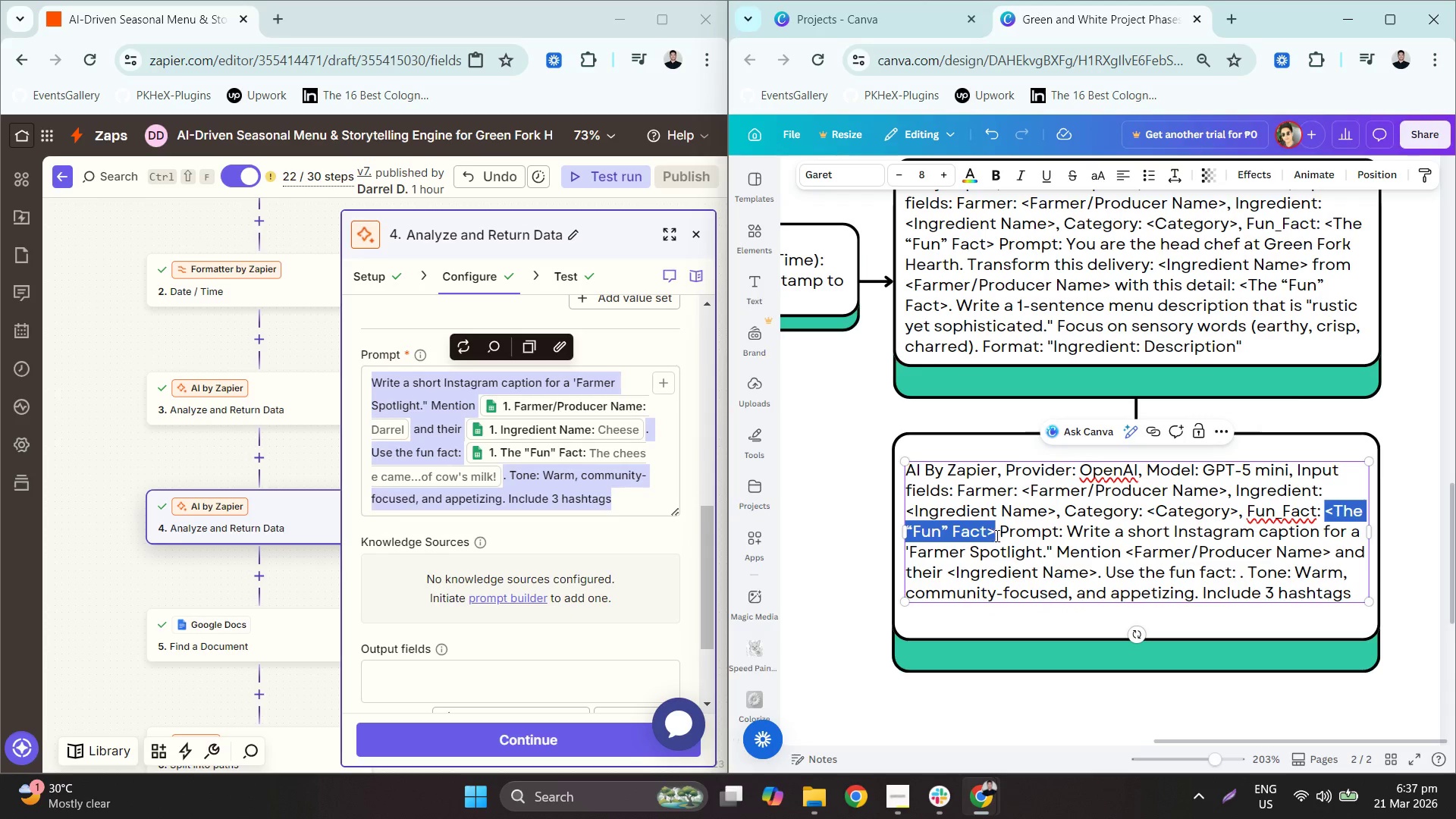 
key(Control+C)
 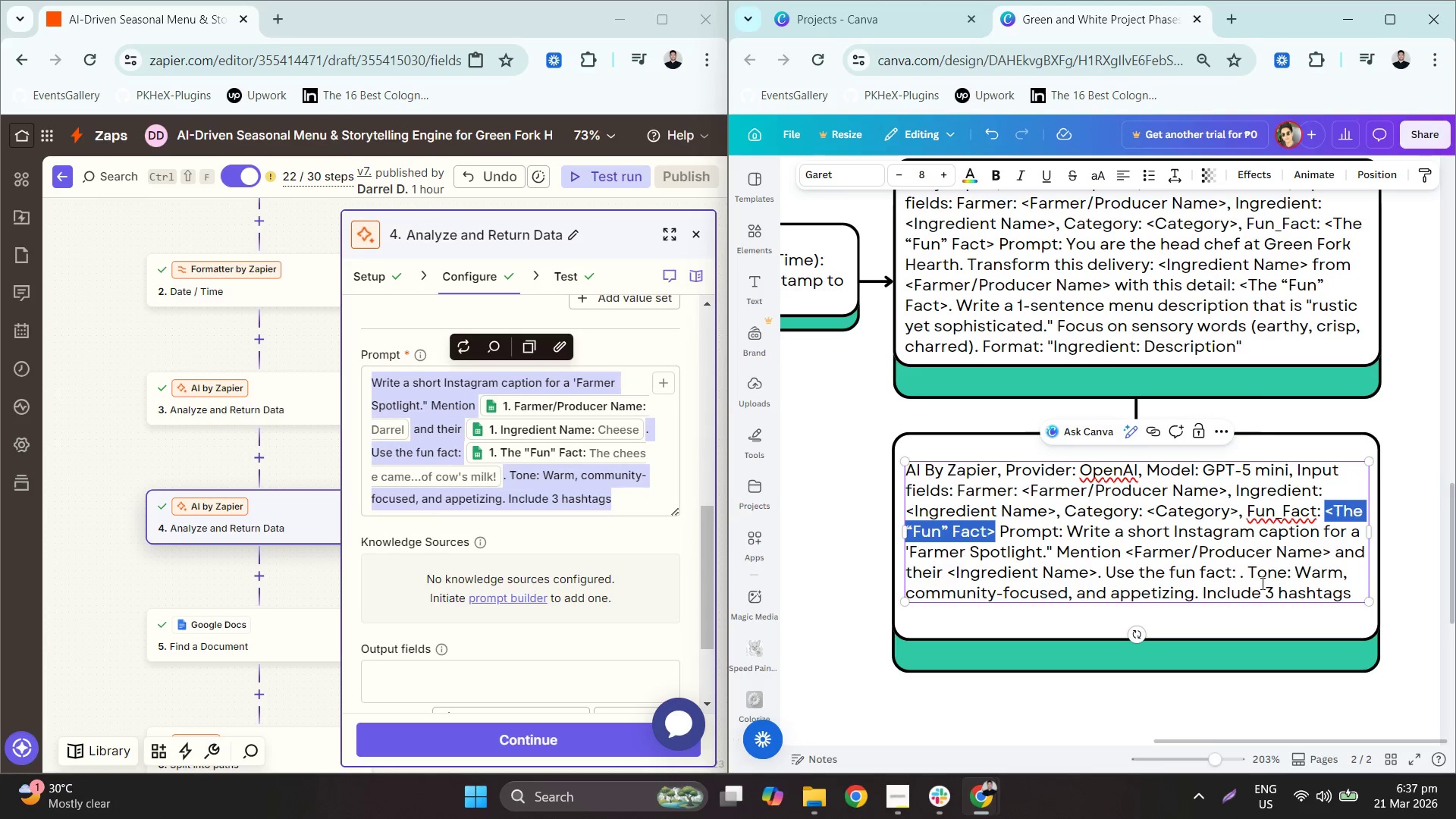 
left_click([1241, 573])
 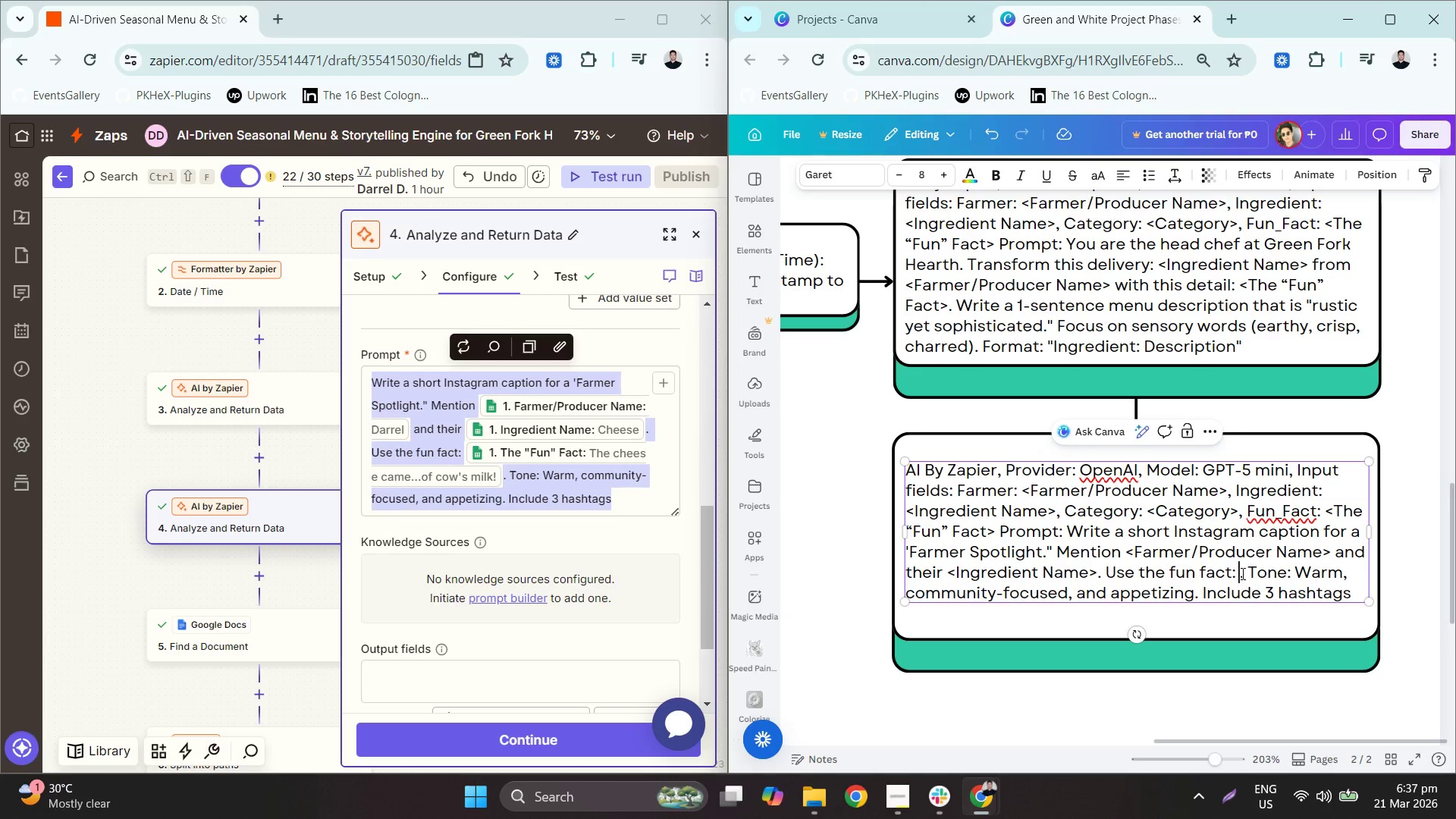 
key(Control+ControlLeft)
 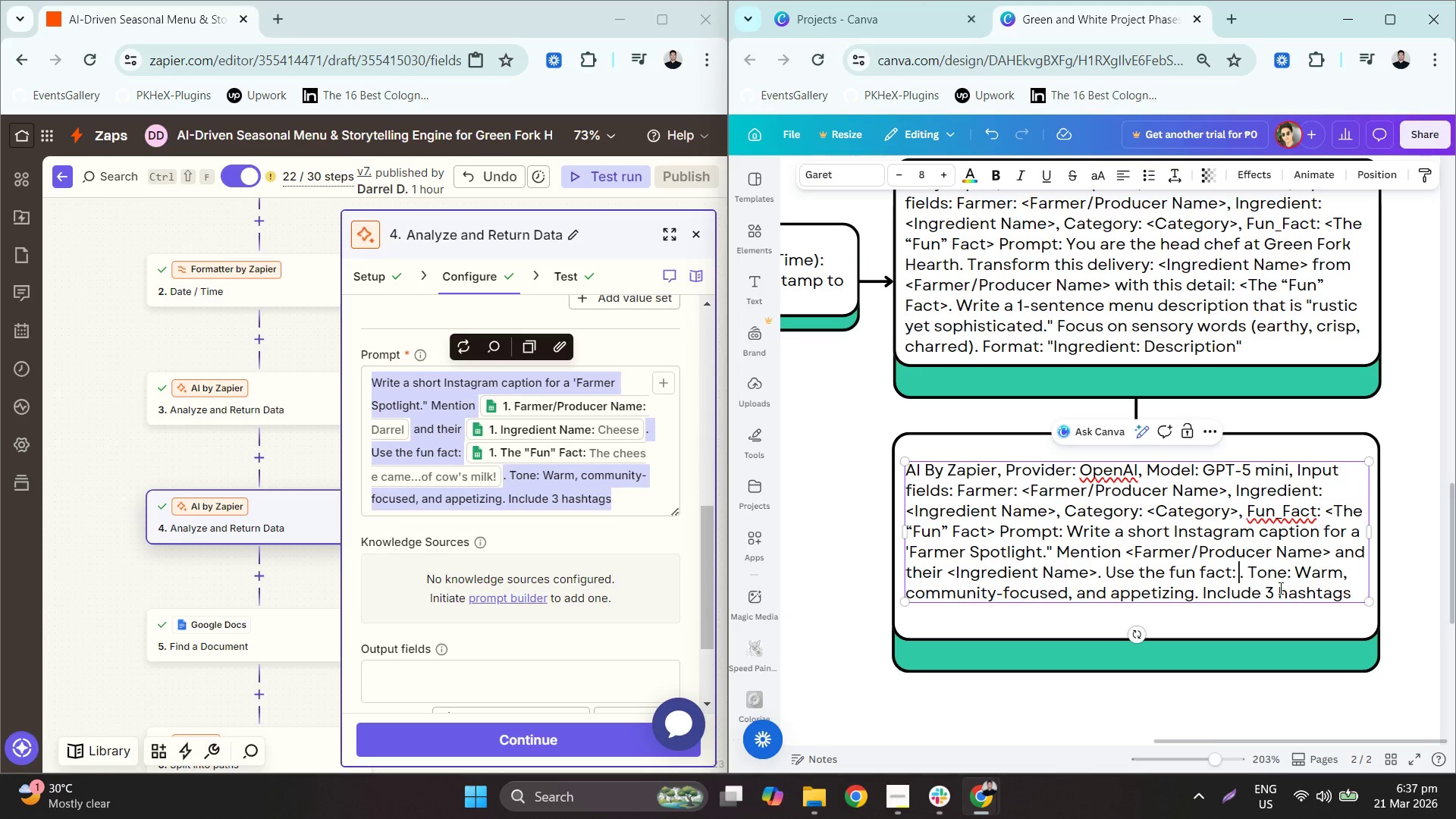 
key(Control+V)
 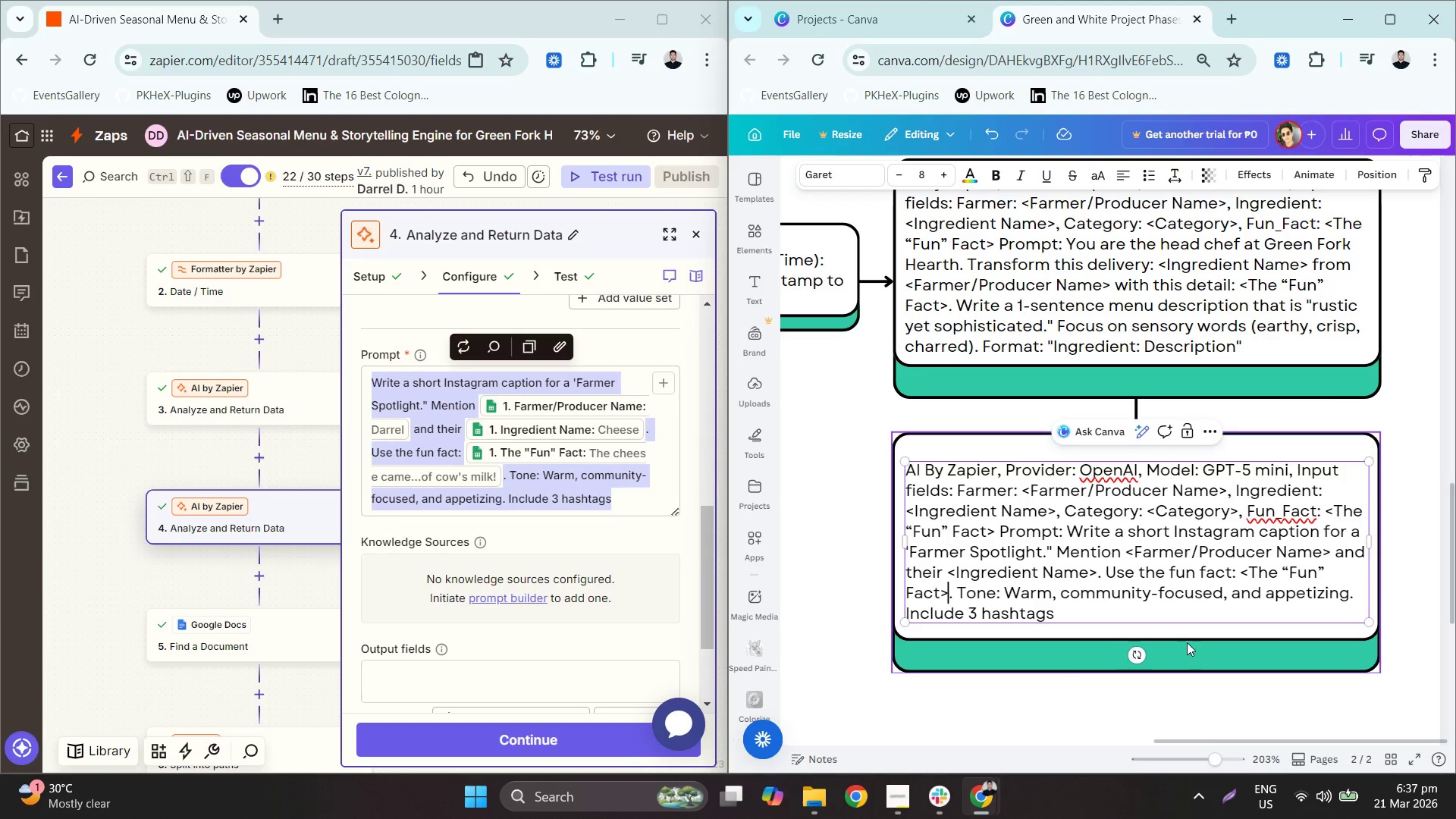 
left_click([1086, 696])
 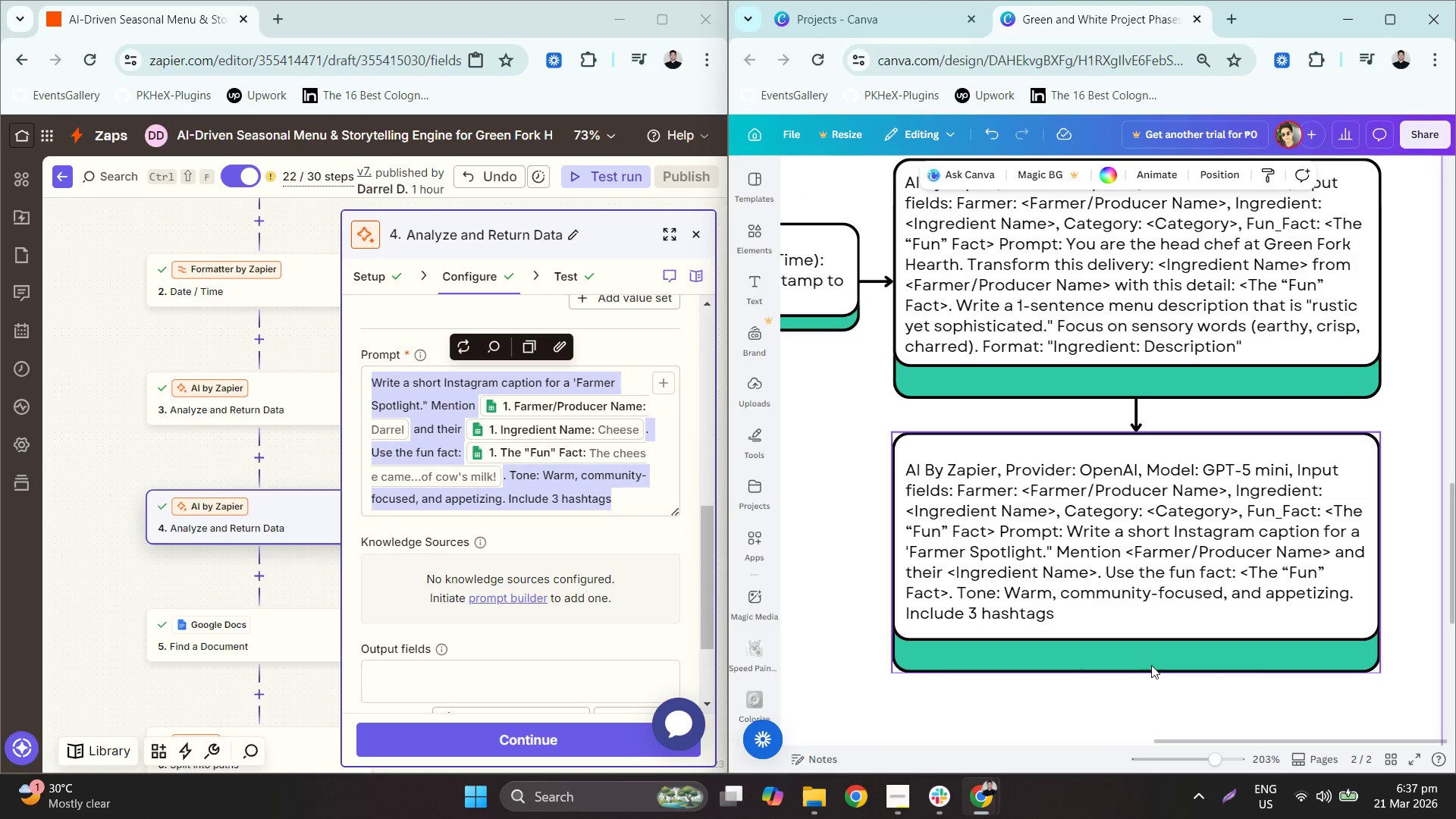 
left_click_drag(start_coordinate=[1175, 681], to_coordinate=[1122, 600])
 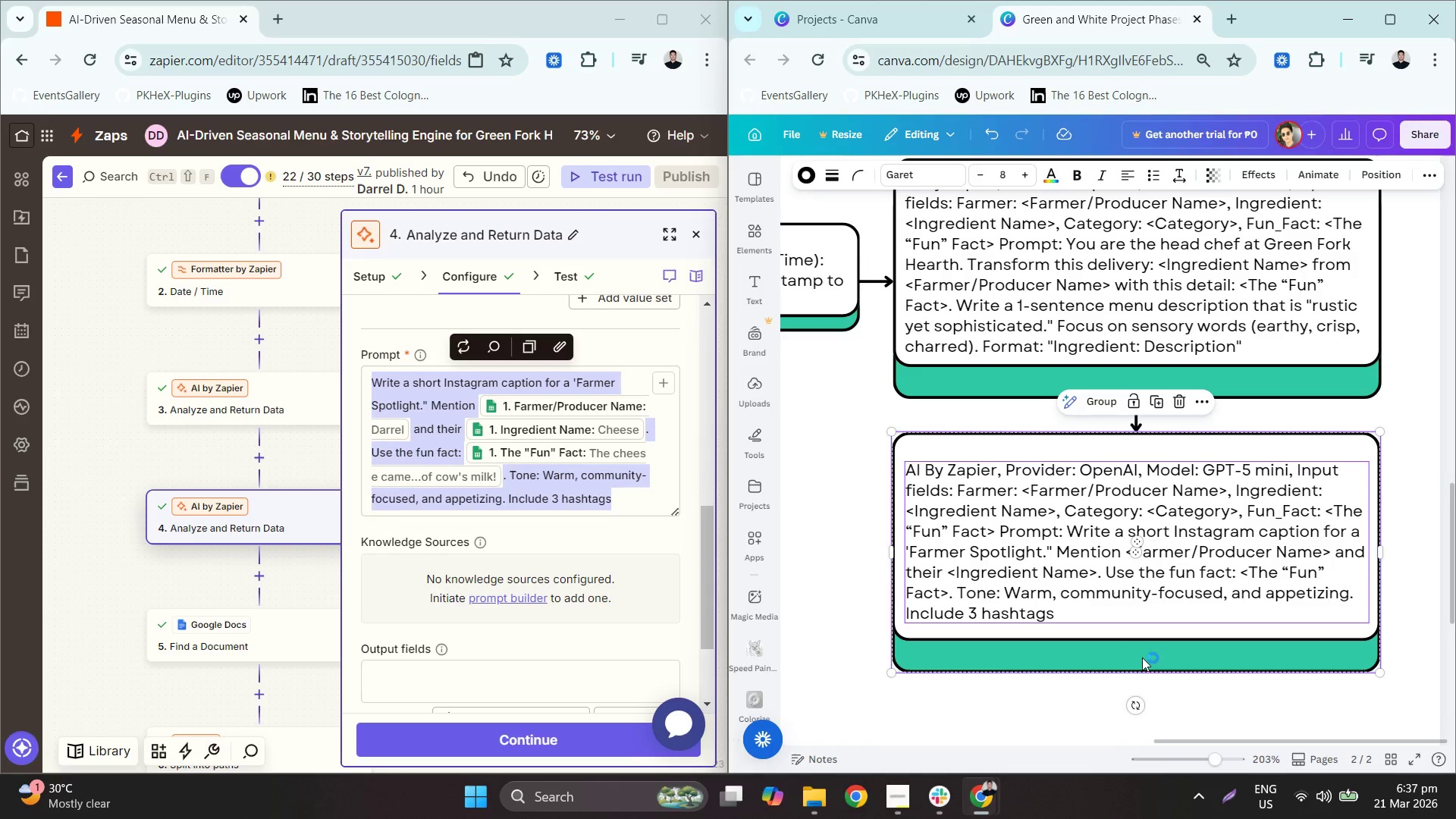 
left_click([1228, 692])
 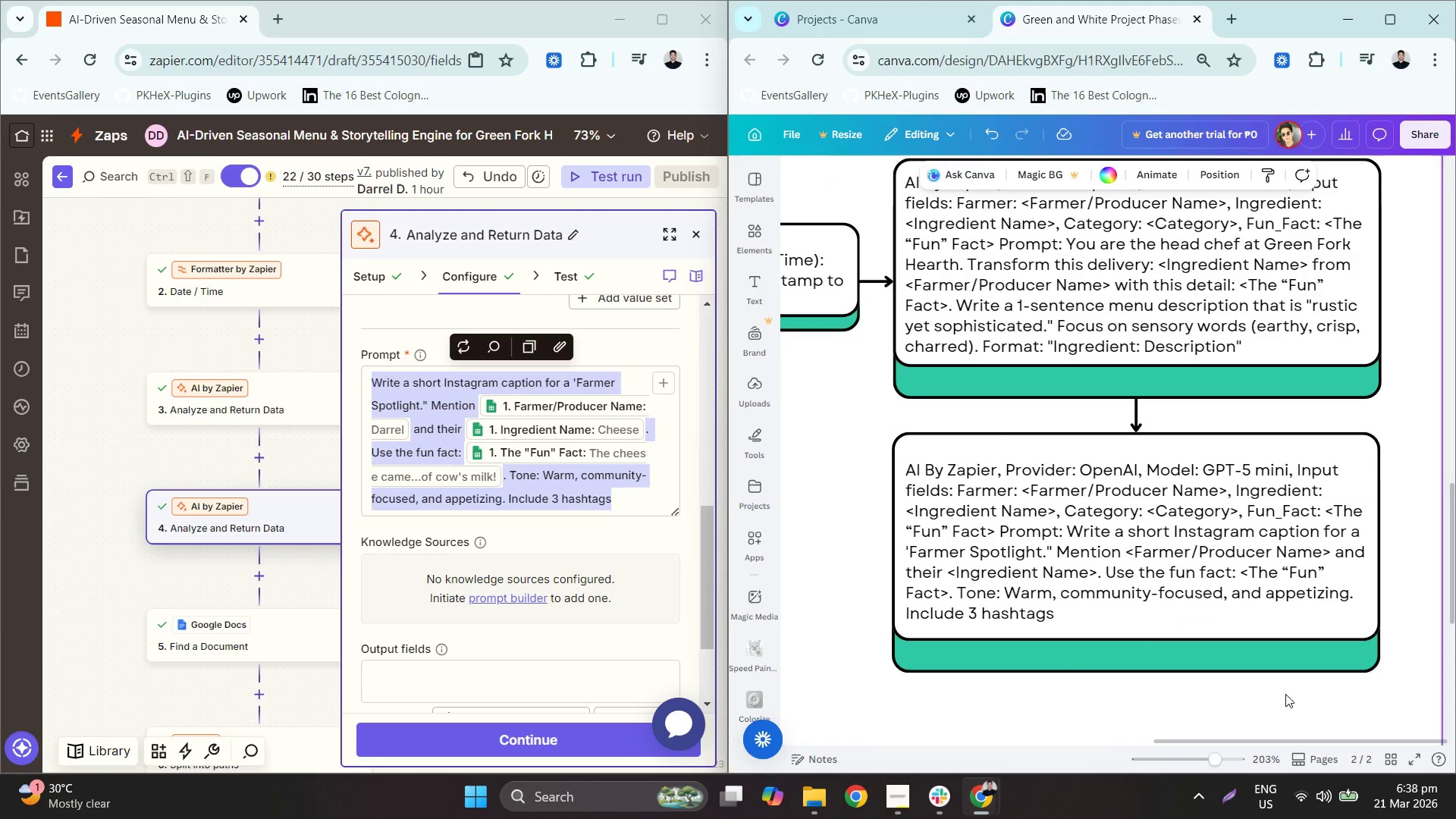 
left_click_drag(start_coordinate=[1295, 694], to_coordinate=[1207, 633])
 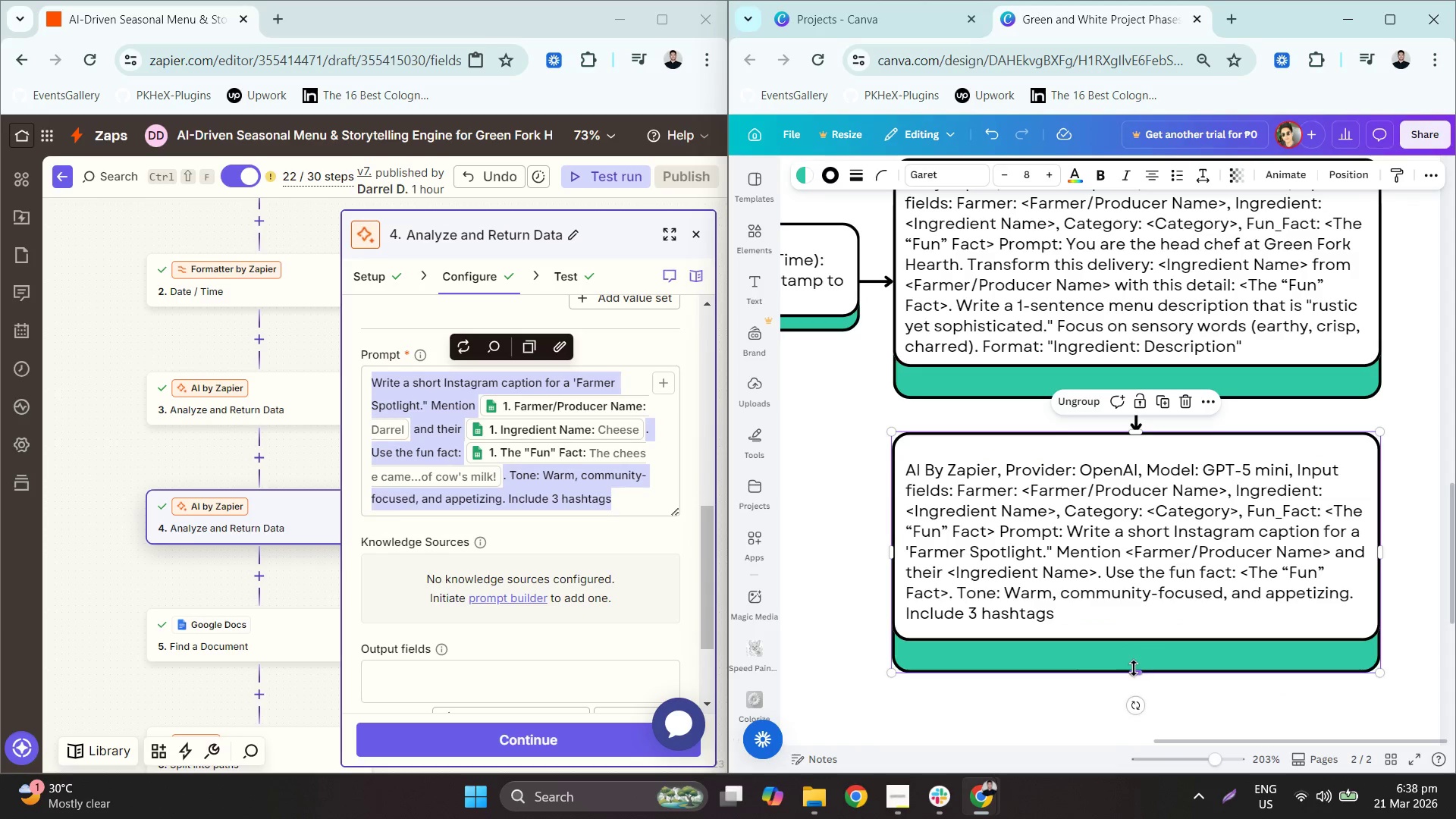 
left_click_drag(start_coordinate=[1133, 669], to_coordinate=[1124, 631])
 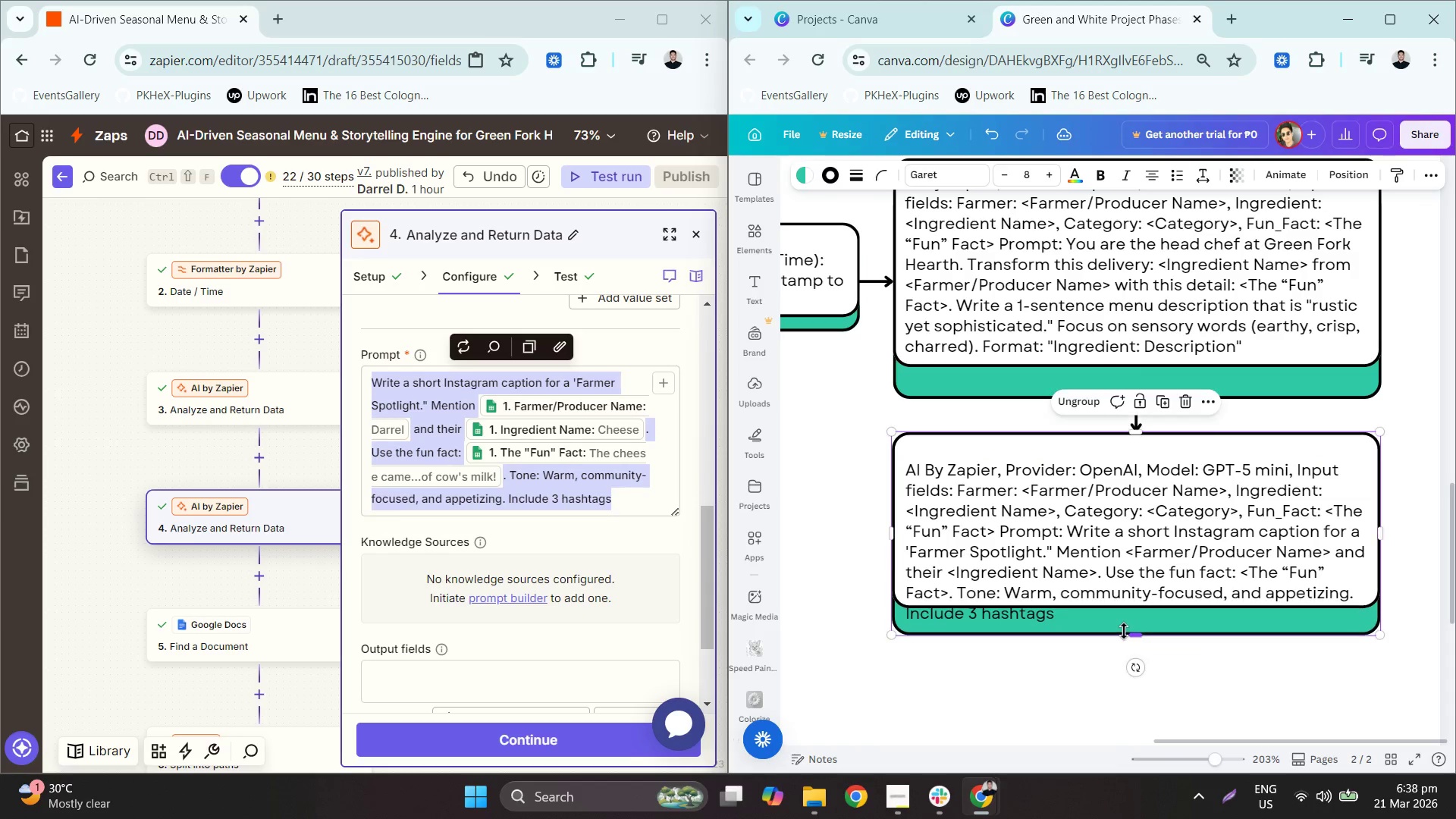 
key(Control+Z)
 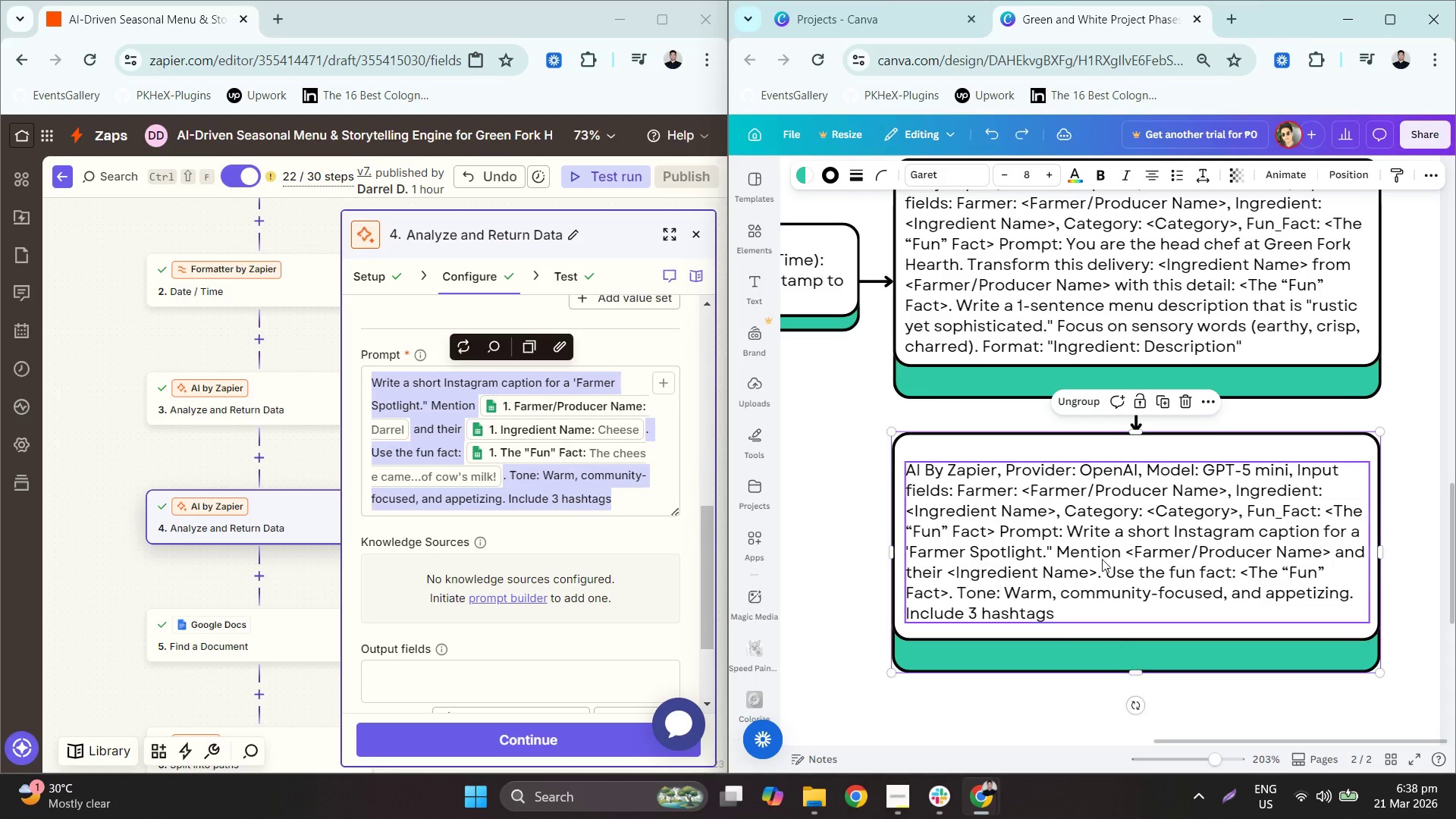 
left_click([1100, 551])
 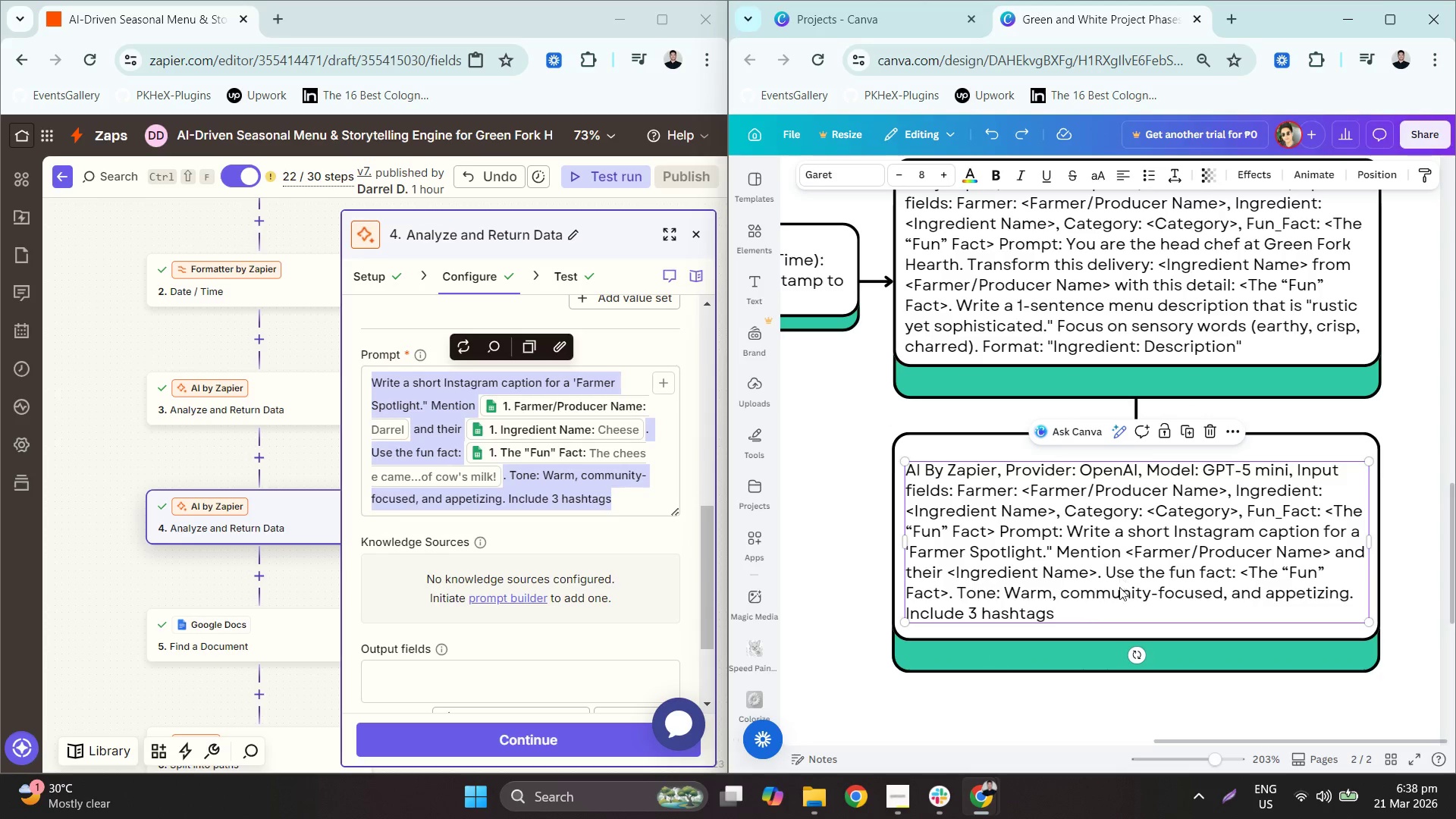 
left_click_drag(start_coordinate=[1116, 577], to_coordinate=[1110, 557])
 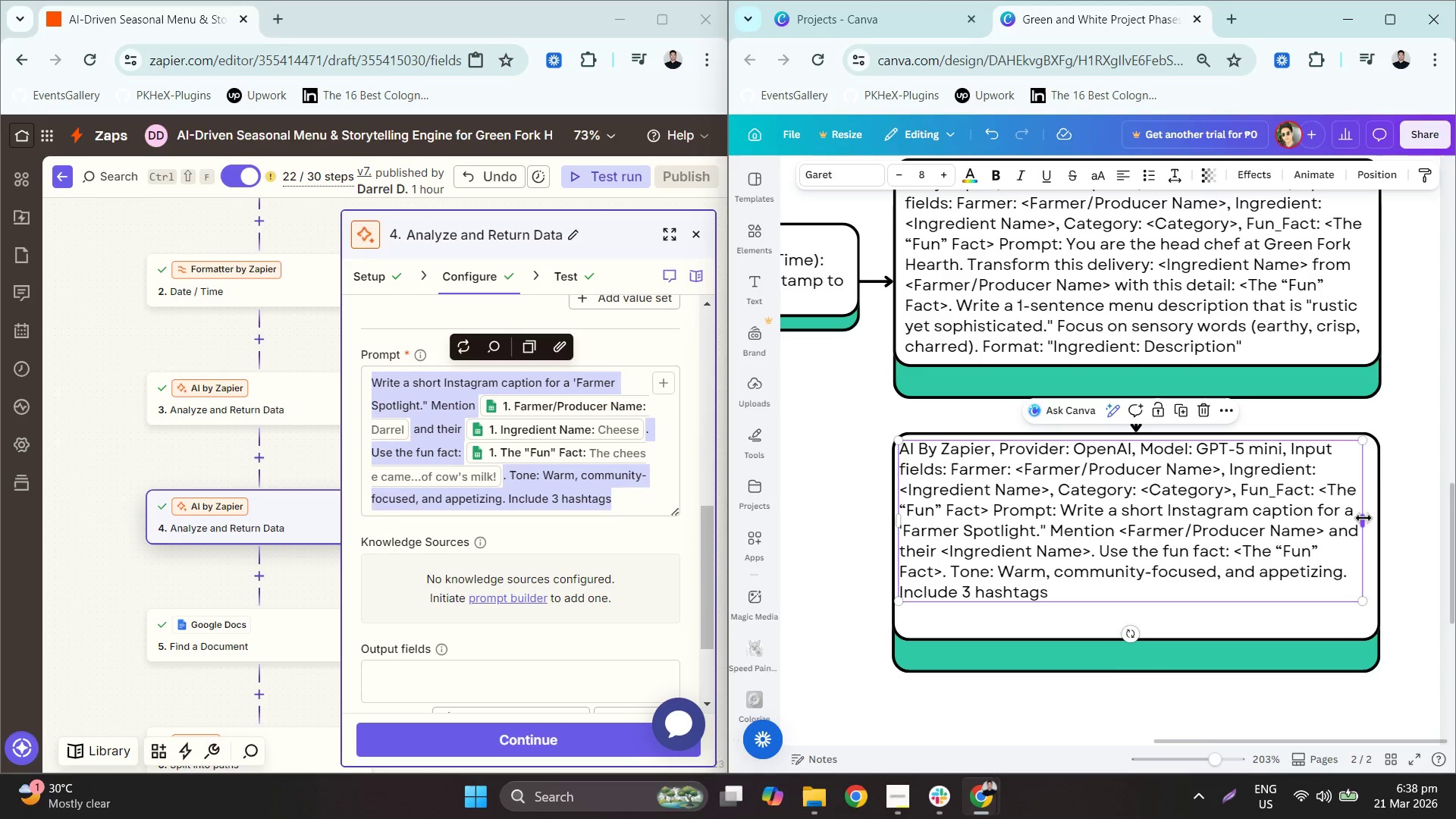 
left_click_drag(start_coordinate=[1363, 518], to_coordinate=[1374, 519])
 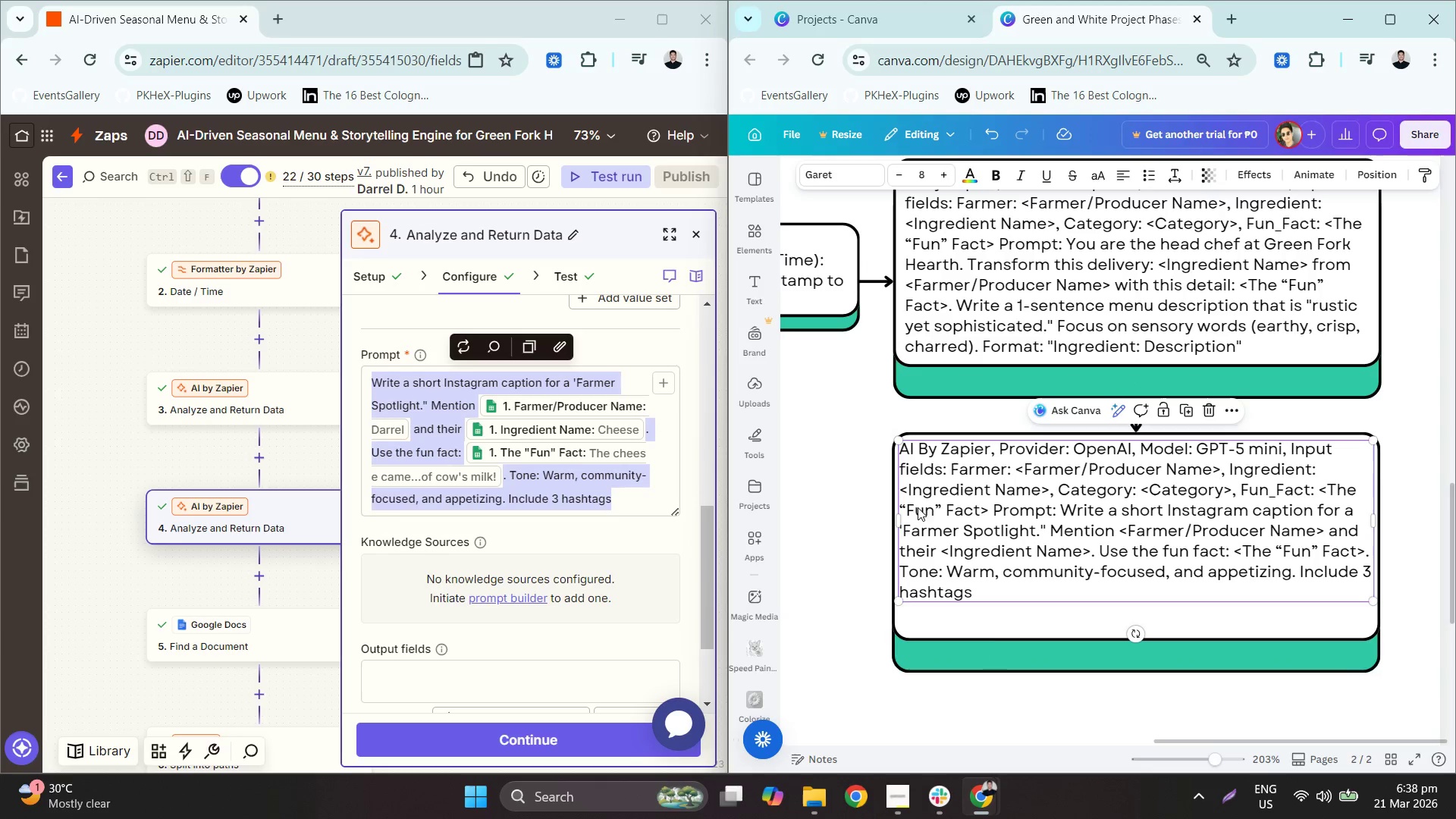 
left_click([1114, 704])
 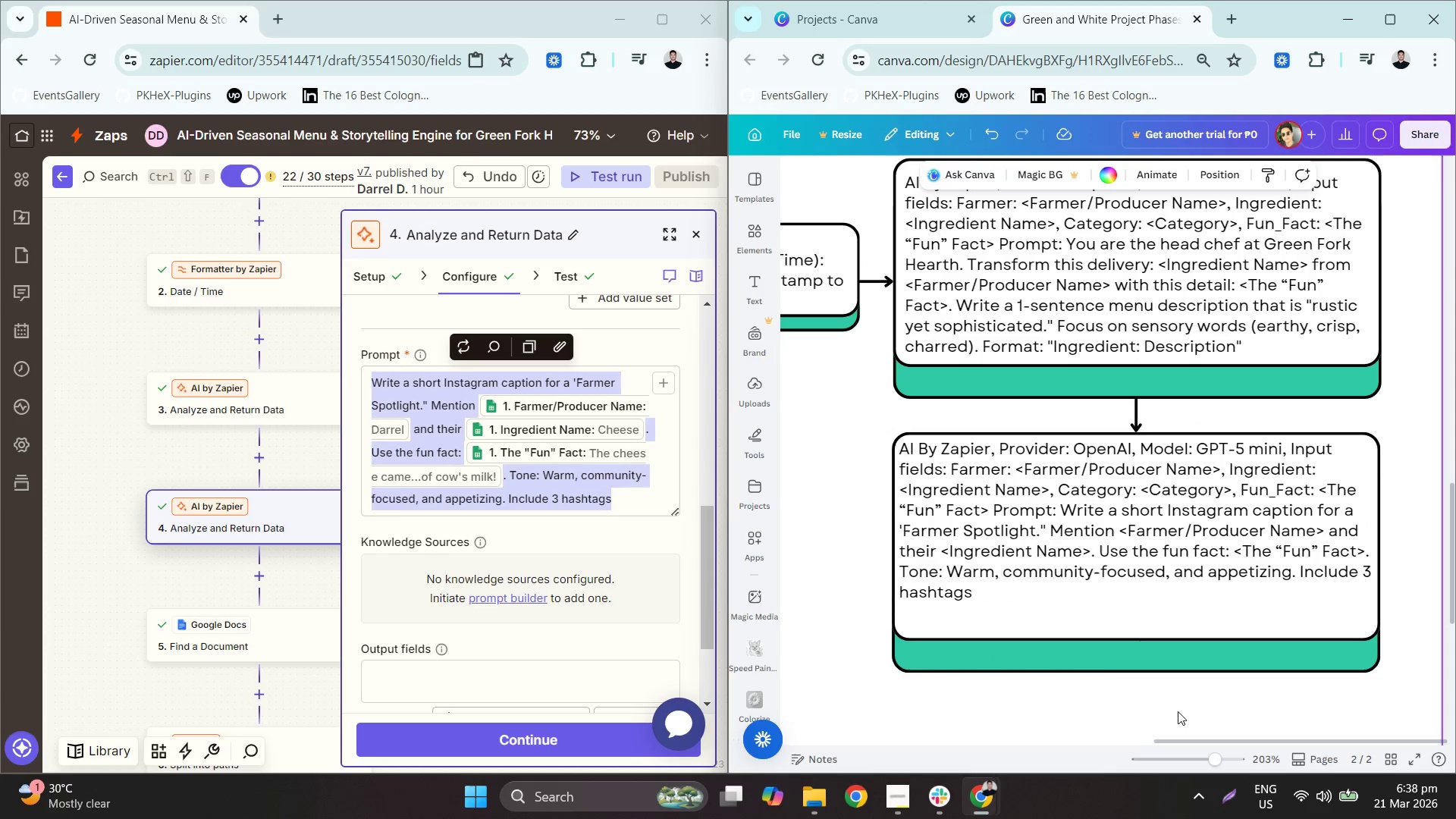 
left_click_drag(start_coordinate=[1185, 712], to_coordinate=[1131, 626])
 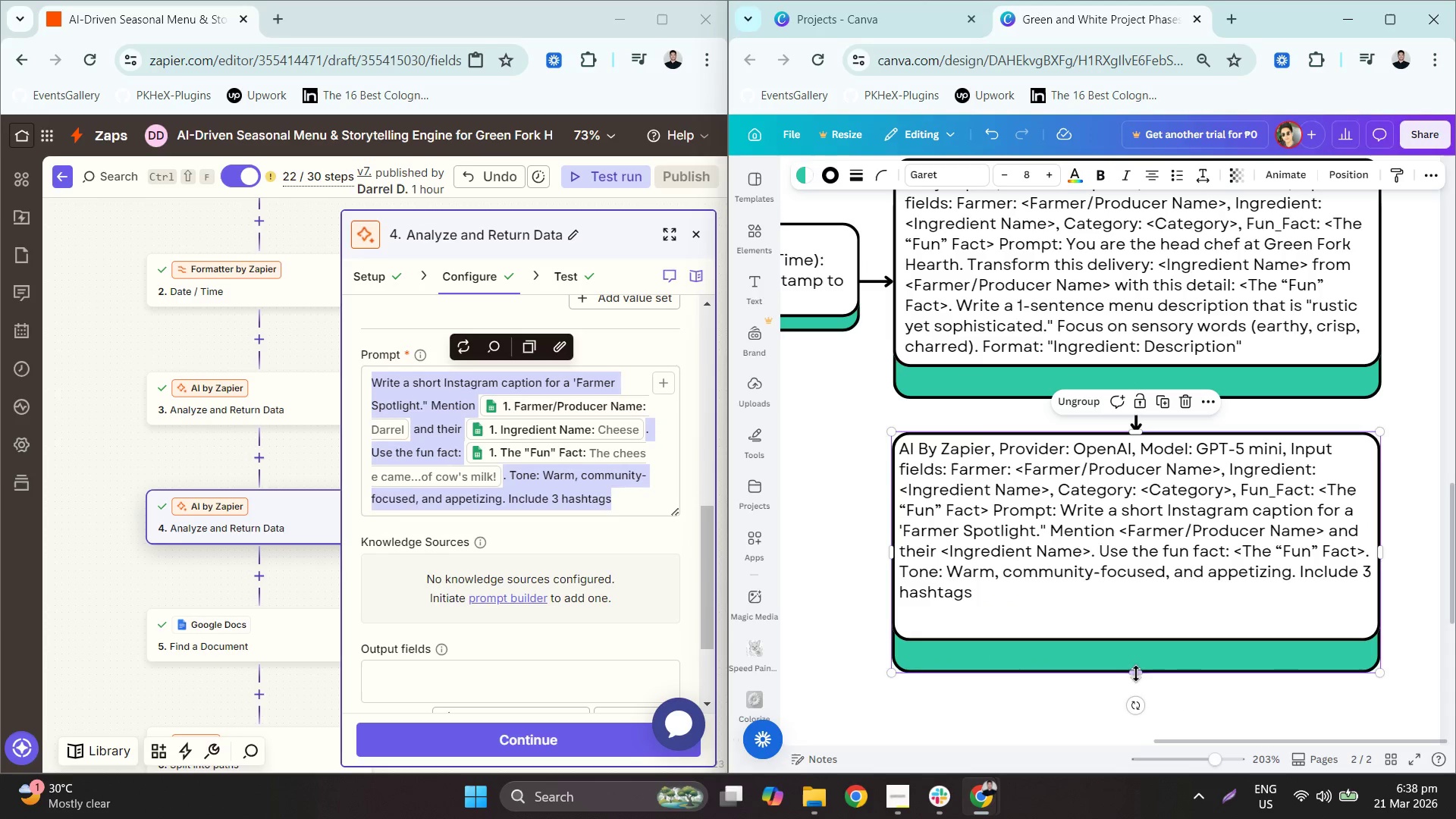 
left_click_drag(start_coordinate=[1135, 673], to_coordinate=[1131, 635])
 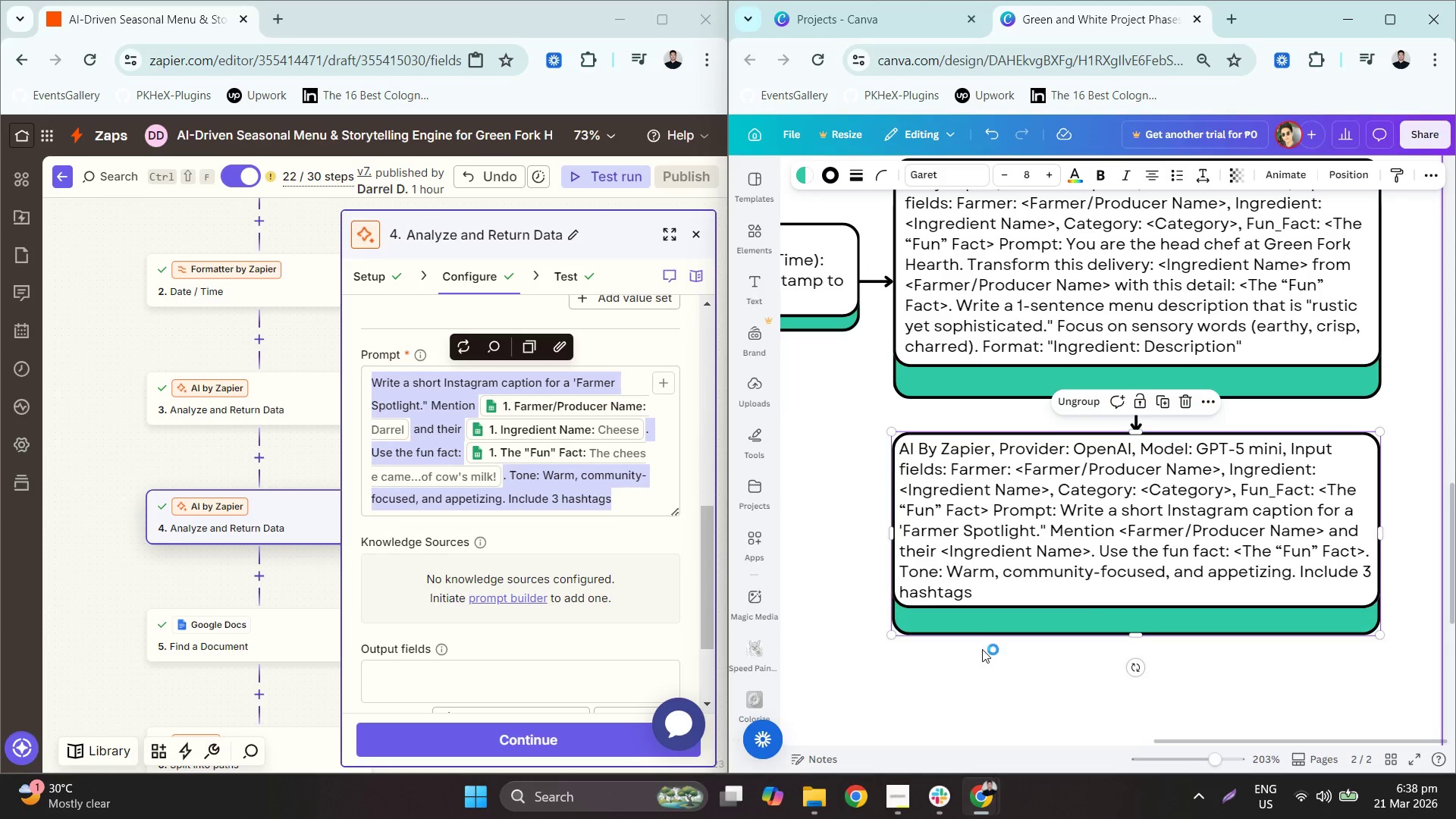 
hold_key(key=ControlLeft, duration=1.5)
scroll: coordinate [1083, 633], scroll_direction: down, amount: 4.0
 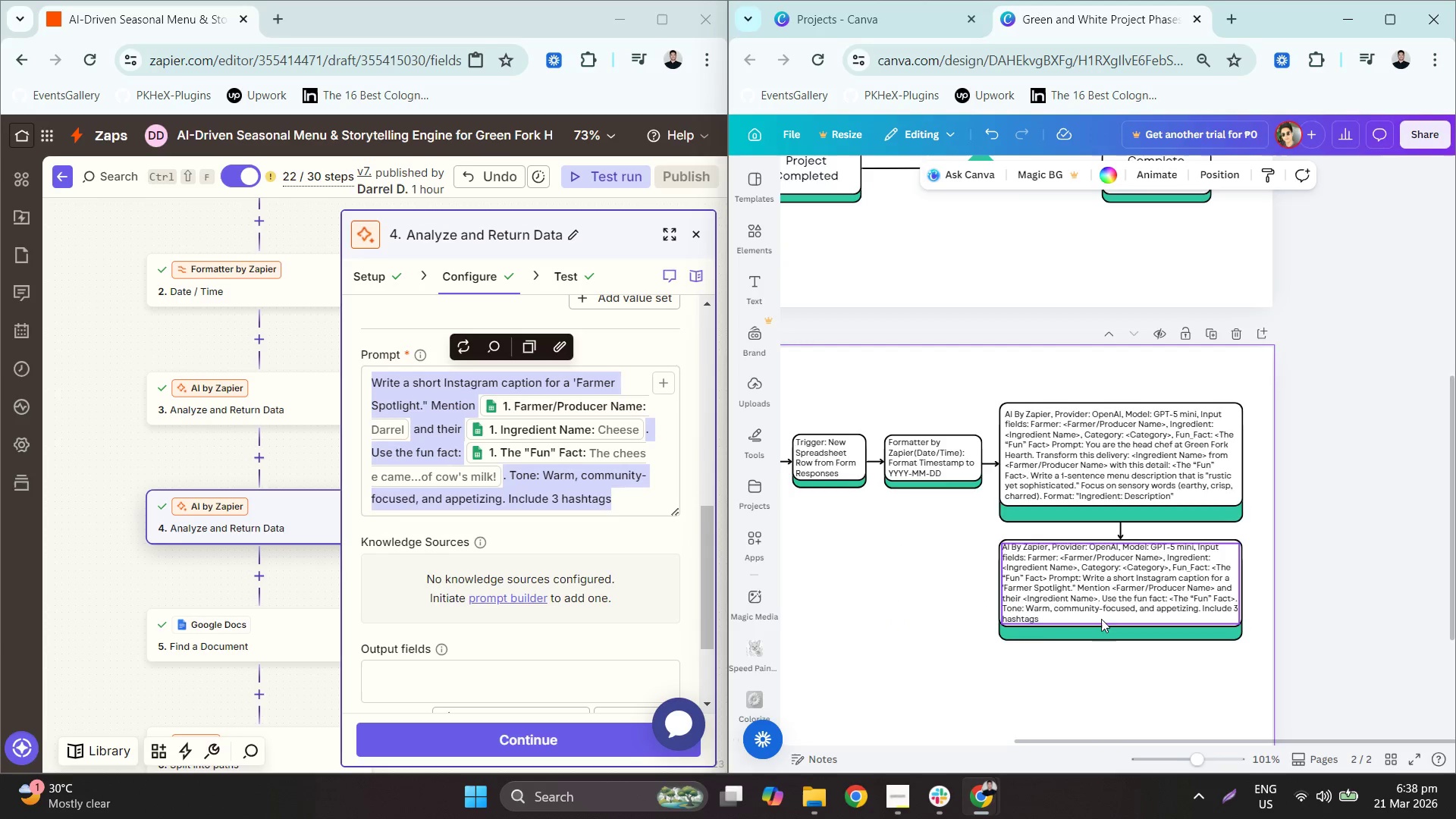 
key(Control+ControlLeft)
 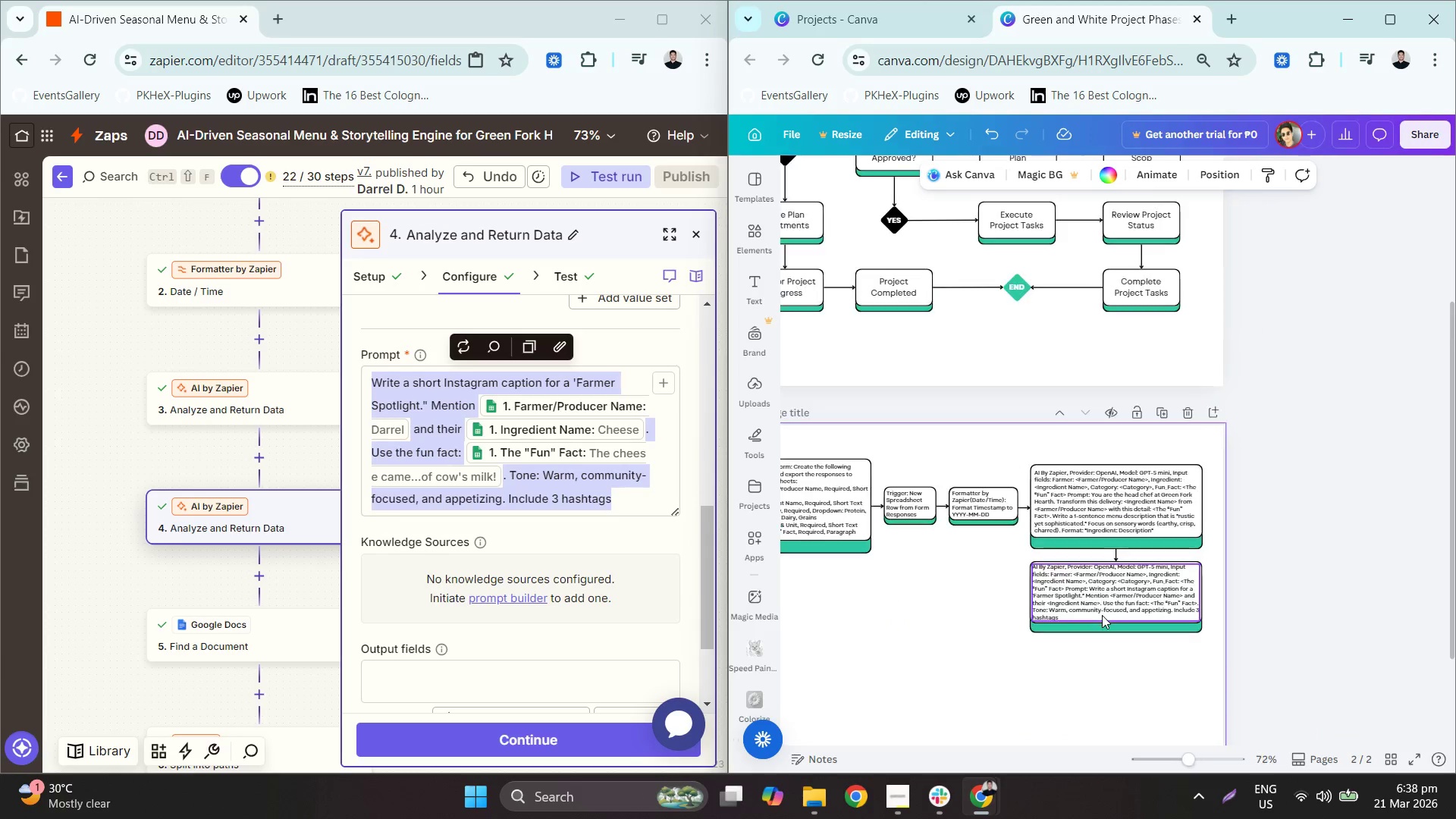 
key(Control+ControlLeft)
 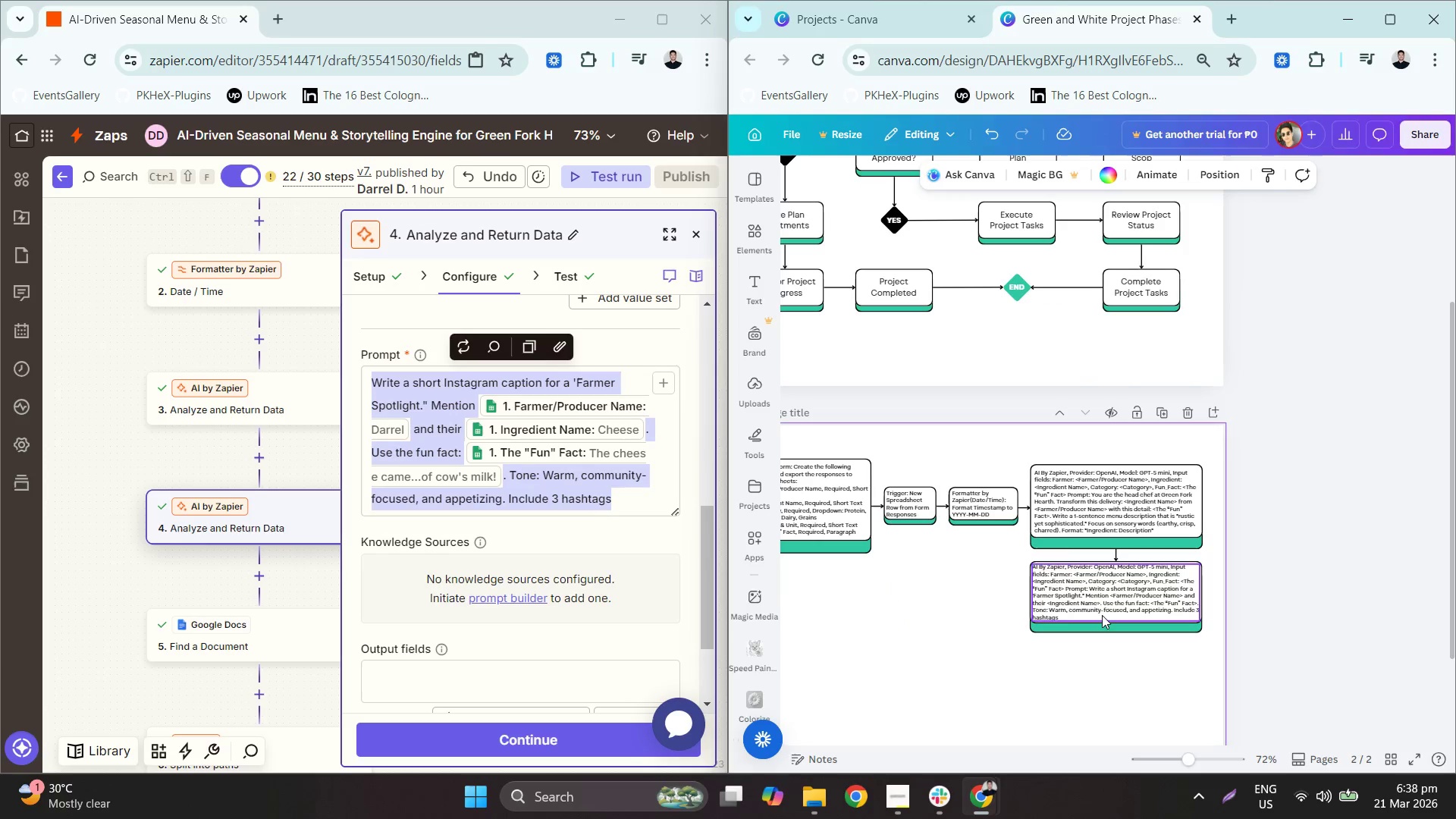 
key(Control+ControlLeft)
 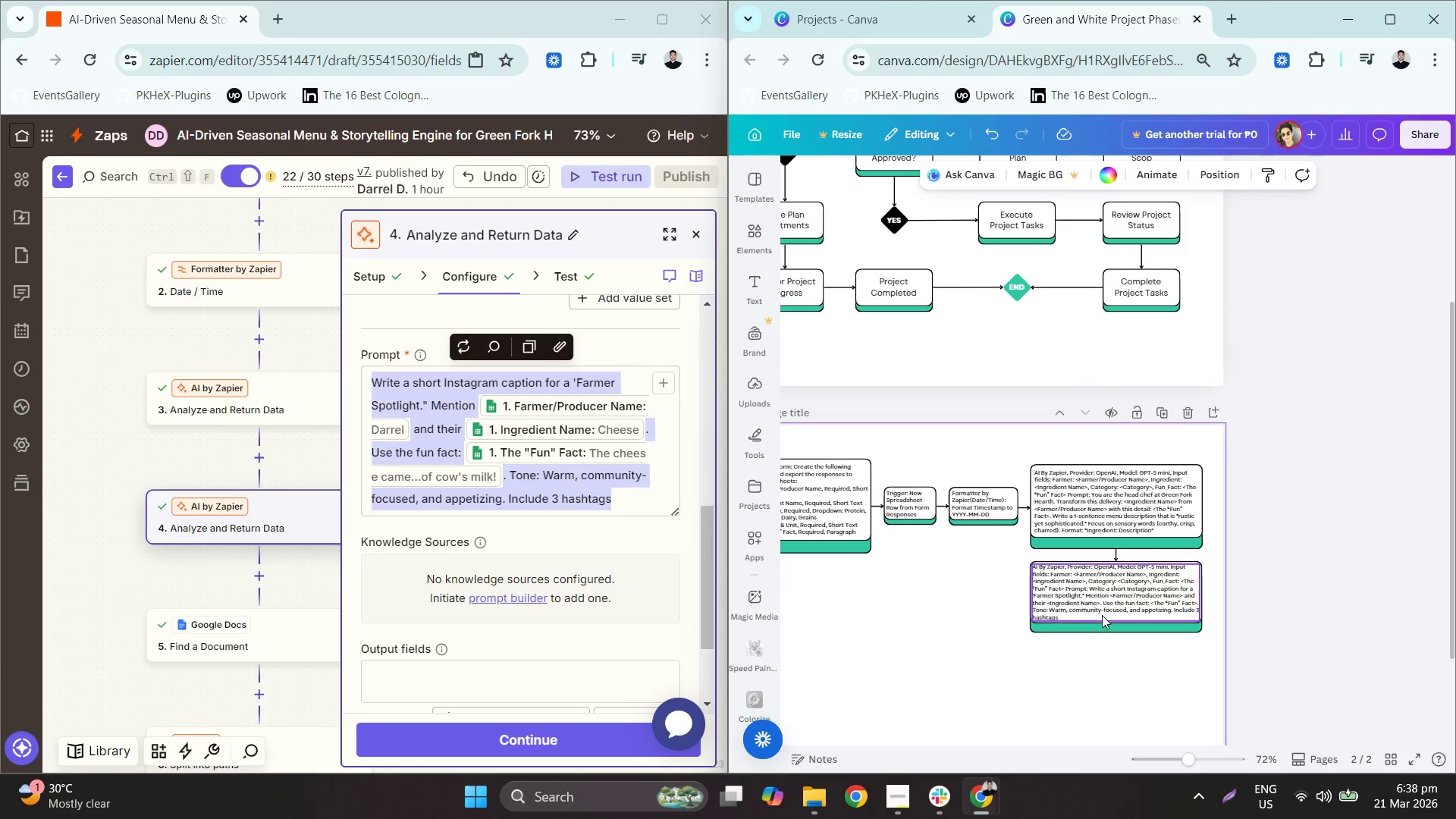 
key(Control+ControlLeft)
 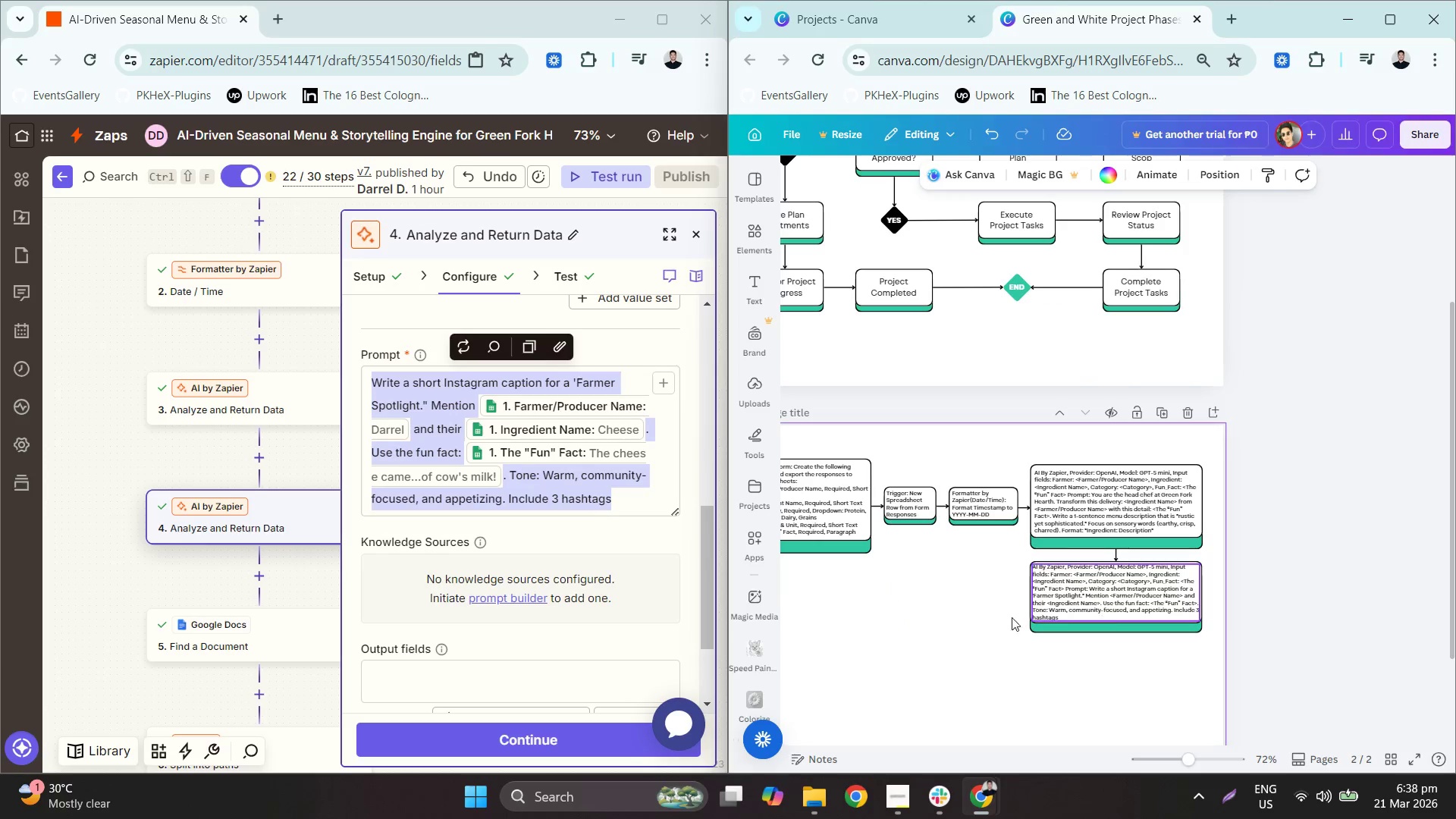 
key(Control+ControlLeft)
 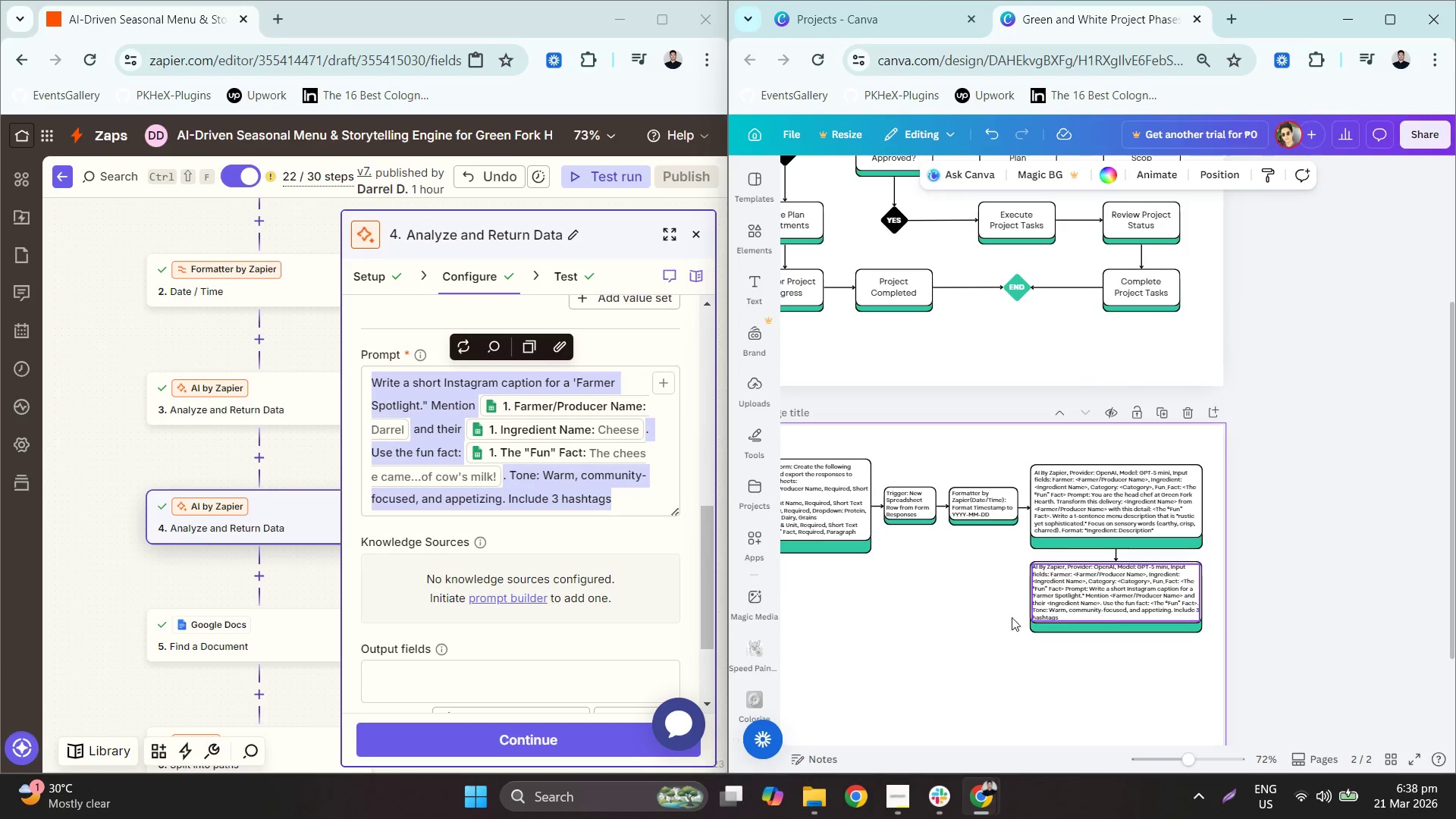 
key(Control+ControlLeft)
 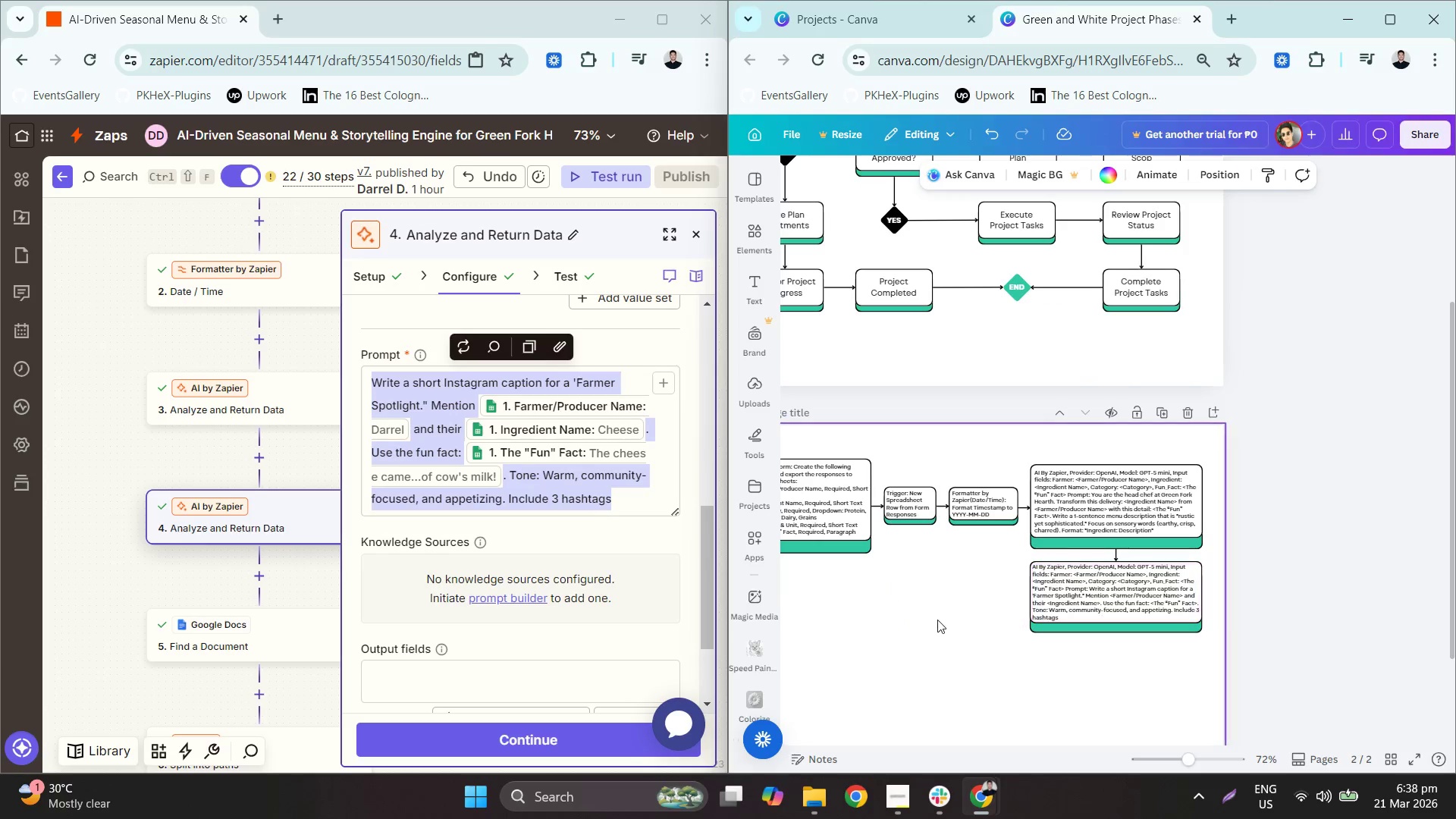 
key(Control+ControlLeft)
 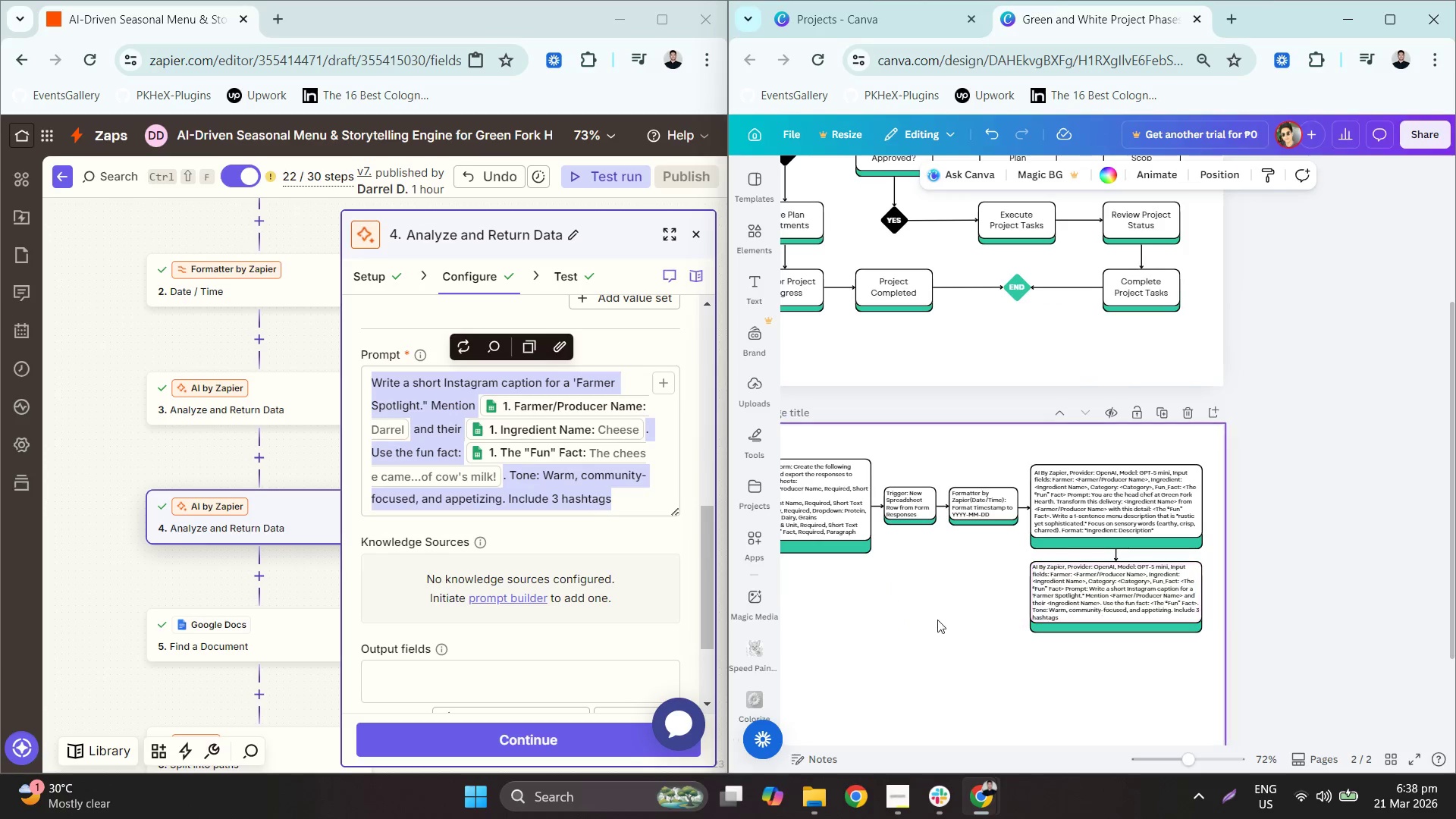 
key(Control+ControlLeft)
 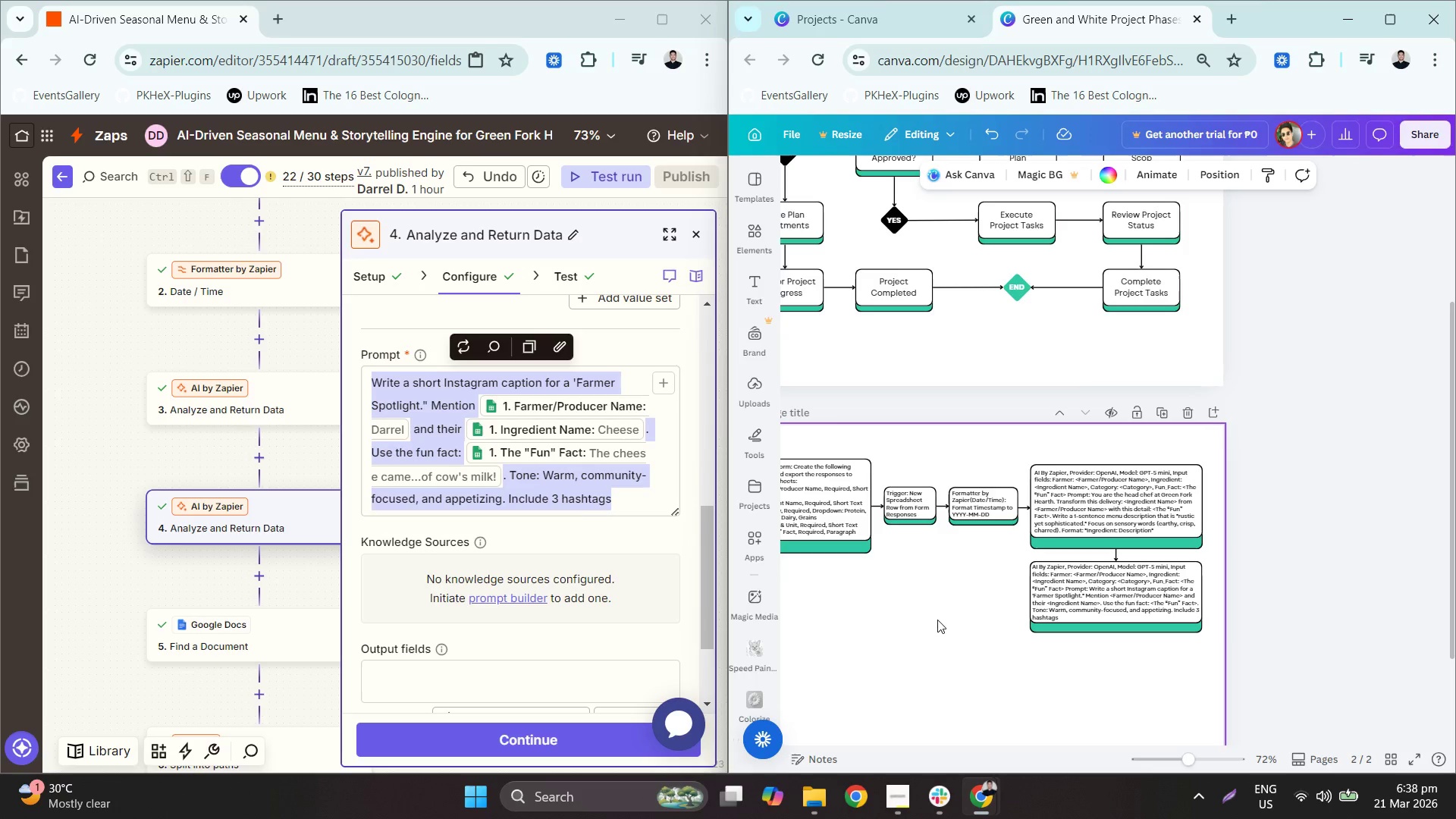 
hold_key(key=ControlLeft, duration=9.3)
 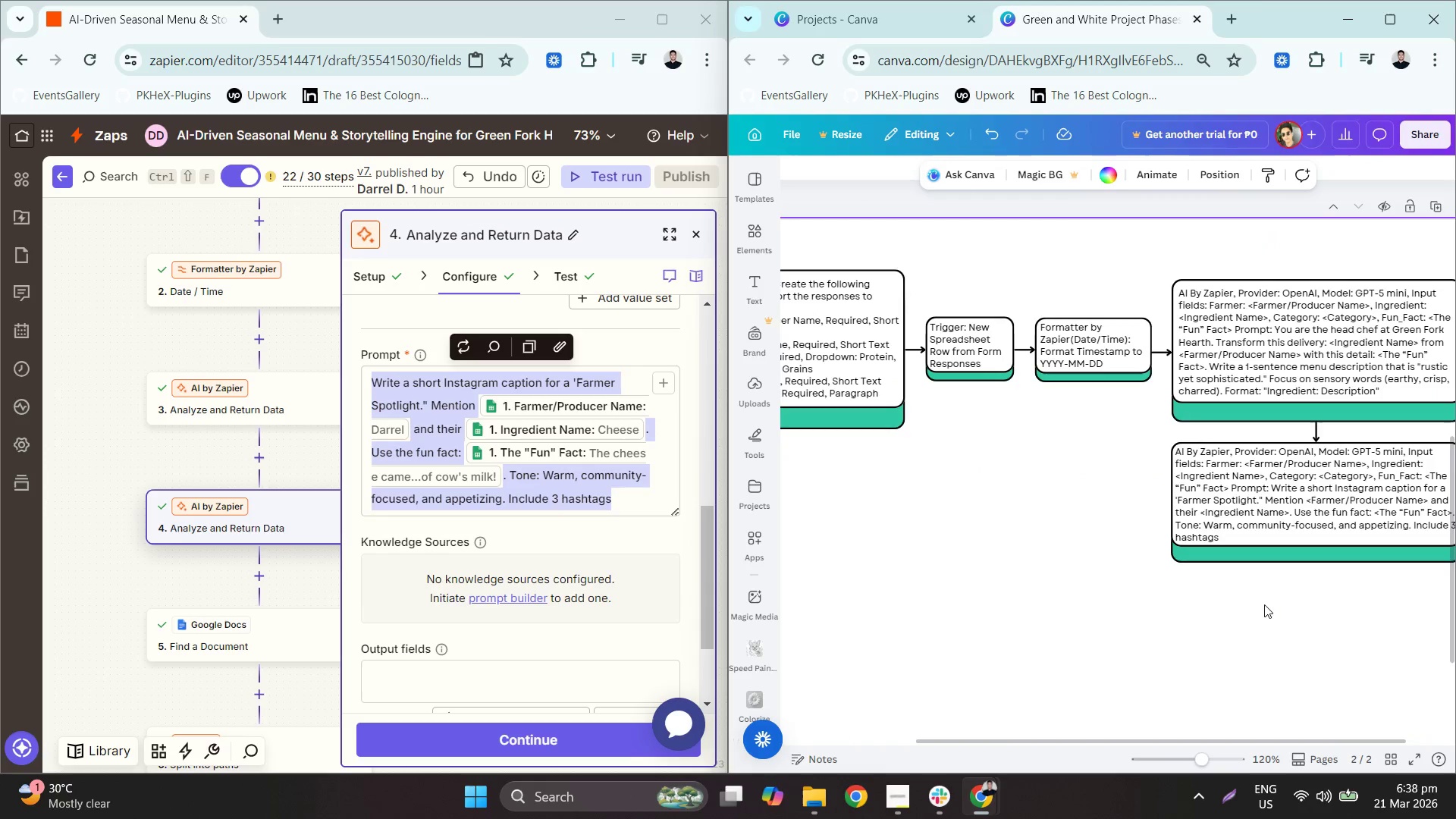 
scroll: coordinate [1102, 615], scroll_direction: down, amount: 2.0
 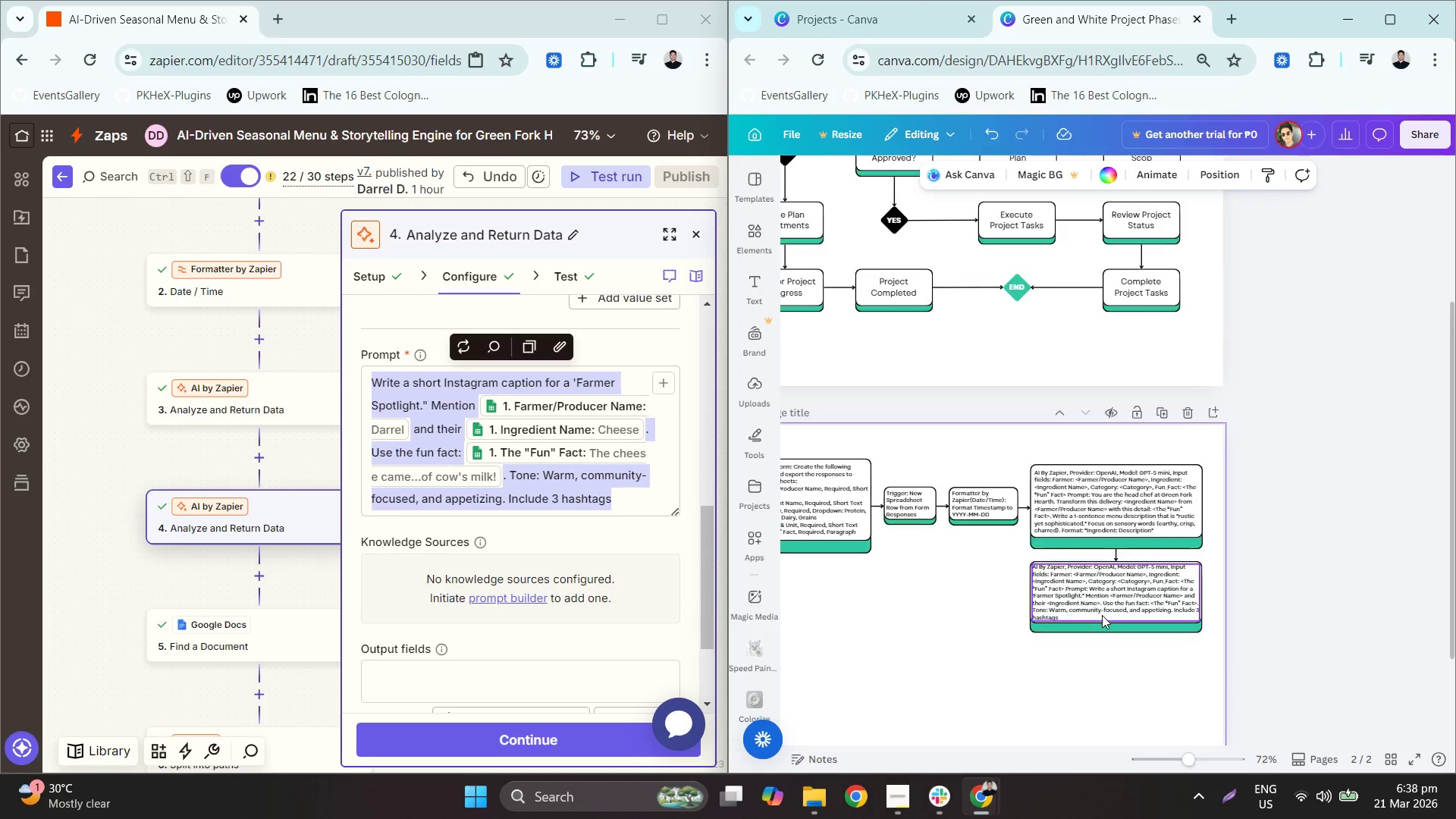 
left_click_drag(start_coordinate=[1389, 627], to_coordinate=[846, 390])
 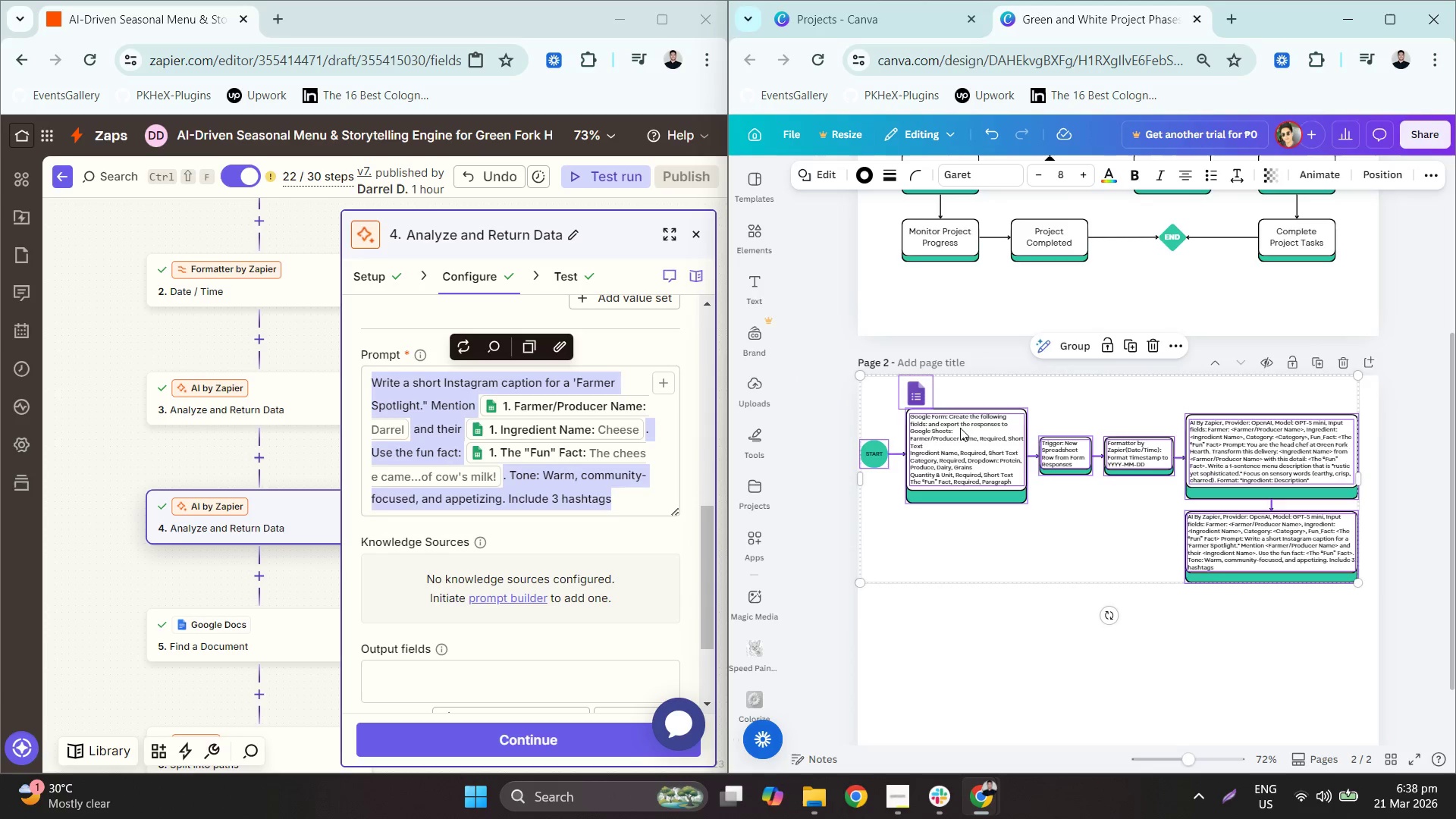 
key(ArrowUp)
 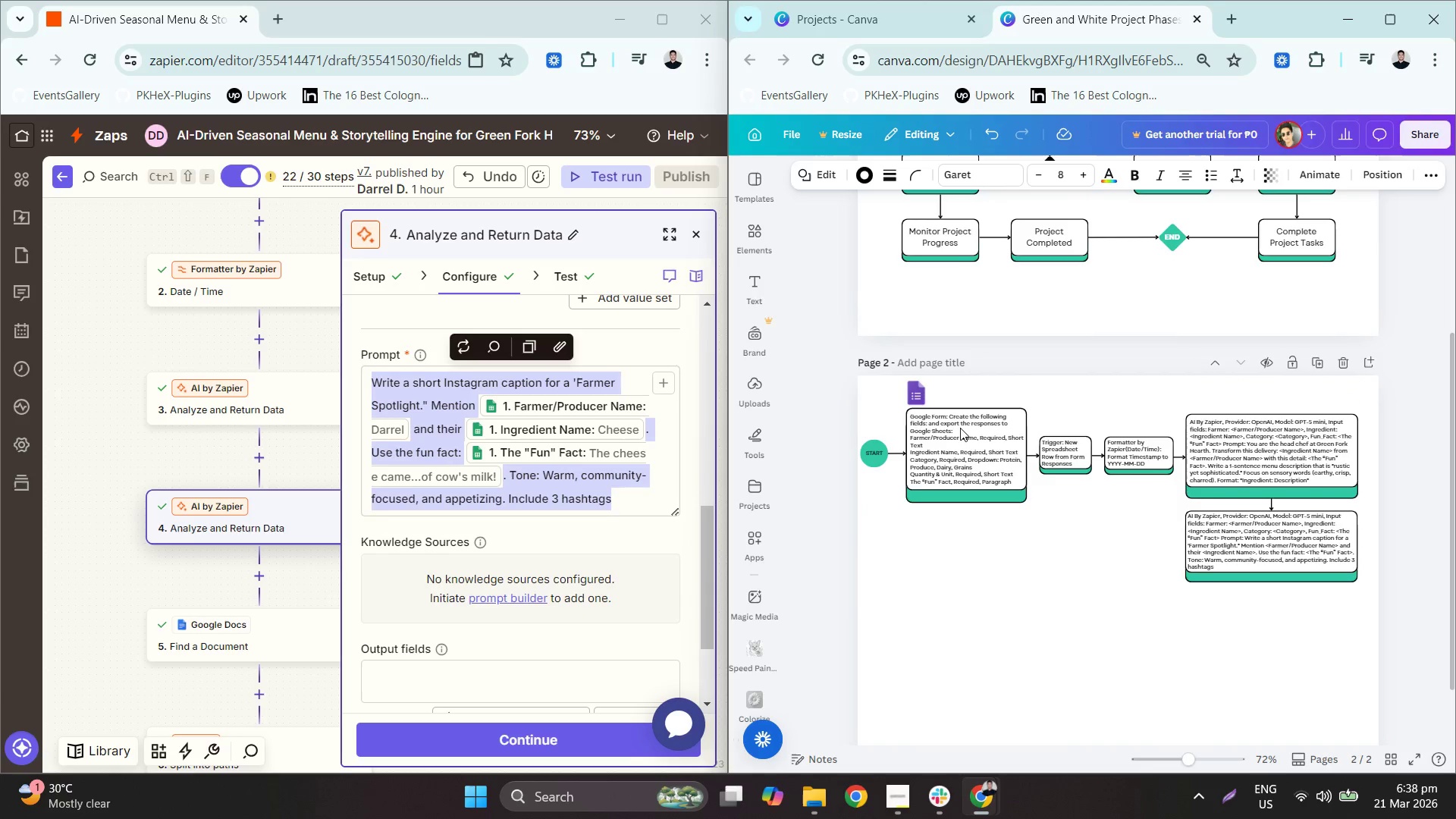 
key(ArrowUp)
 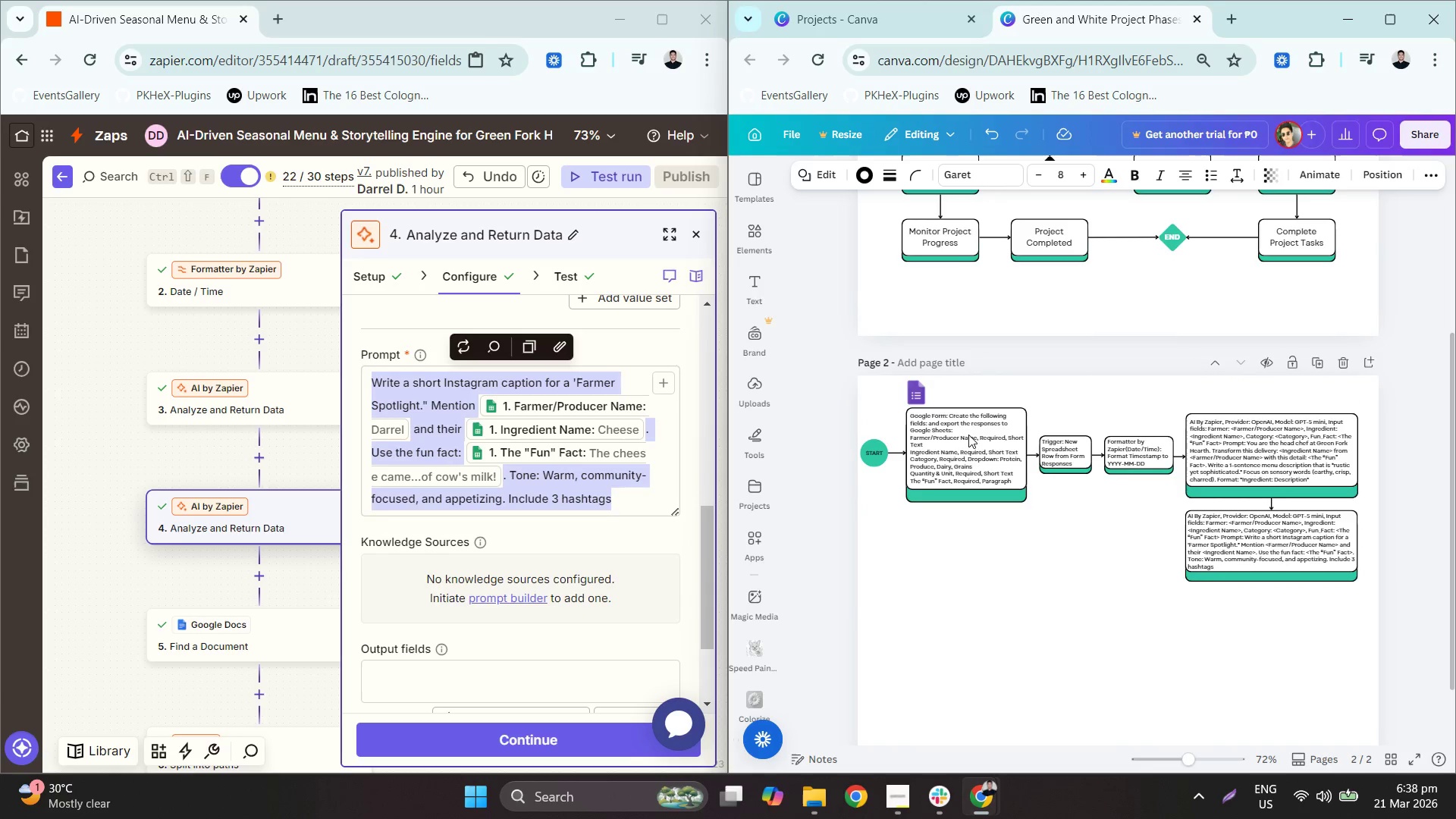 
key(ArrowUp)
 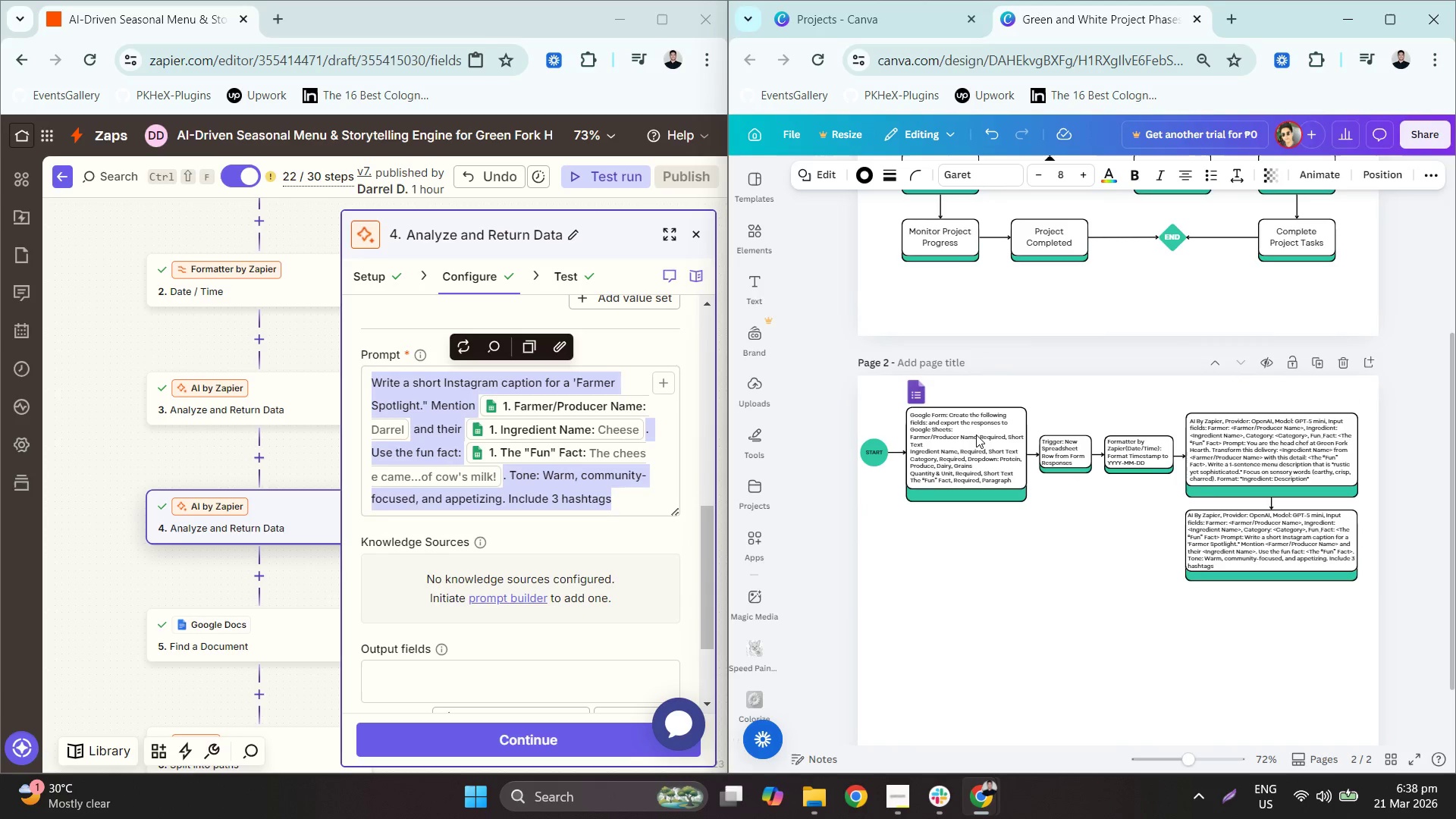 
key(ArrowUp)
 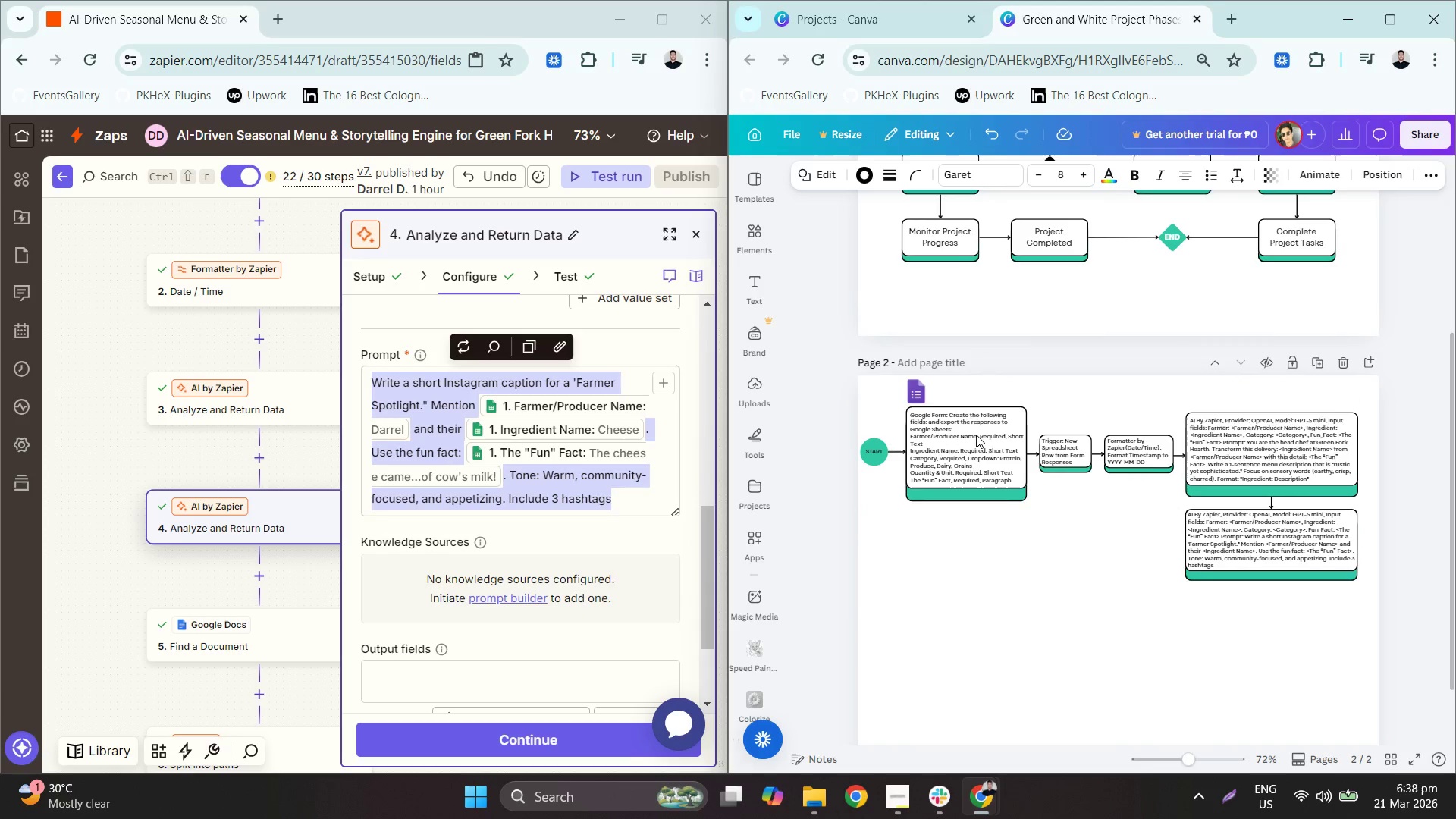 
key(ArrowUp)
 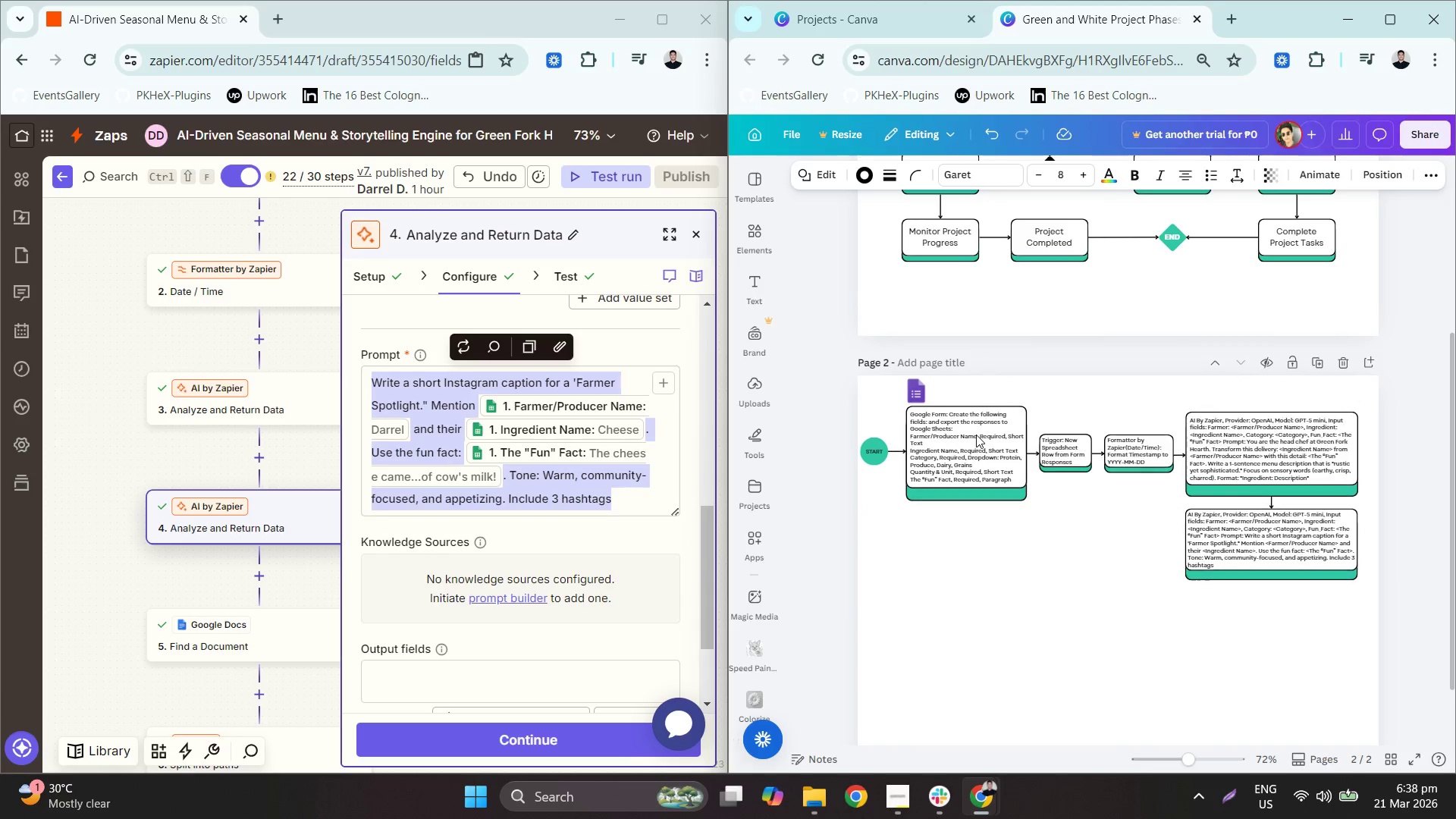 
key(ArrowUp)
 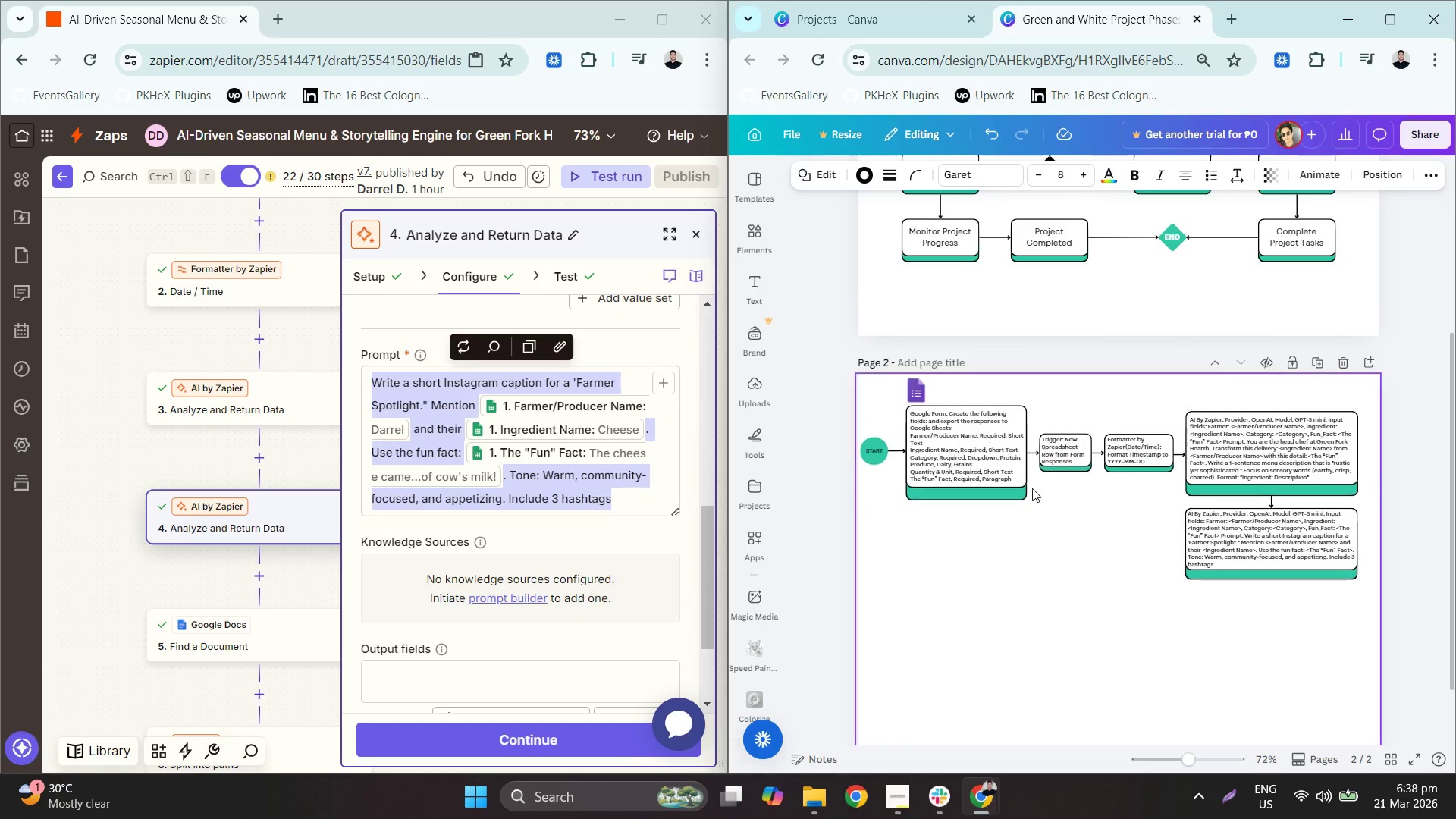 
key(ArrowUp)
 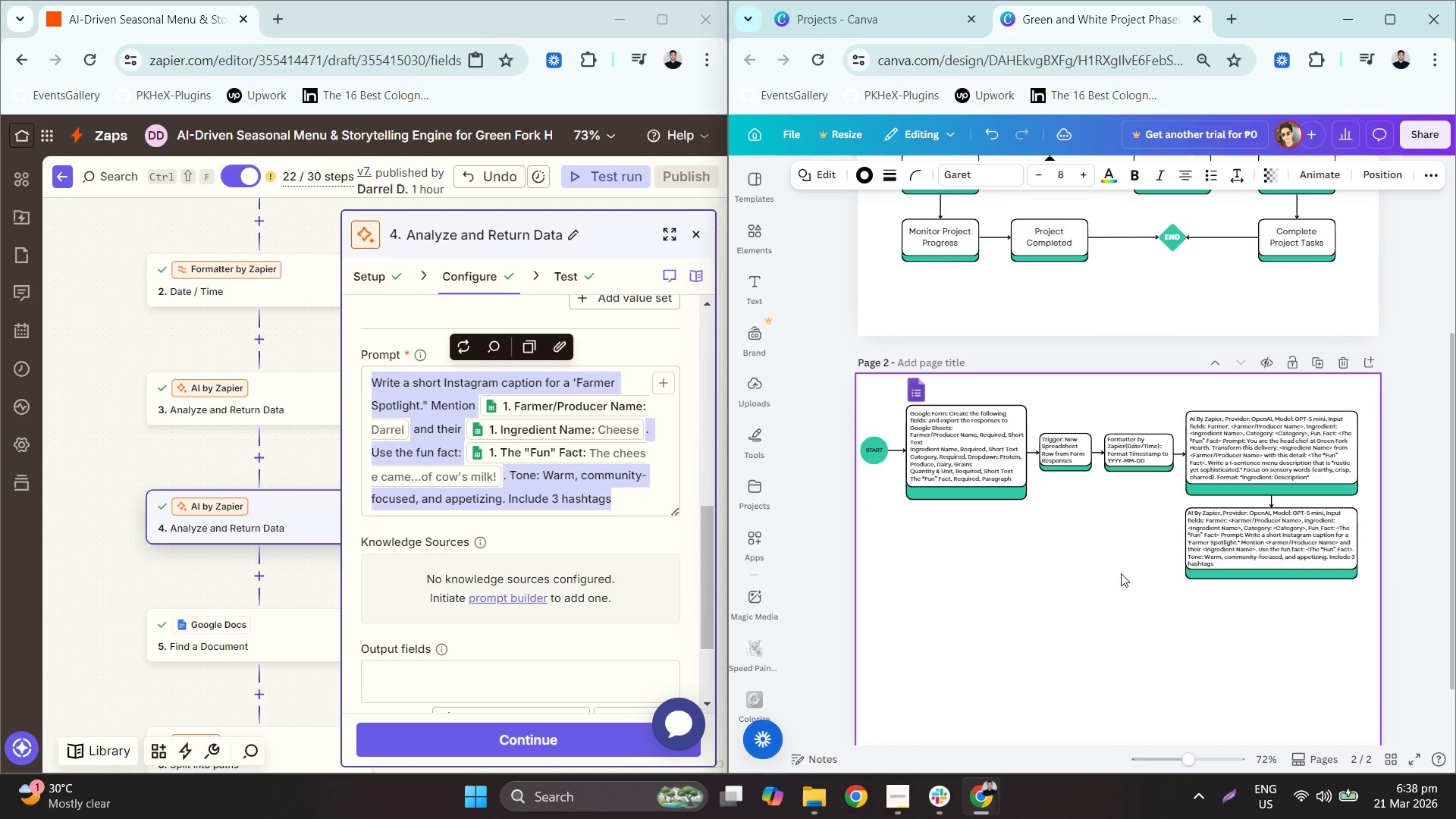 
left_click([1121, 573])
 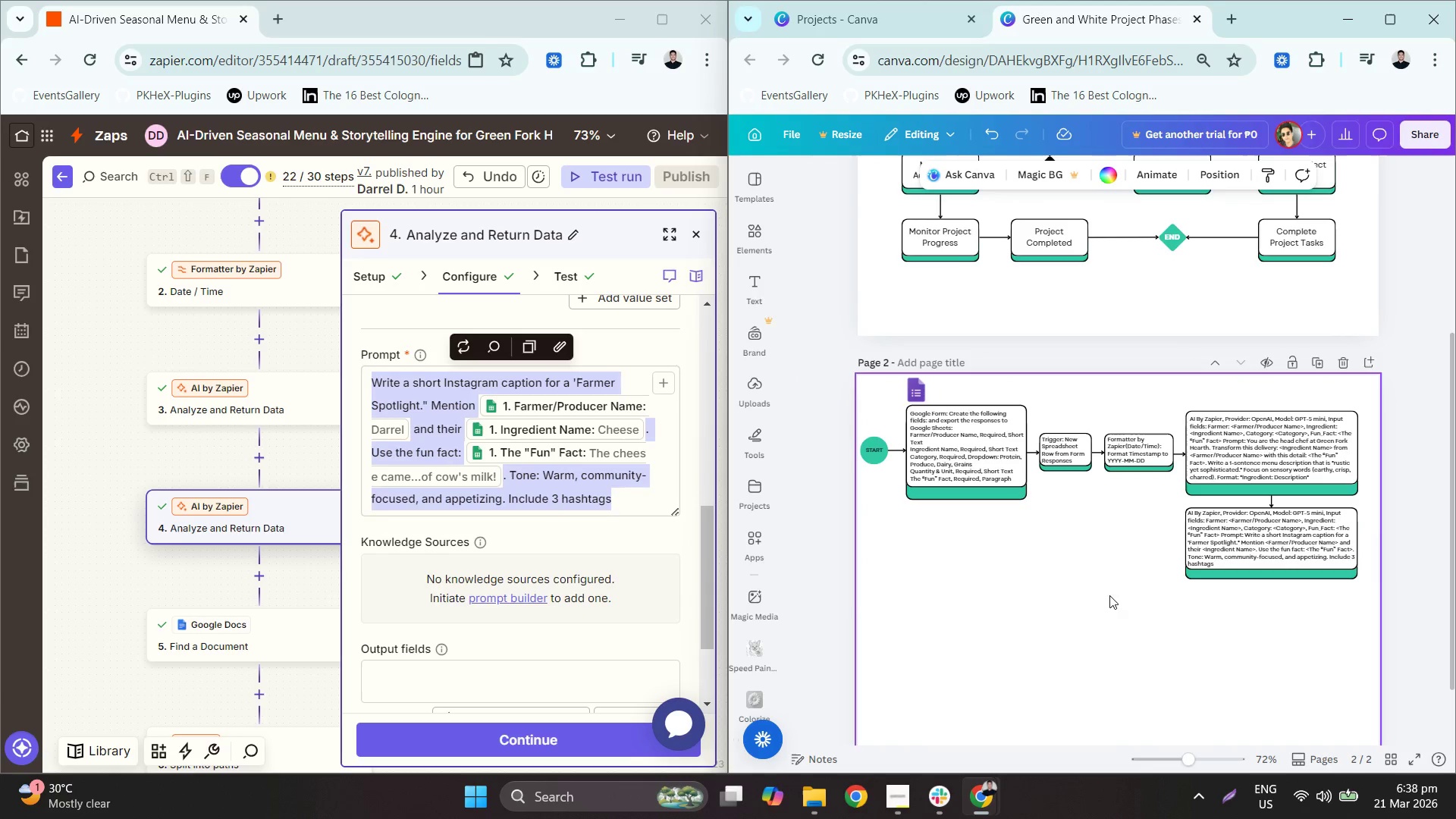 
left_click([959, 613])
 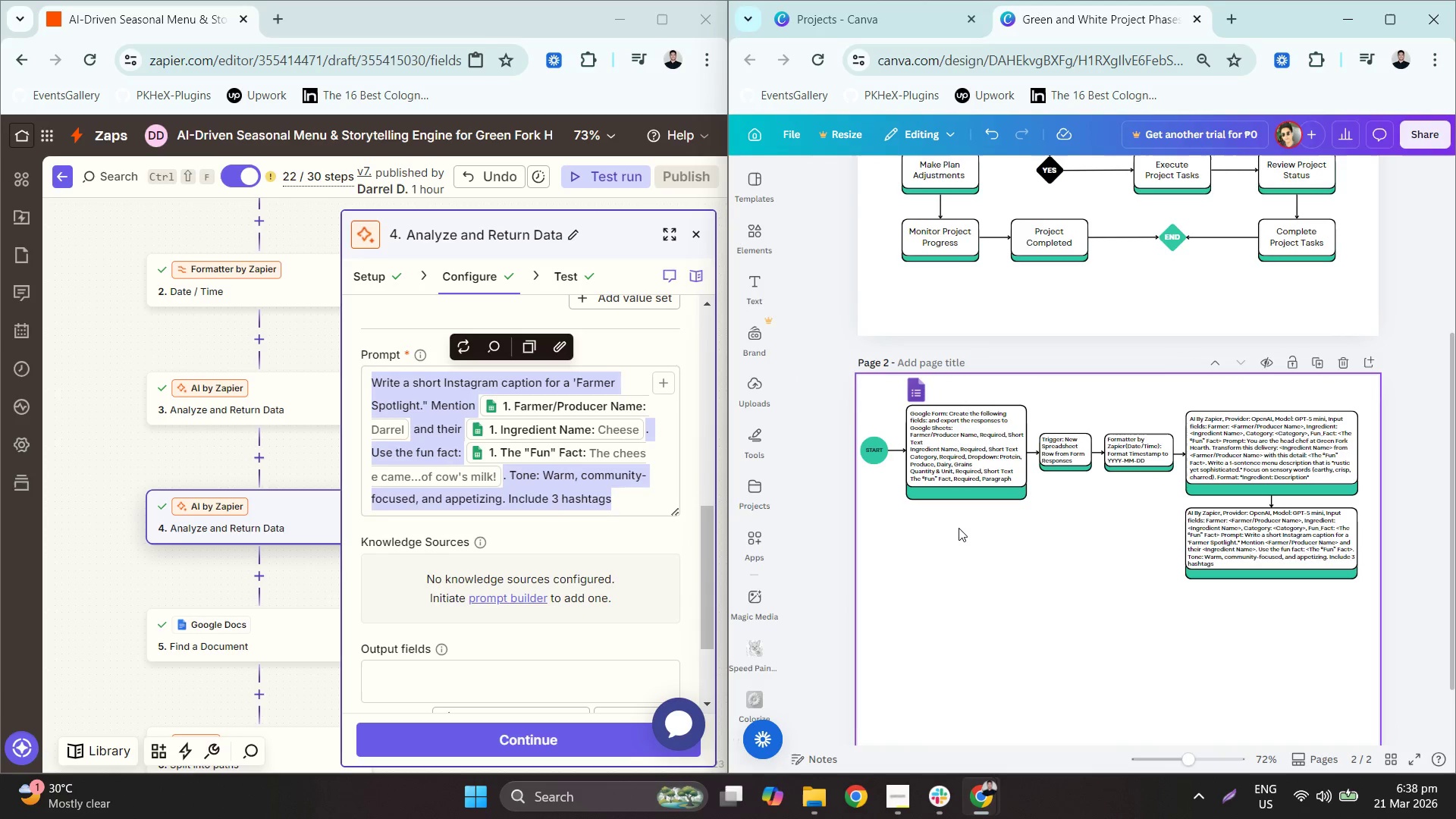 
left_click([952, 526])
 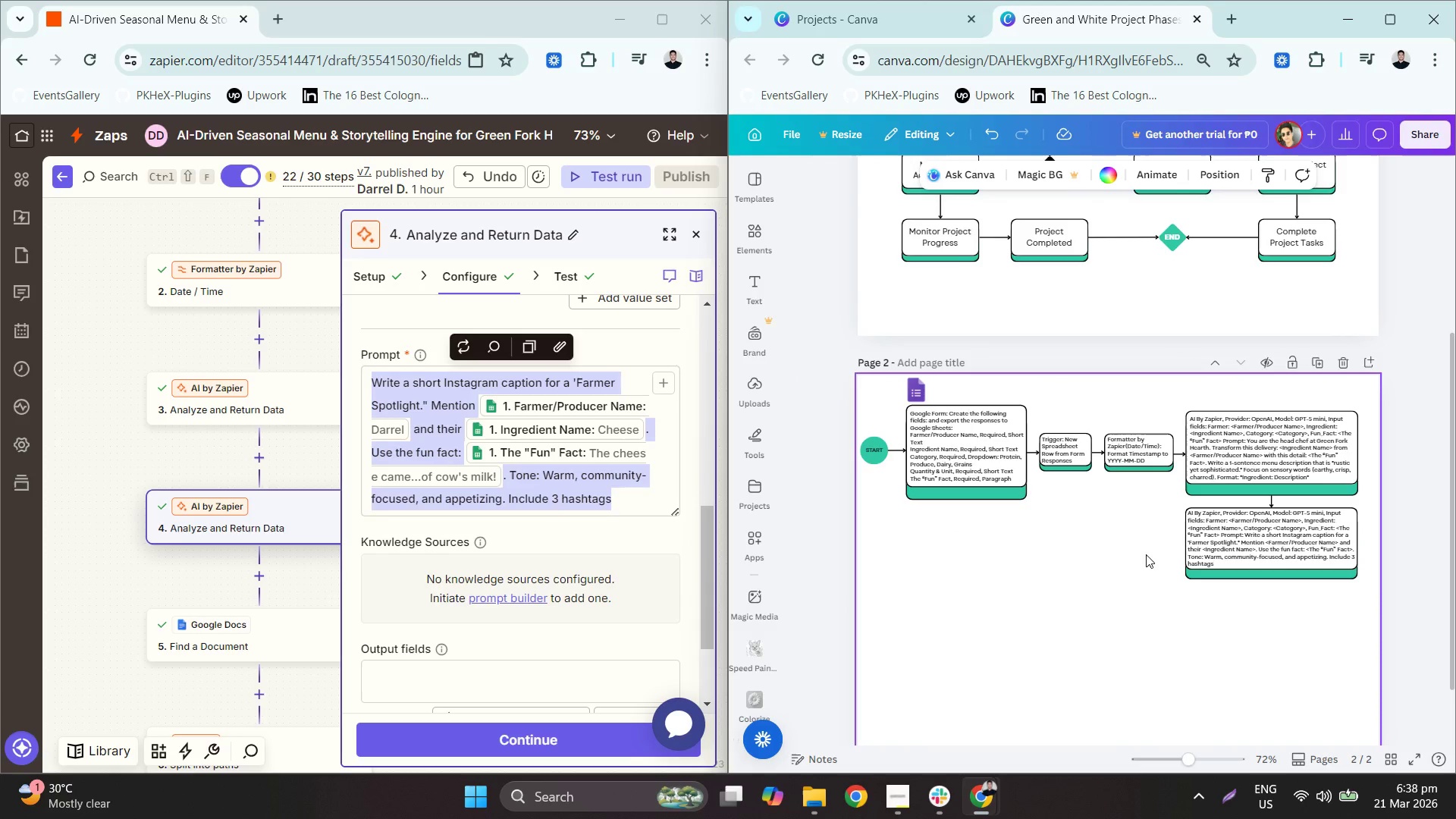 
hold_key(key=ControlLeft, duration=1.05)
scroll: coordinate [1264, 604], scroll_direction: up, amount: 5.0
 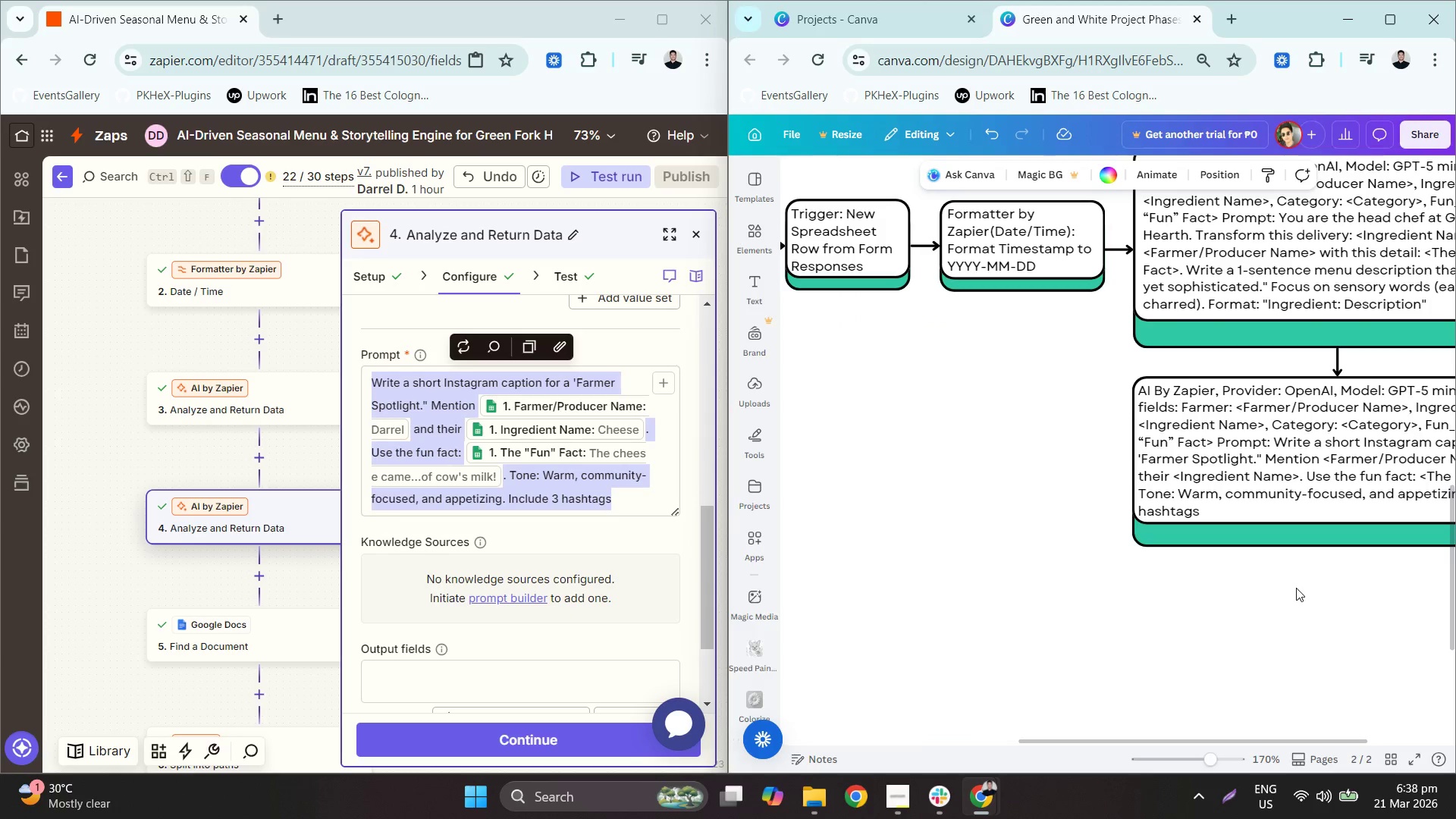 
hold_key(key=ControlLeft, duration=1.02)
scroll: coordinate [1272, 573], scroll_direction: down, amount: 2.0
 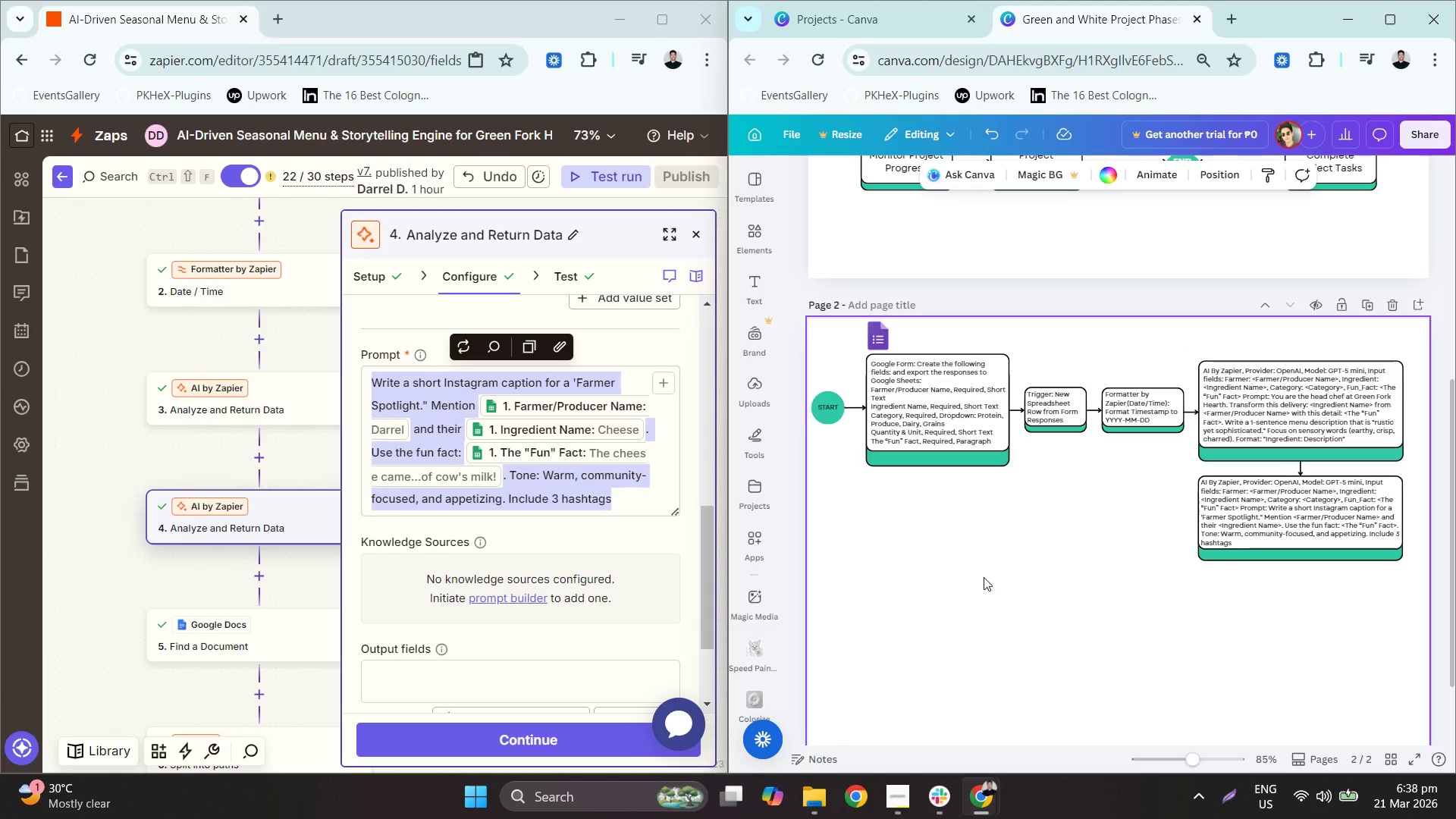 
left_click([102, 526])
 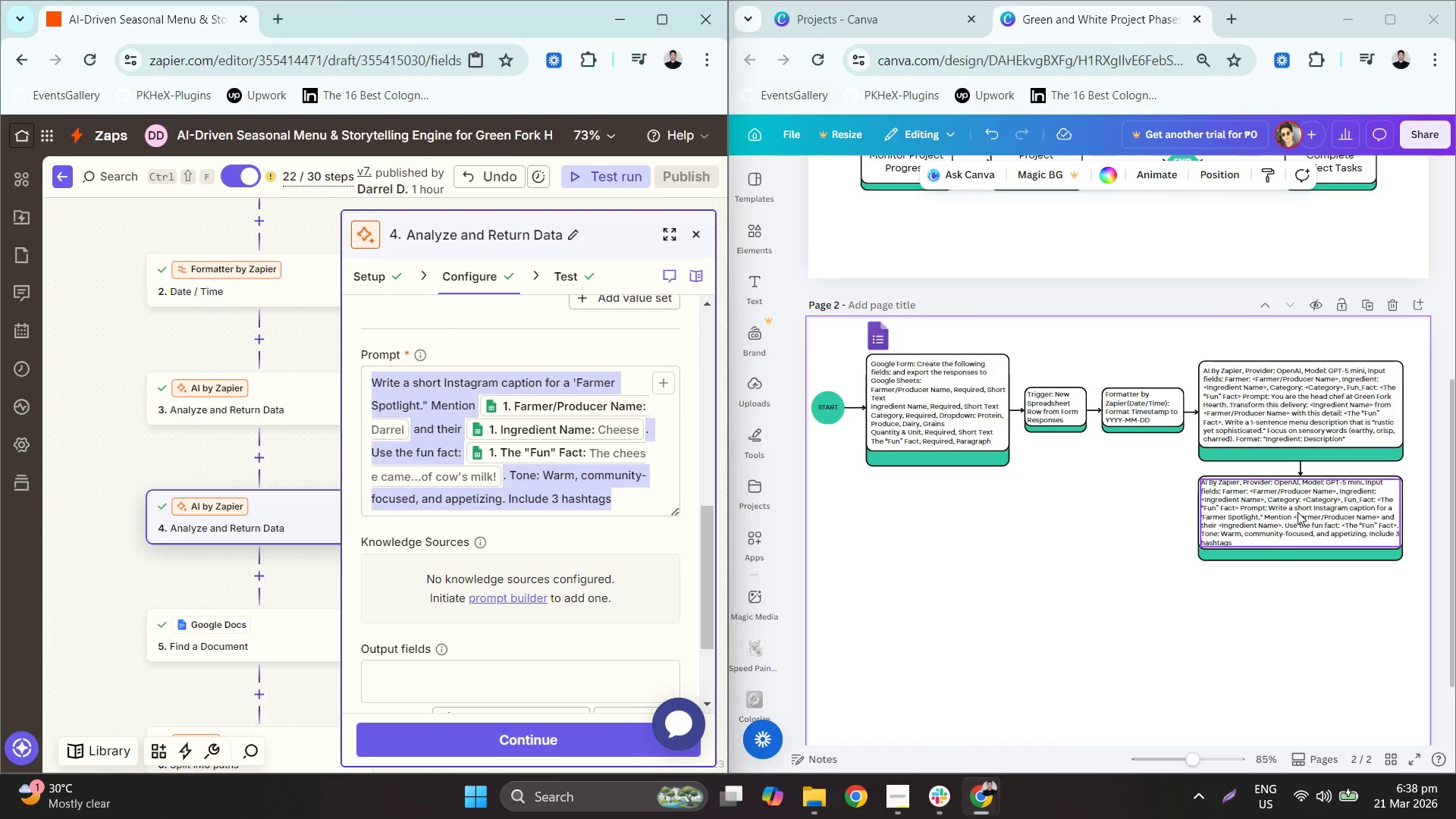 
left_click_drag(start_coordinate=[1298, 585], to_coordinate=[1255, 541])
 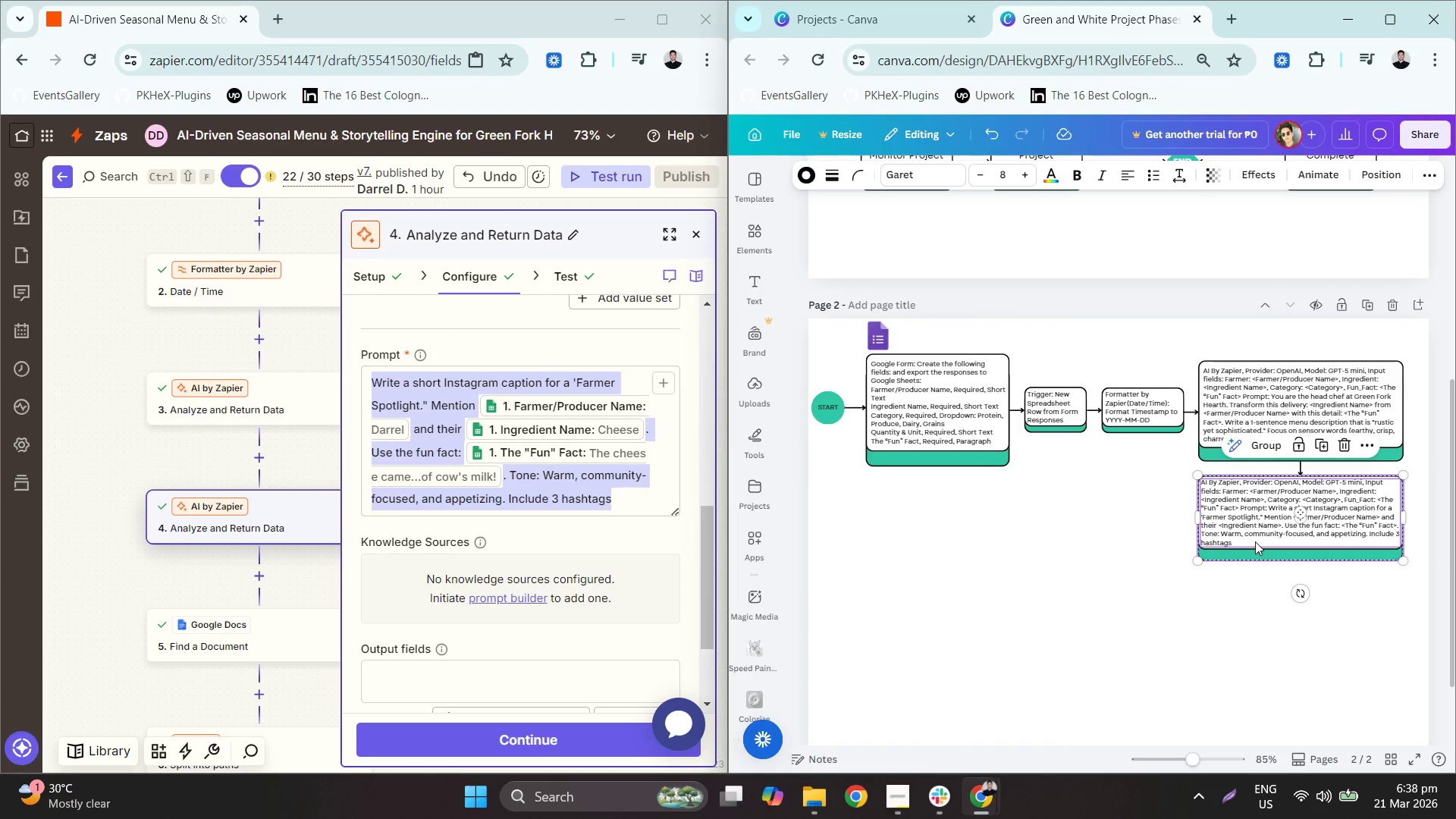 
hold_key(key=ArrowDown, duration=0.55)
 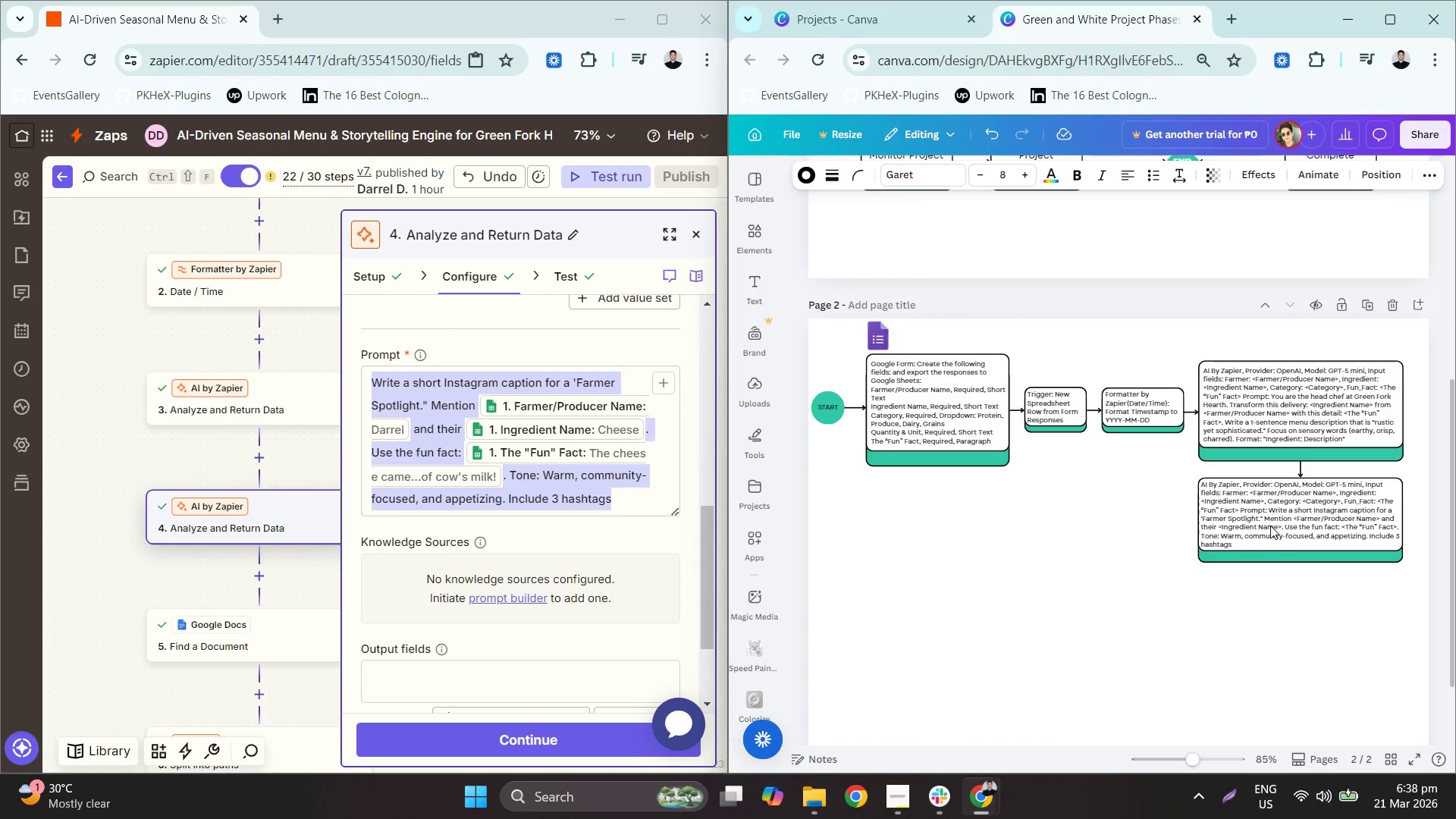 
hold_key(key=ArrowDown, duration=0.67)
 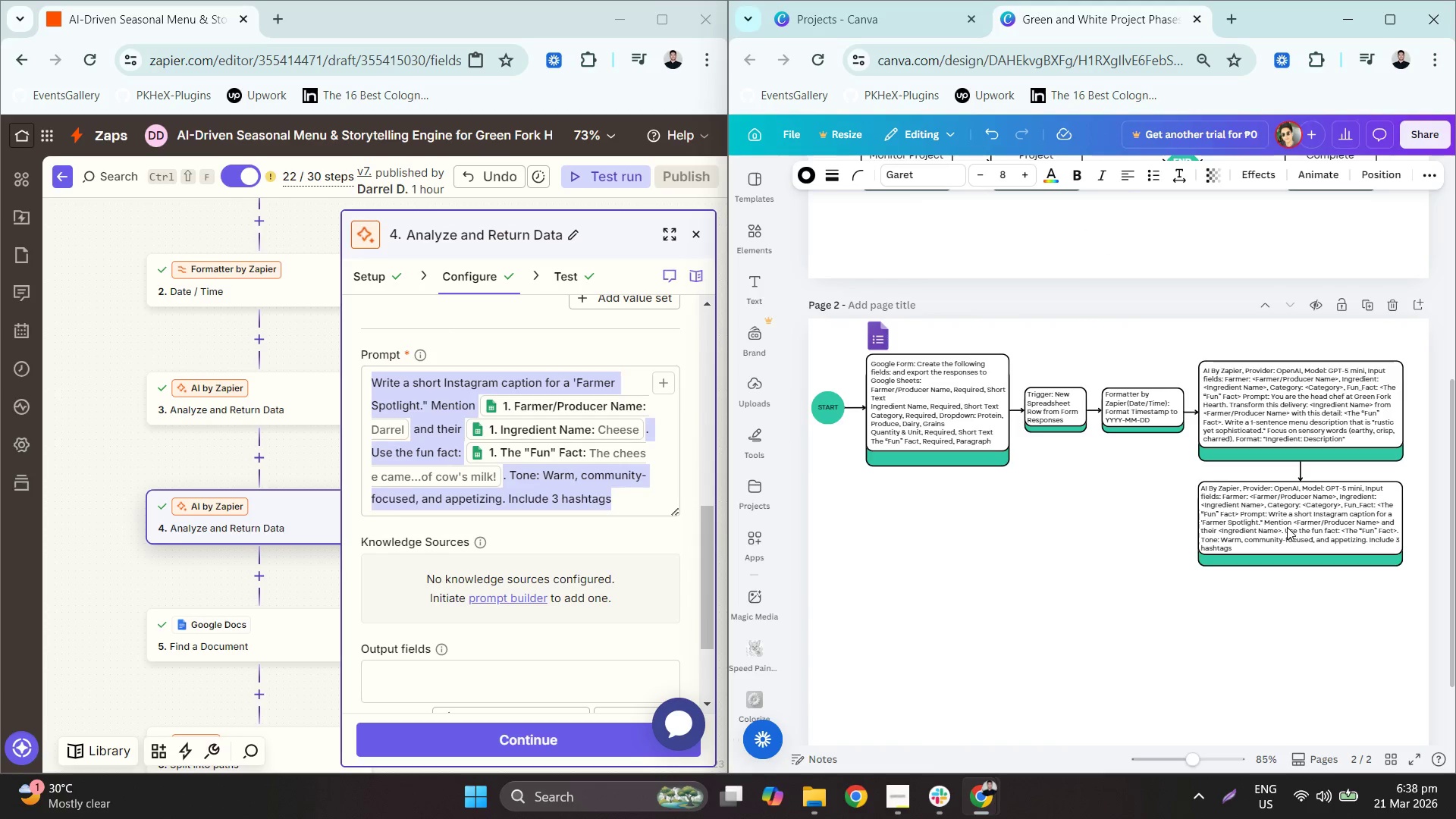 
key(ArrowDown)
 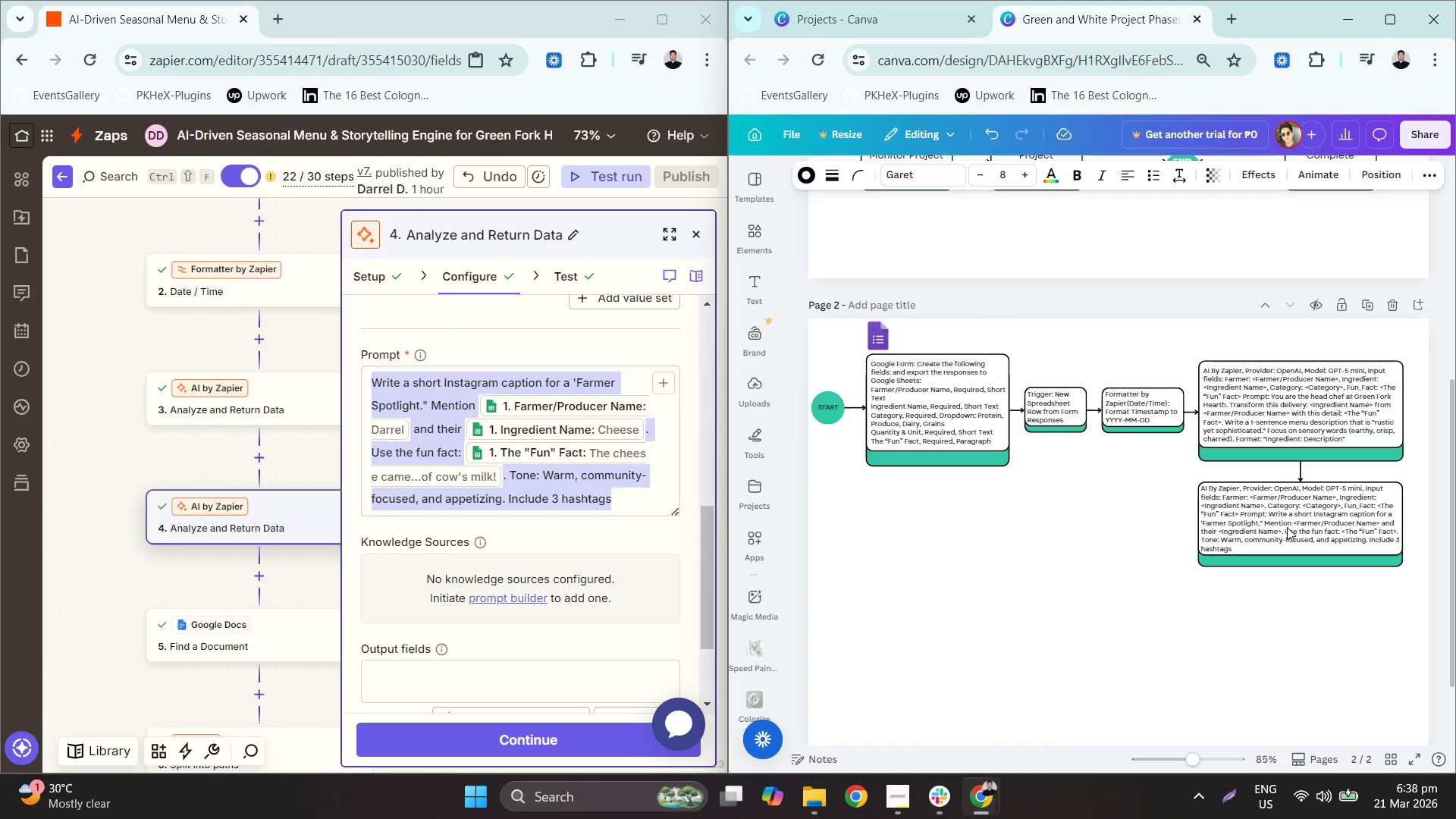 
key(ArrowDown)
 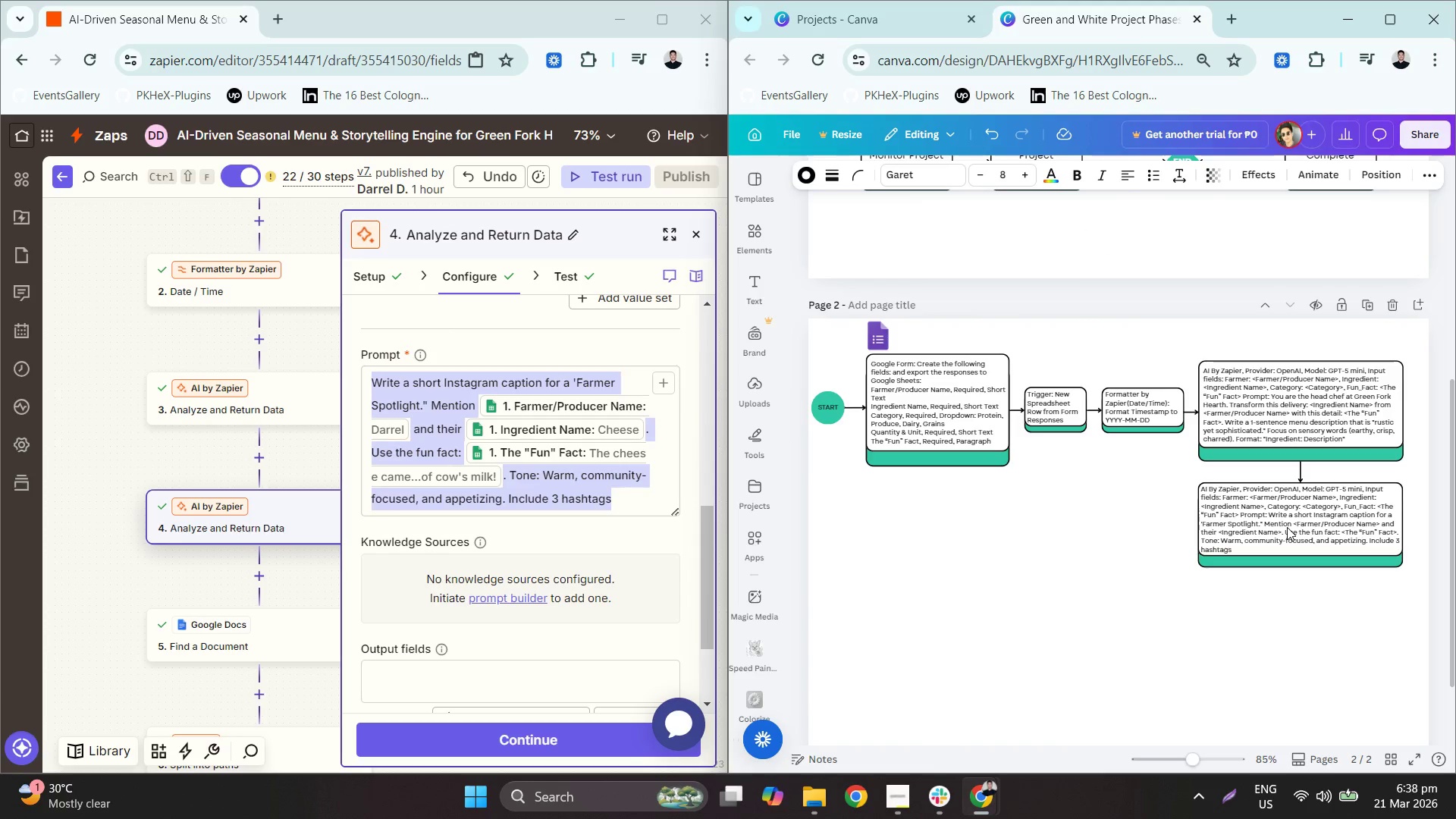 
key(ArrowDown)
 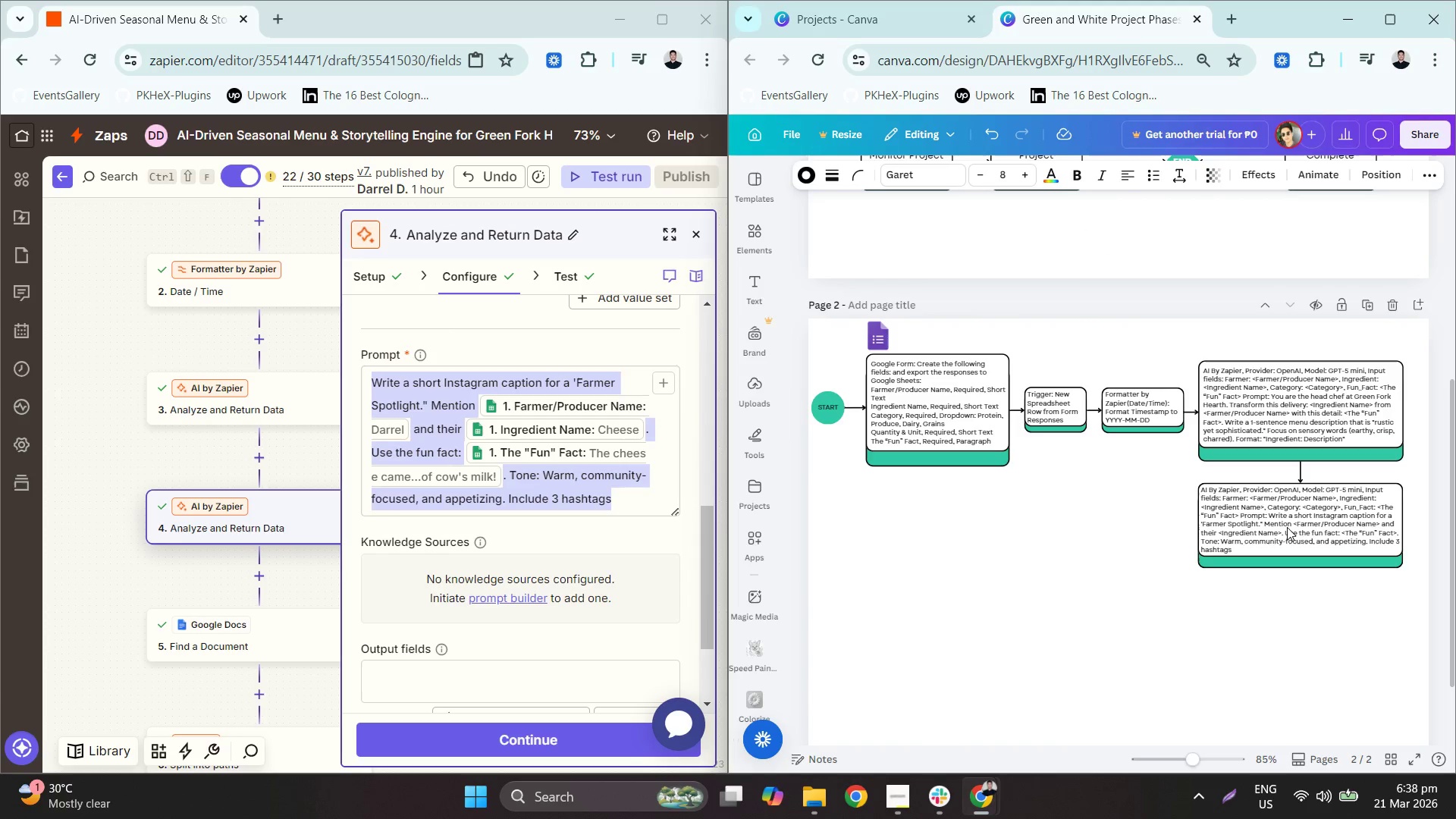 
key(ArrowDown)
 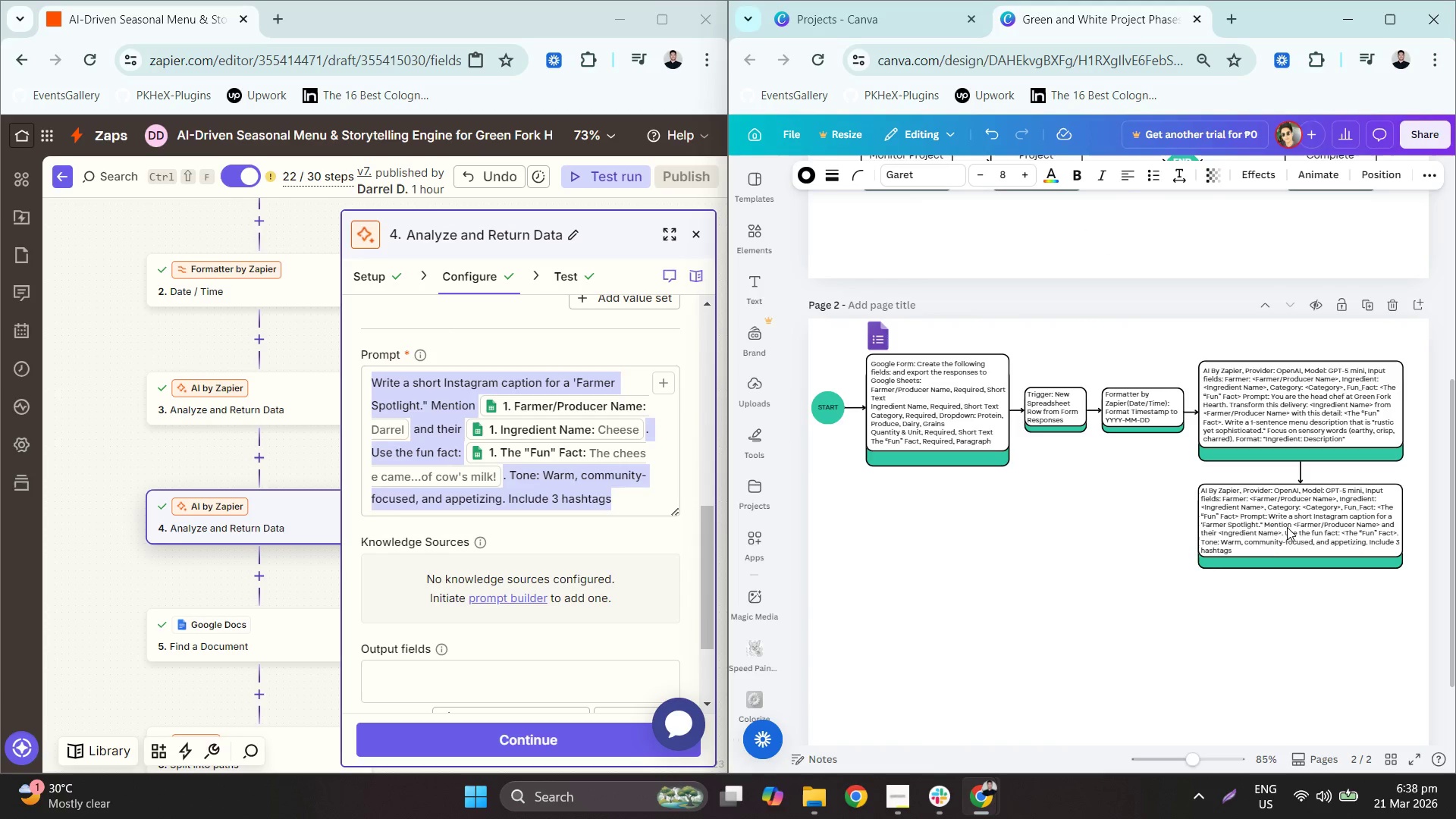 
key(ArrowDown)
 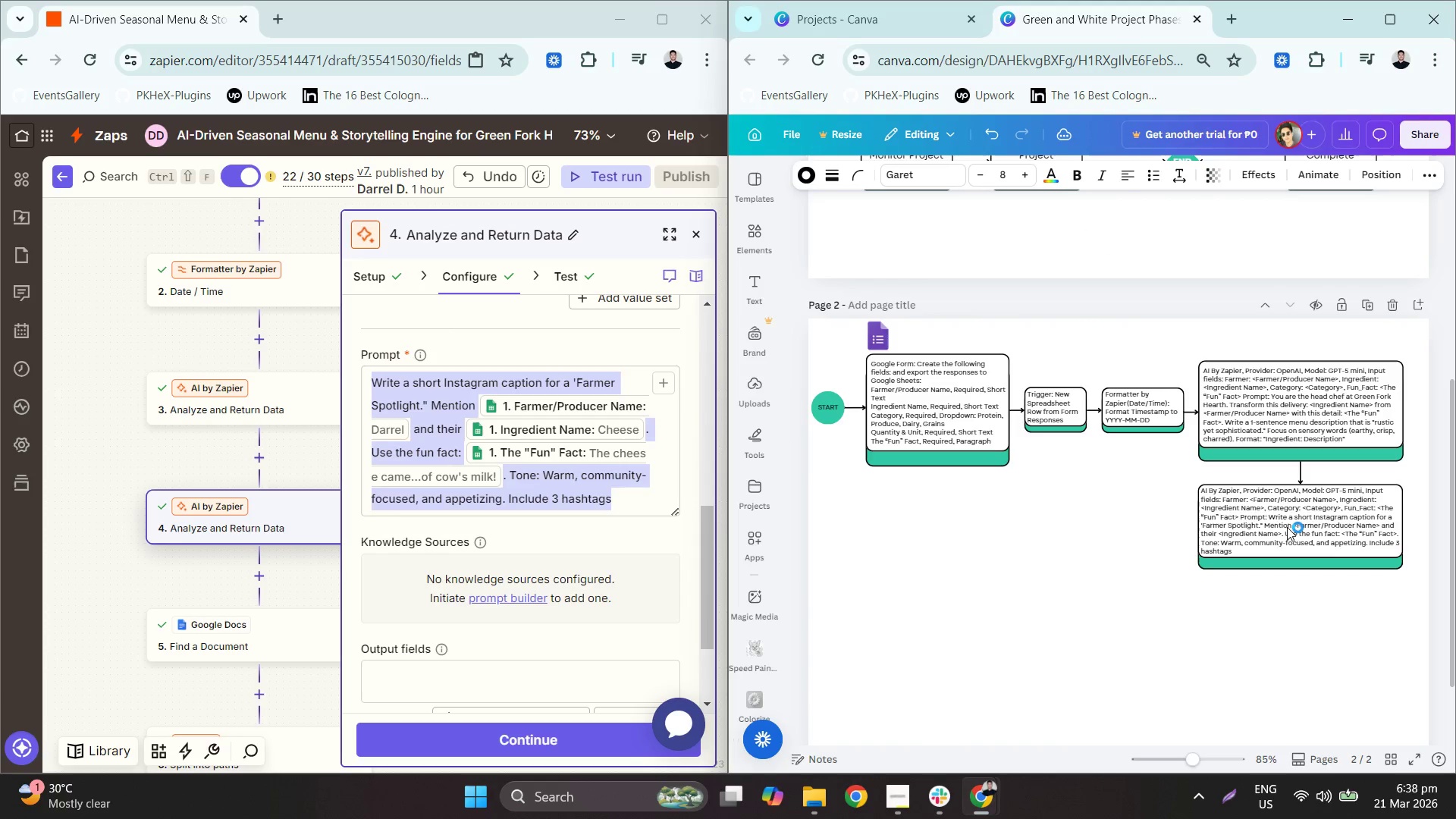 
key(ArrowDown)
 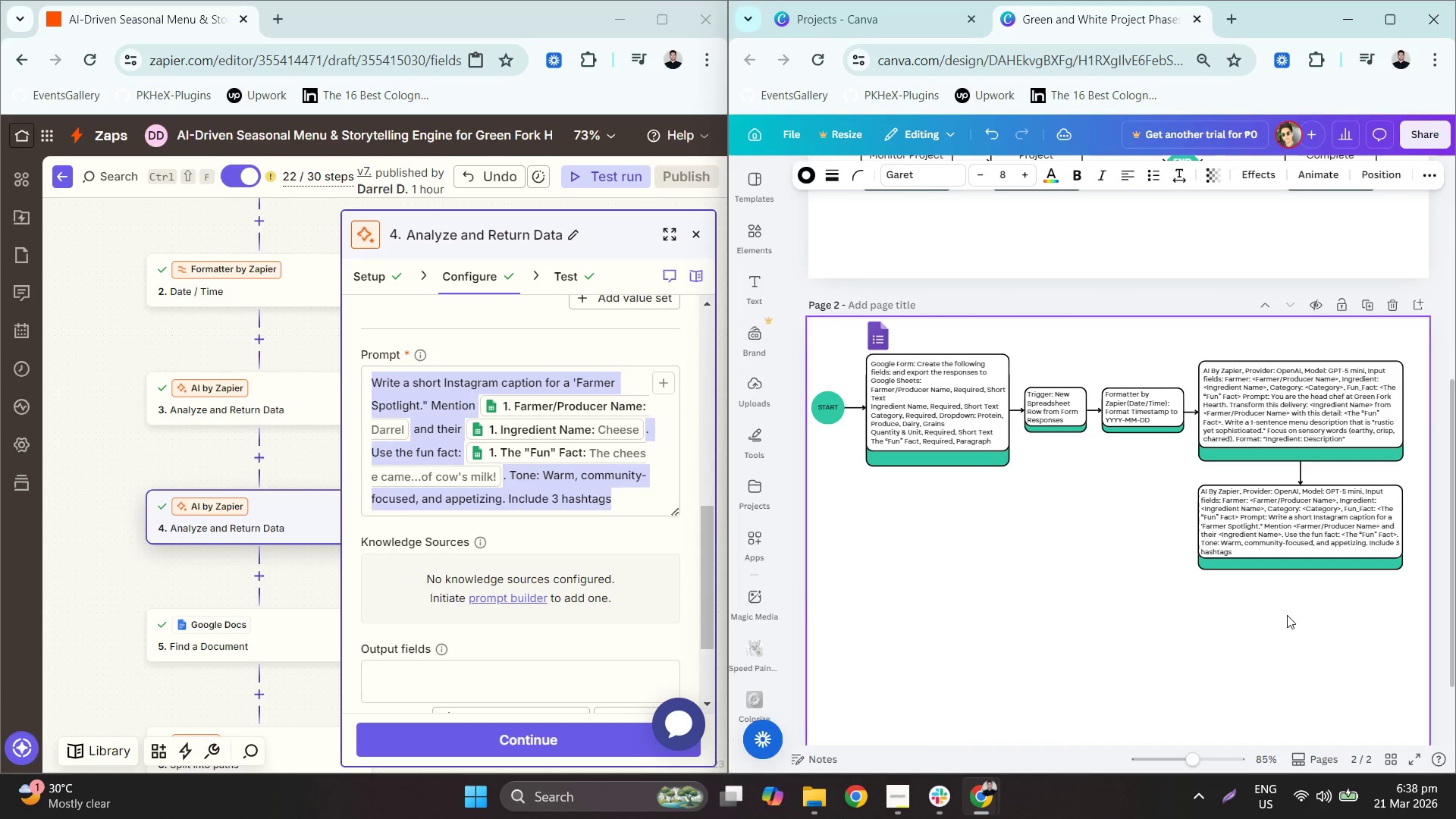 
left_click([1287, 623])
 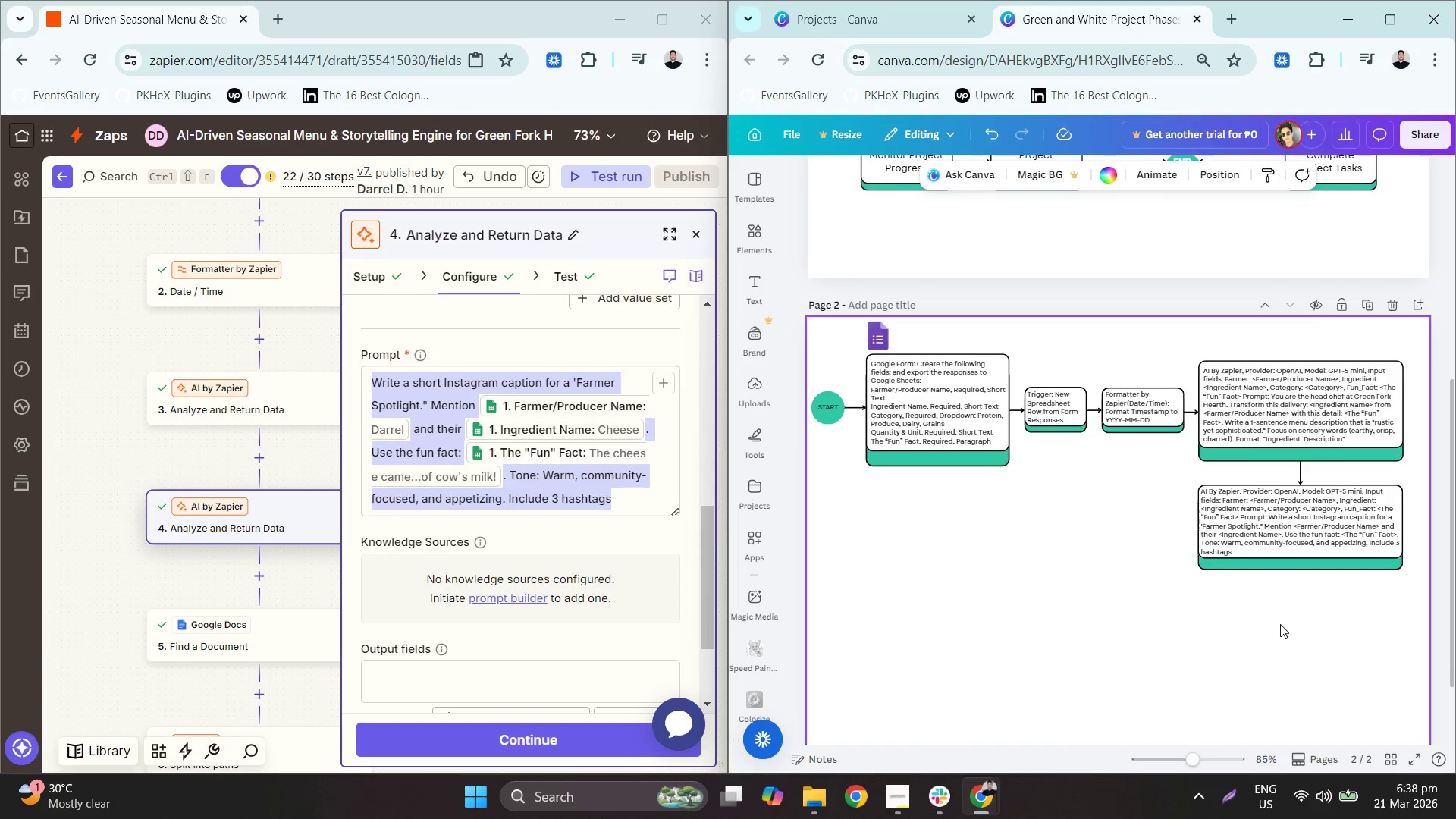 
scroll: coordinate [1276, 620], scroll_direction: down, amount: 2.0
 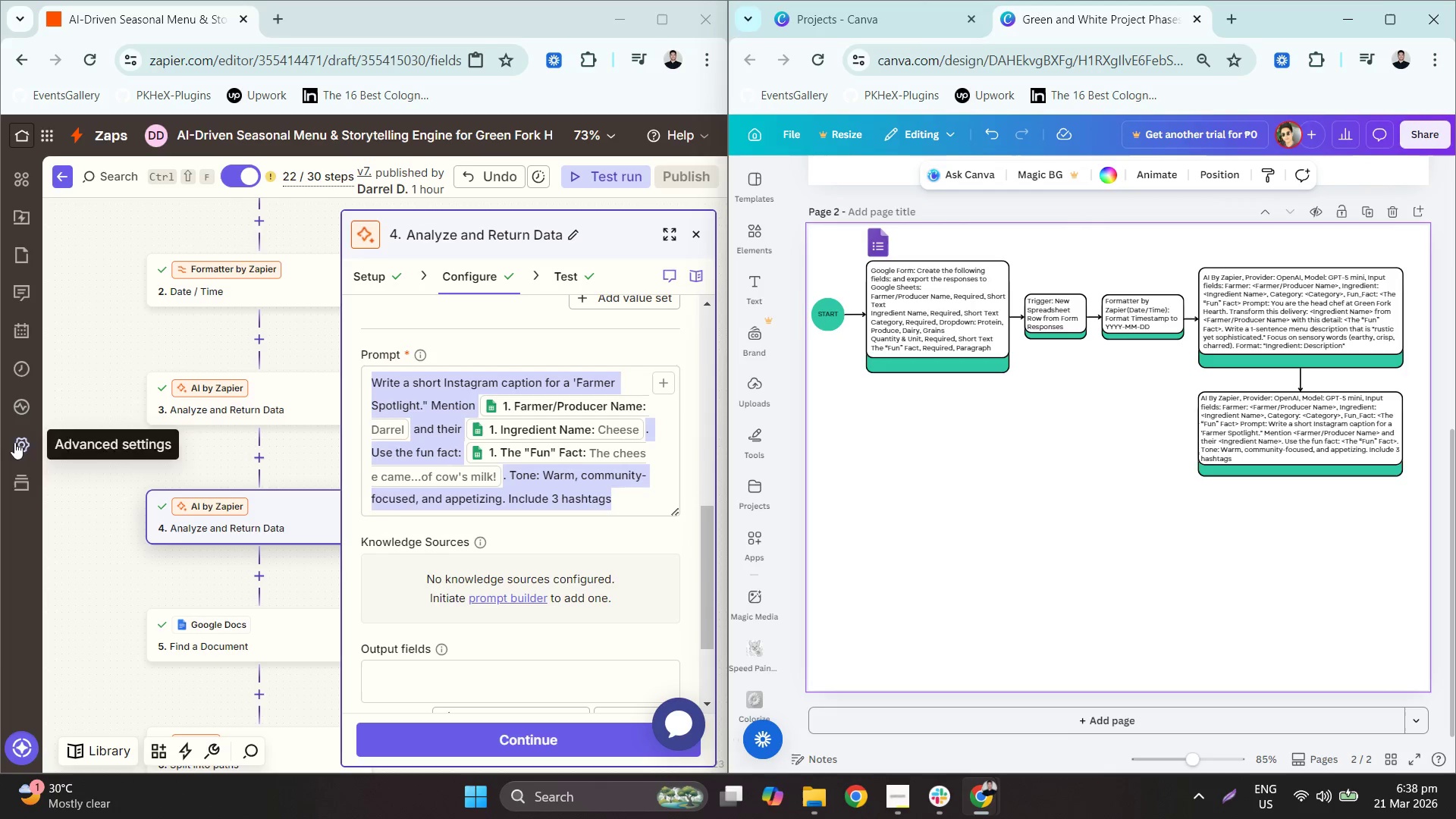 
left_click([221, 554])
 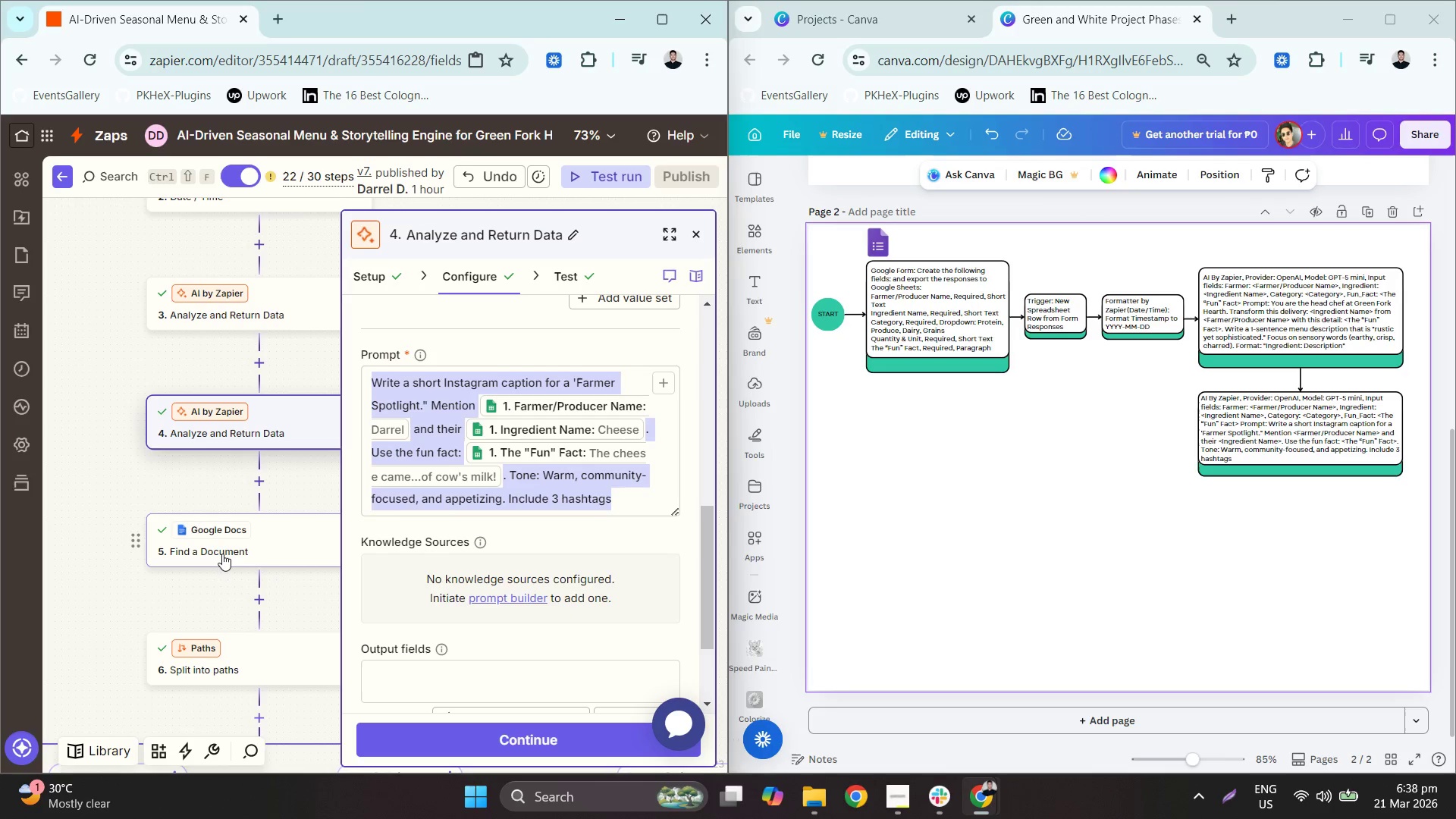 
scroll: coordinate [180, 622], scroll_direction: down, amount: 2.0
 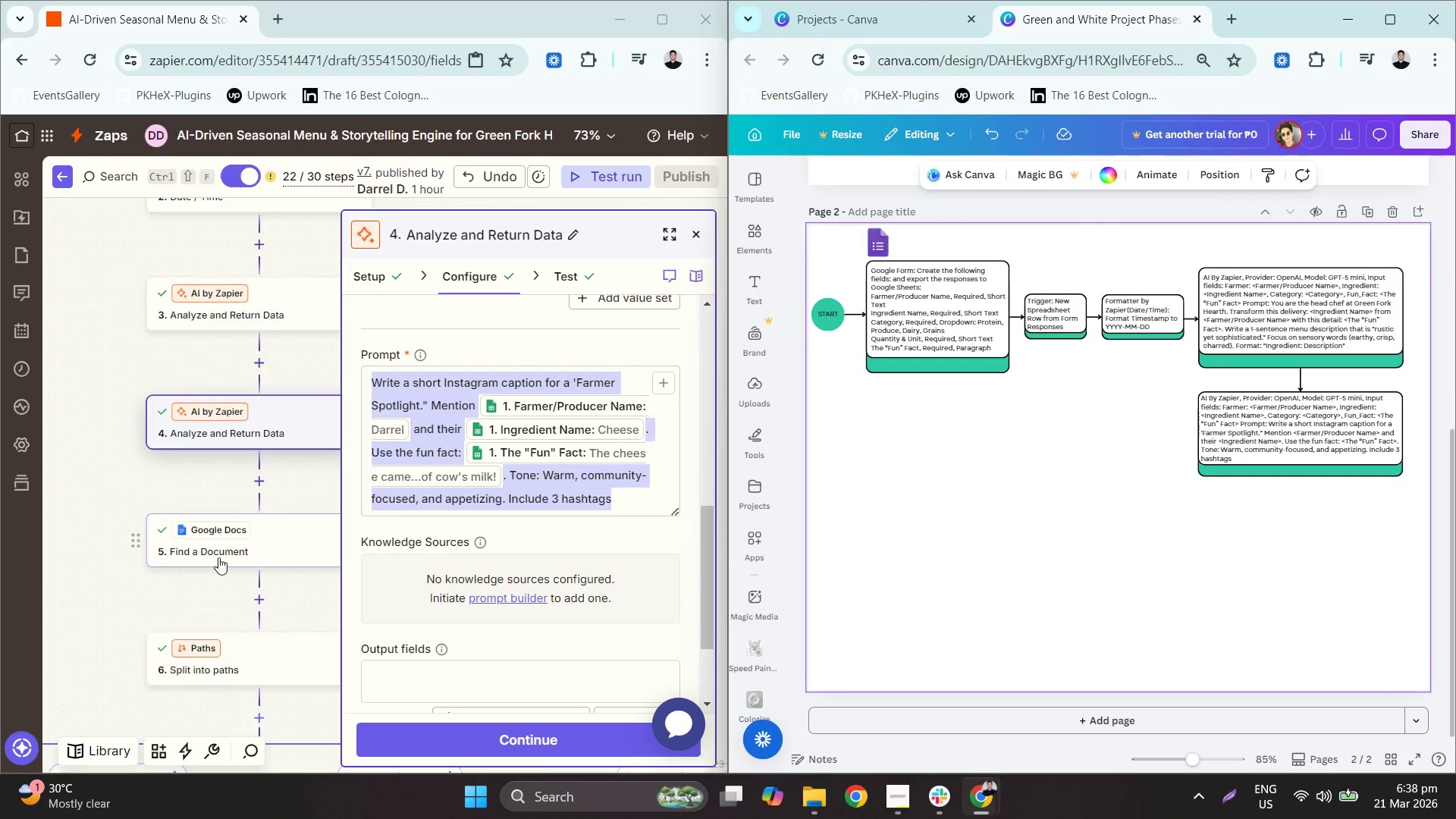 
left_click([244, 550])
 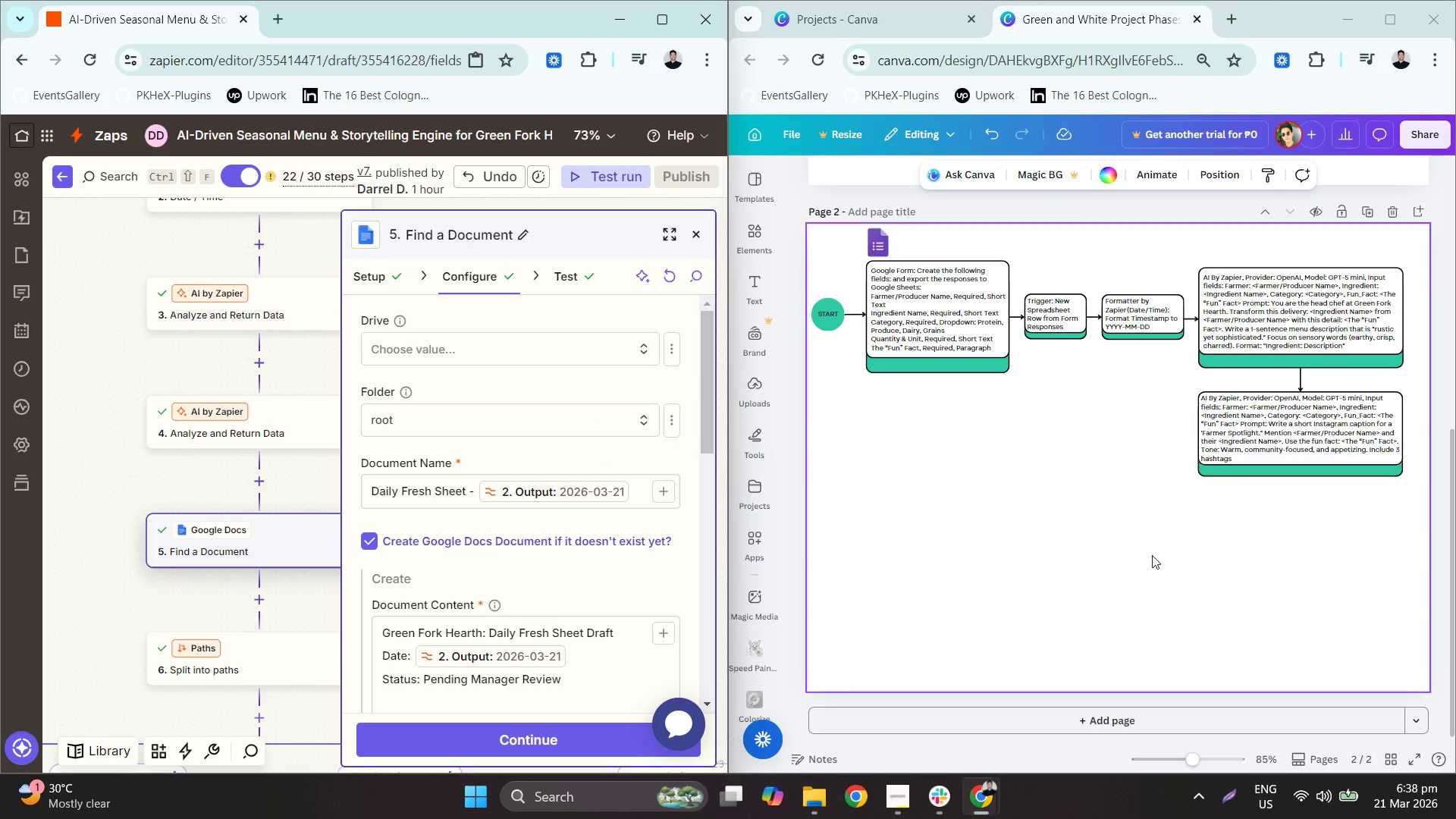 
key(Control+ControlLeft)
 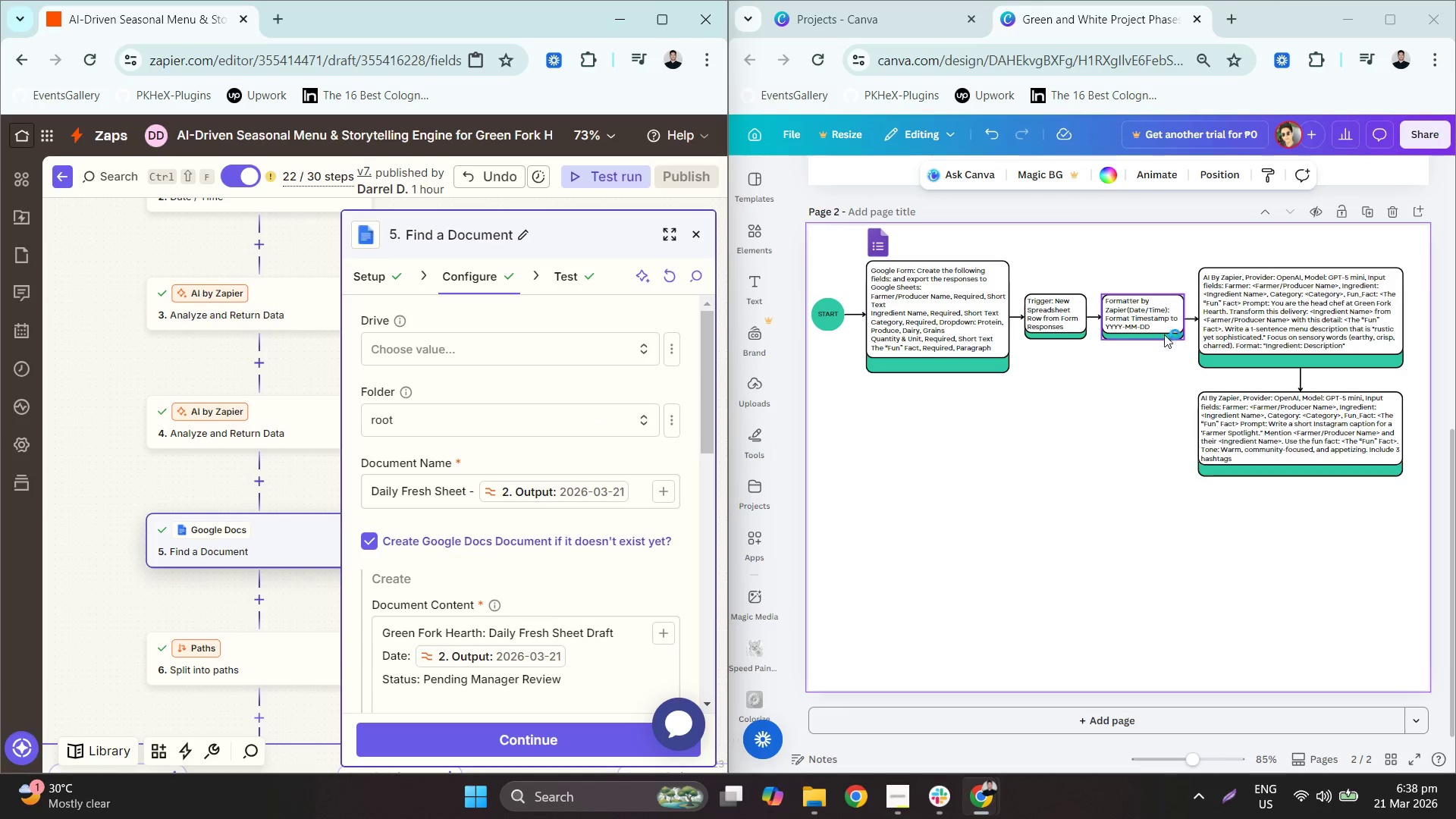 
left_click_drag(start_coordinate=[1169, 347], to_coordinate=[1154, 328])
 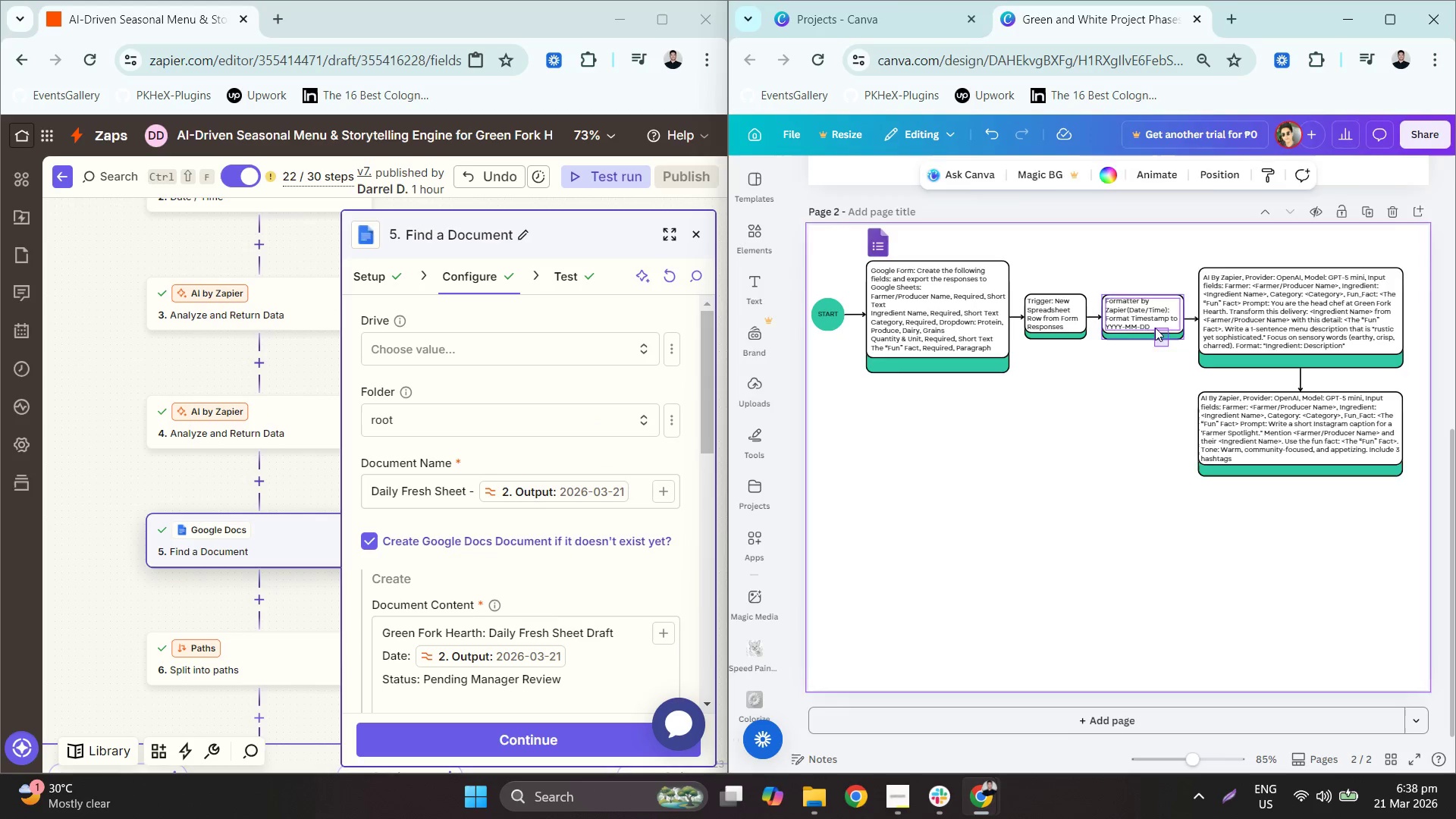 
key(C)
 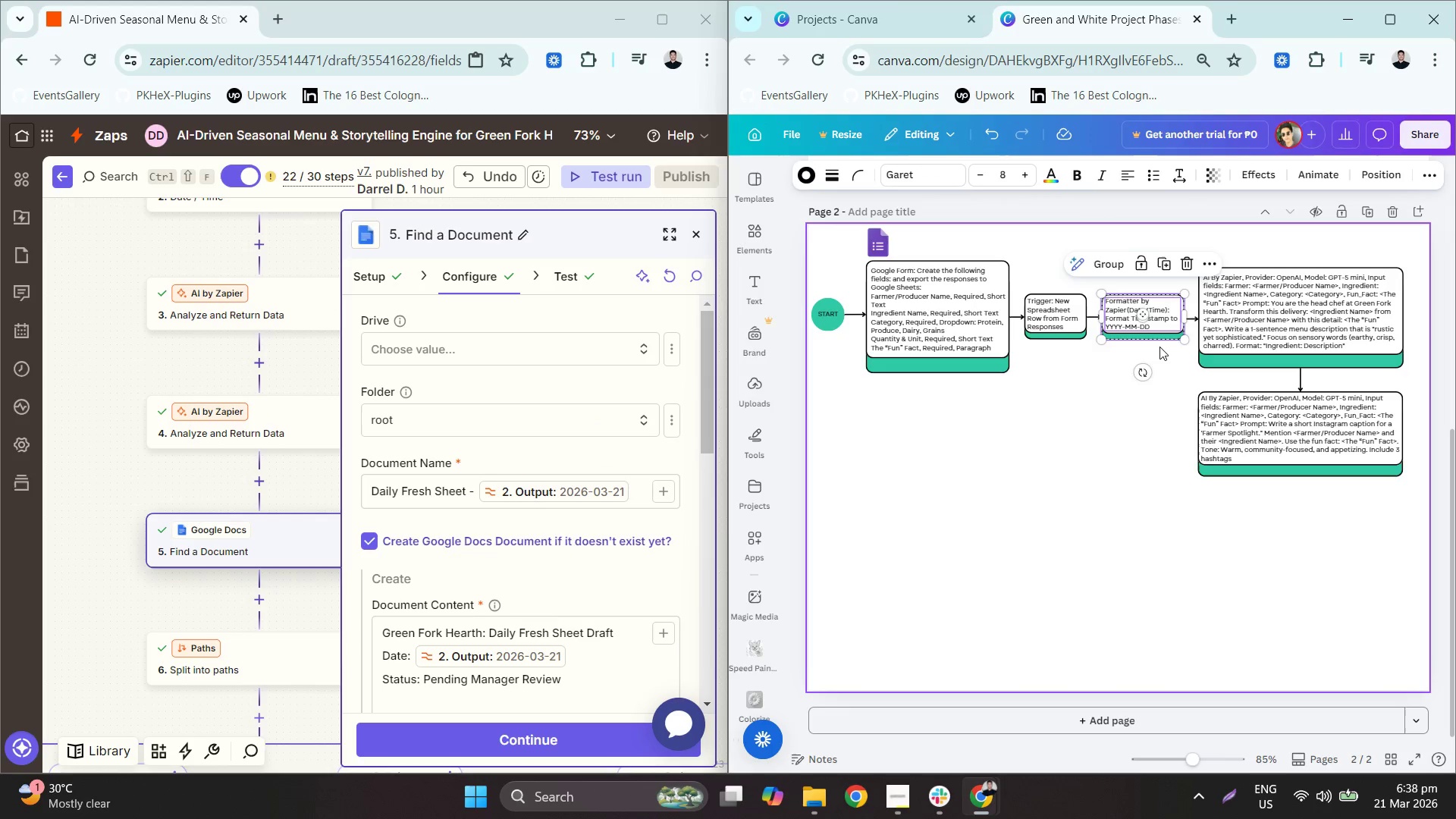 
key(Control+V)
 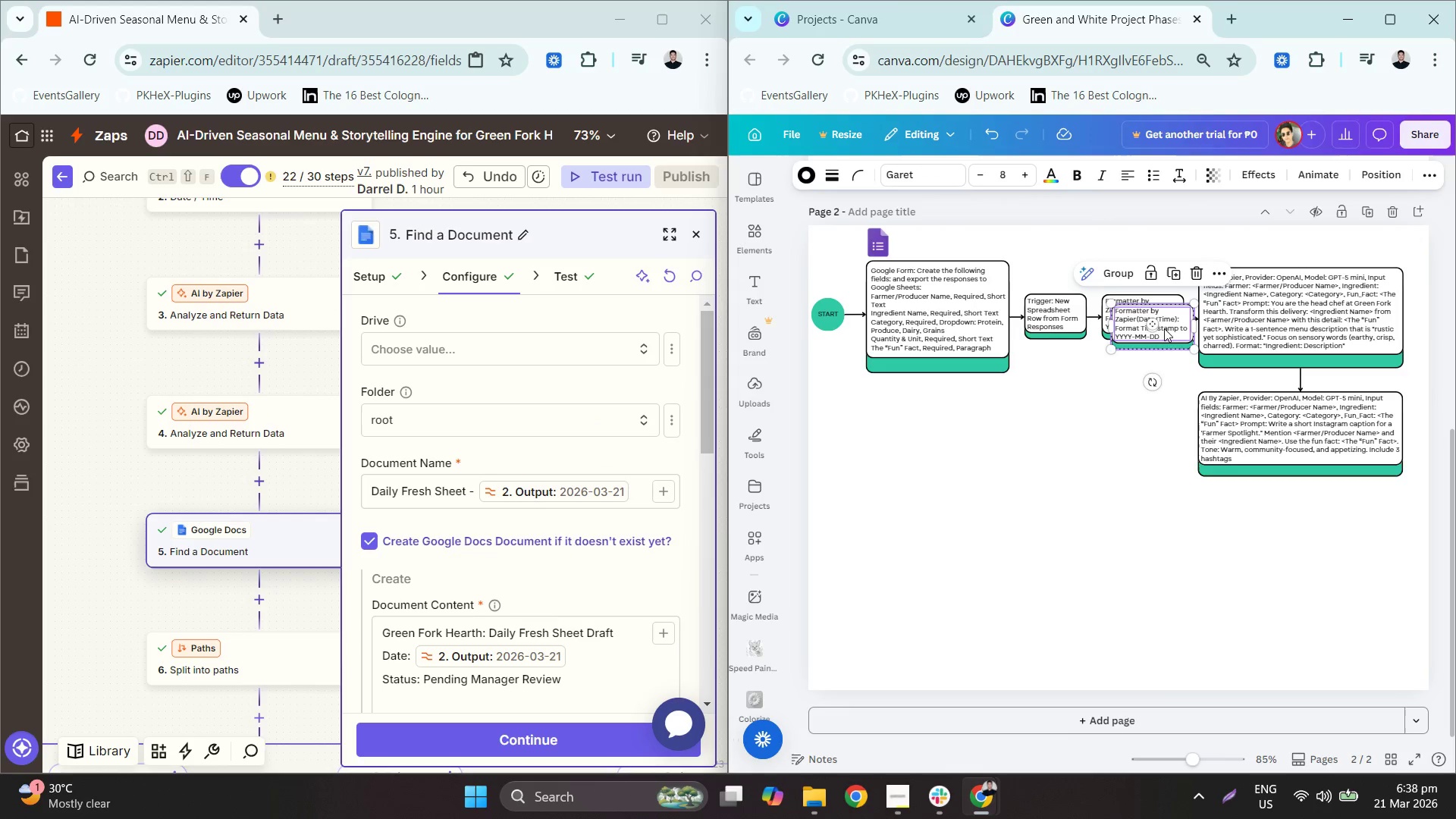 
left_click_drag(start_coordinate=[1172, 328], to_coordinate=[1163, 431])
 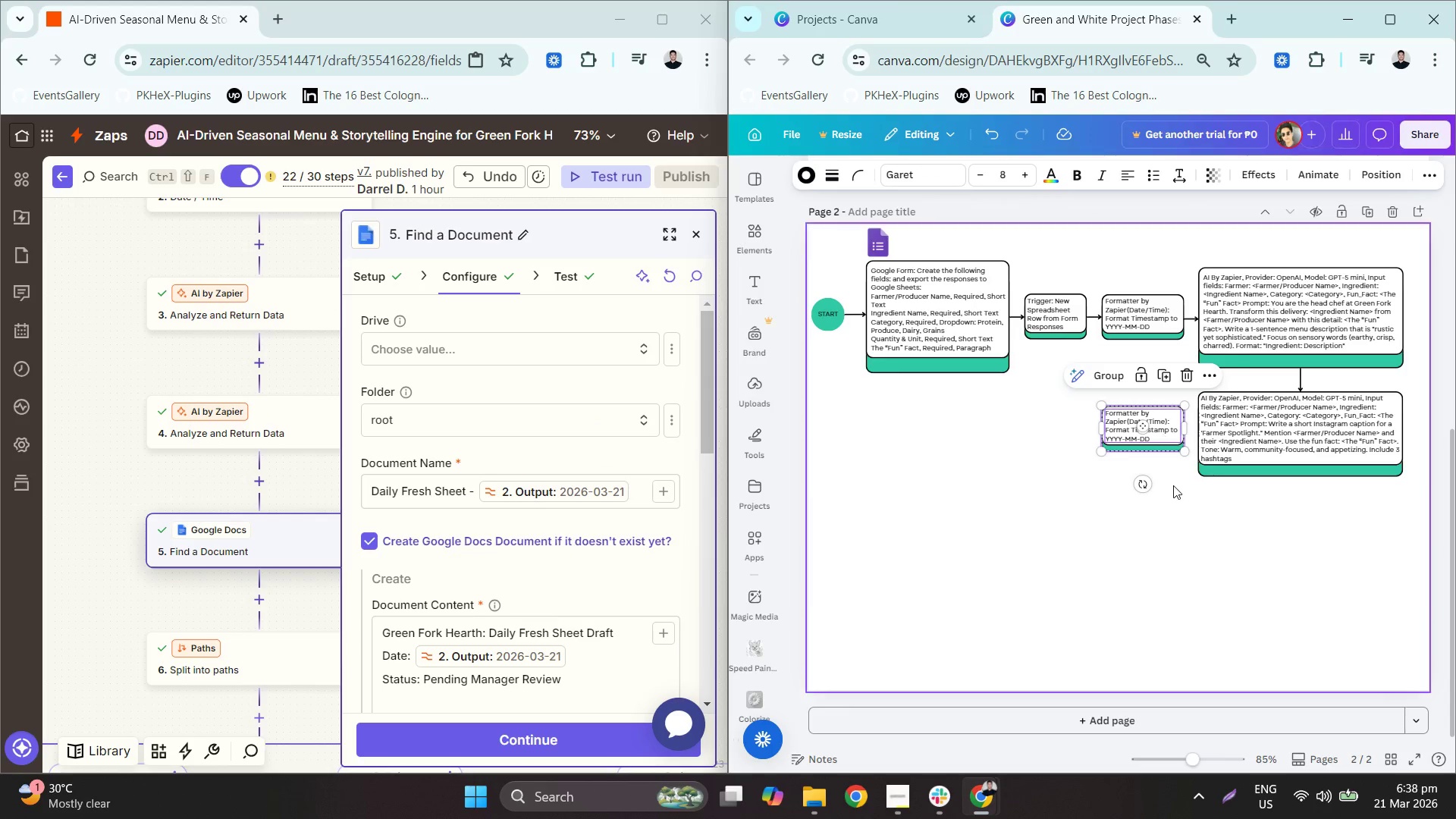 
left_click([1173, 485])
 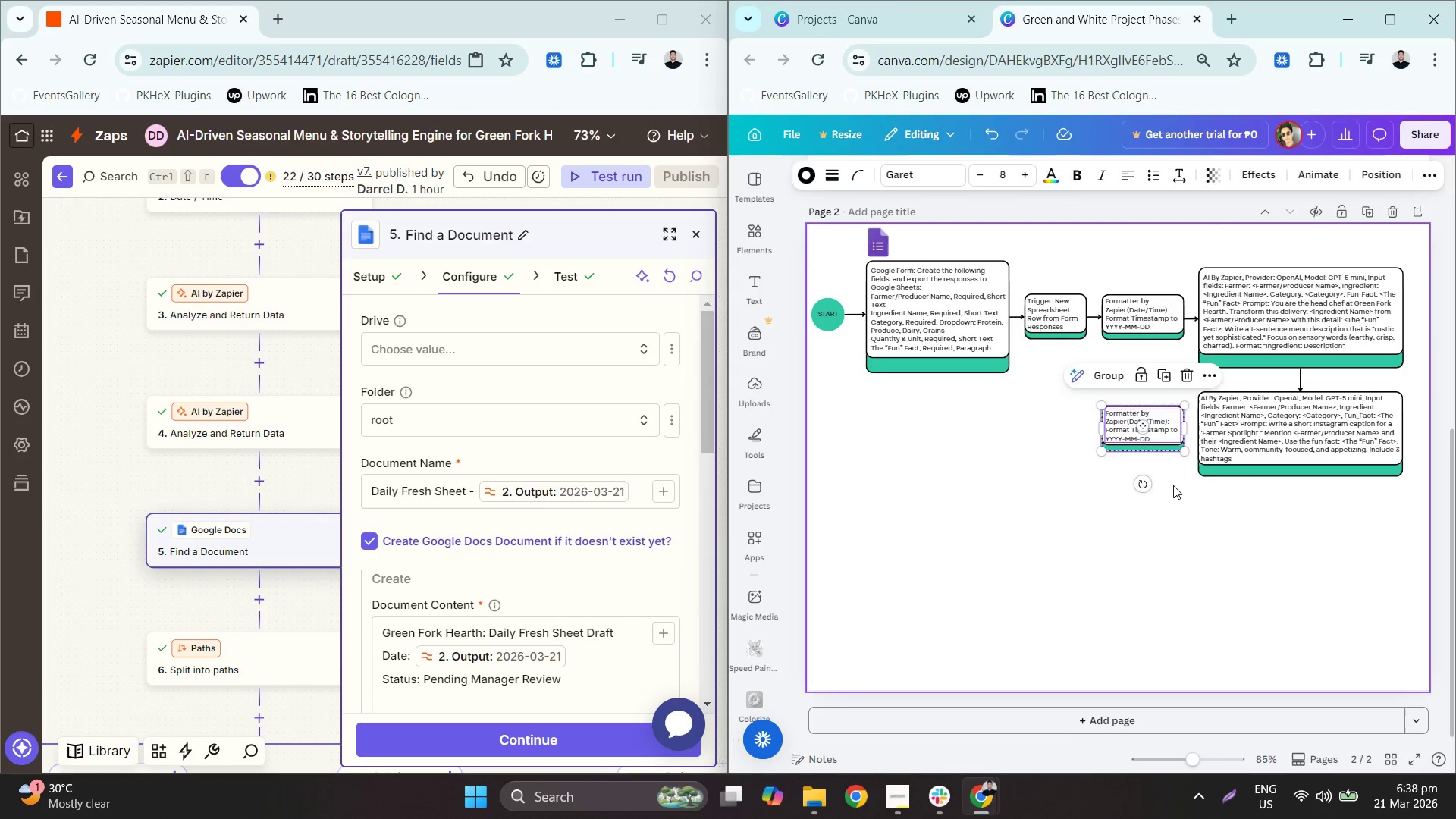 
hold_key(key=ControlLeft, duration=0.7)
scroll: coordinate [1219, 359], scroll_direction: up, amount: 3.0
 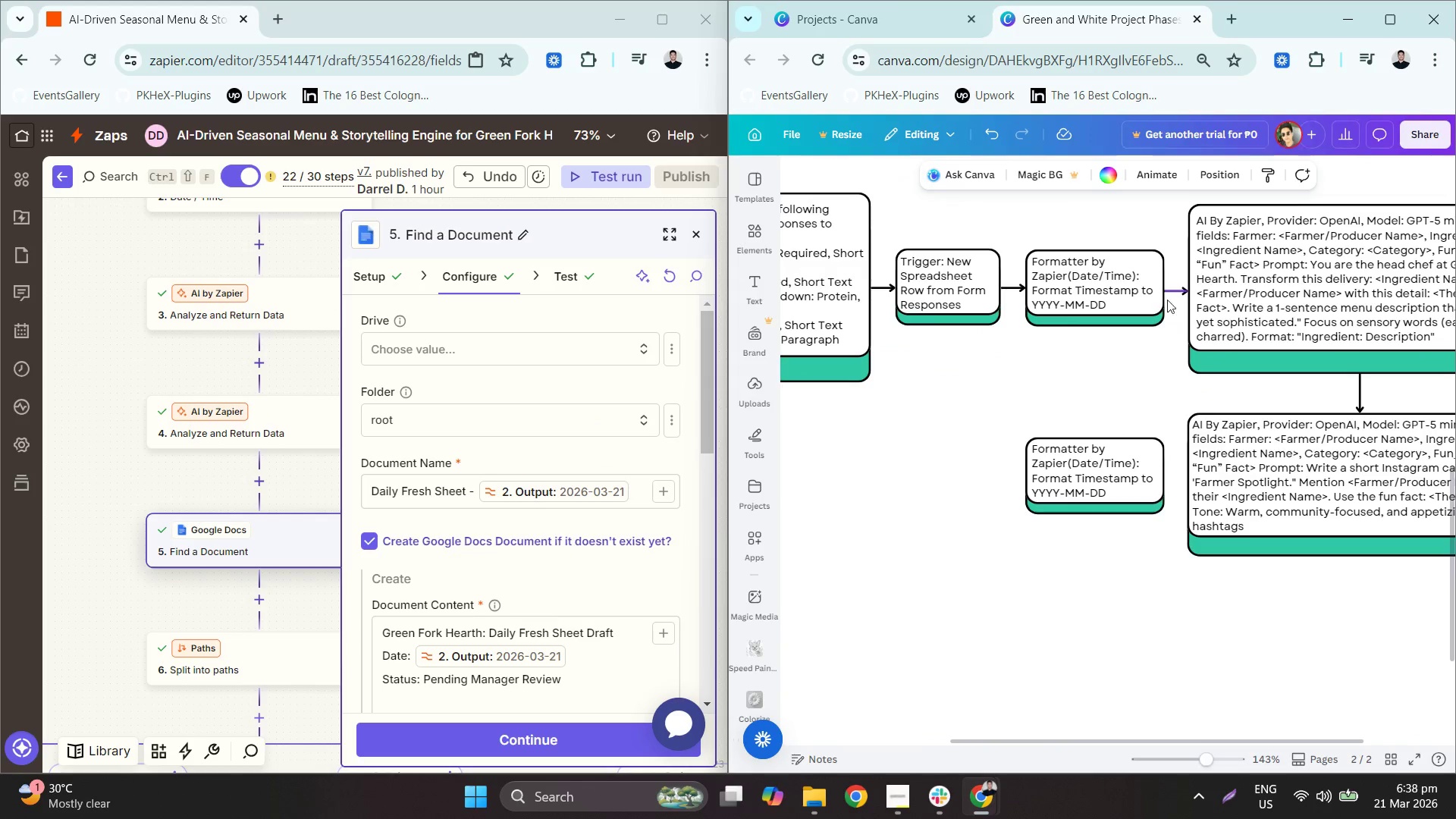 
left_click([1173, 294])
 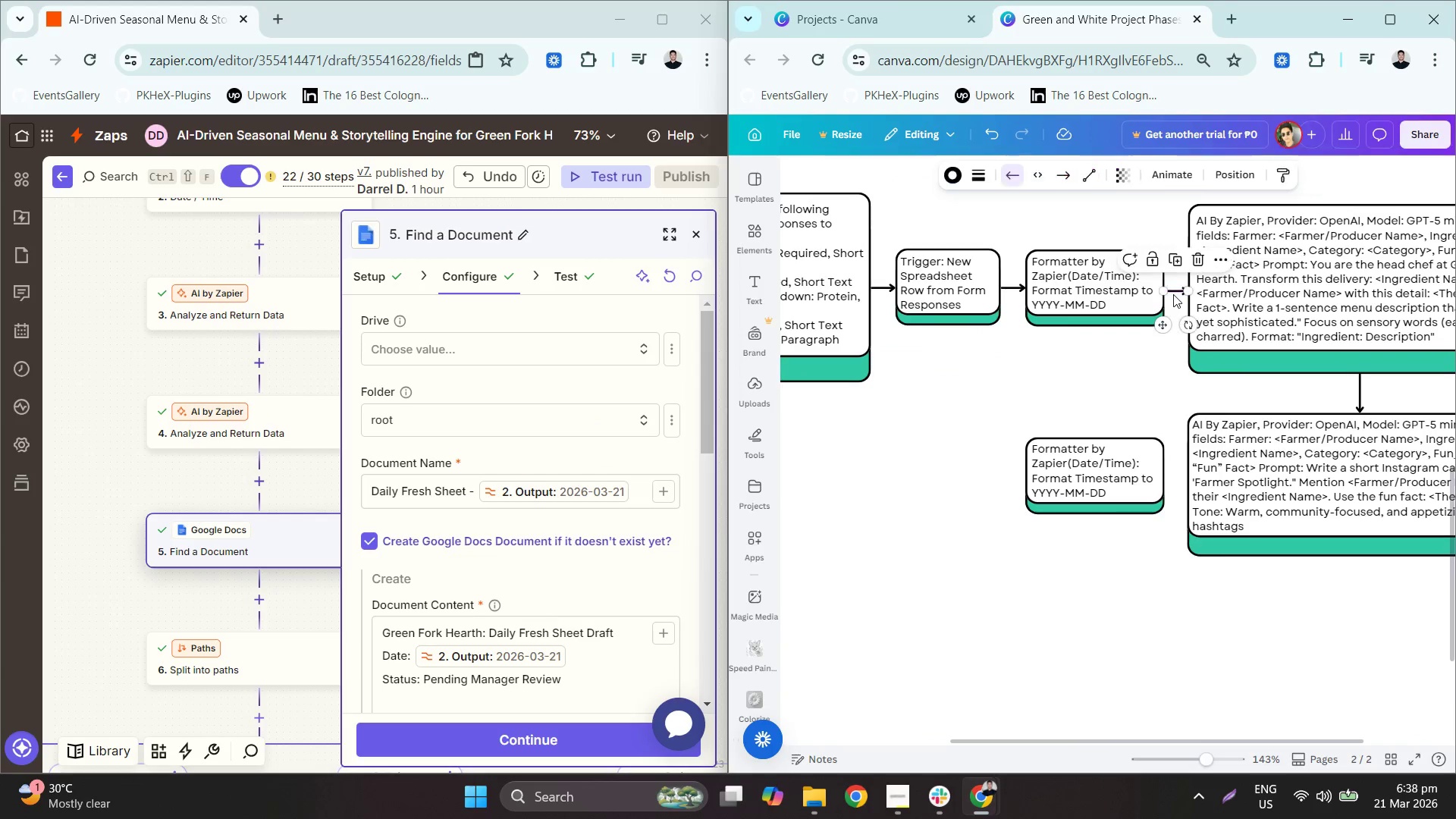 
key(Control+C)
 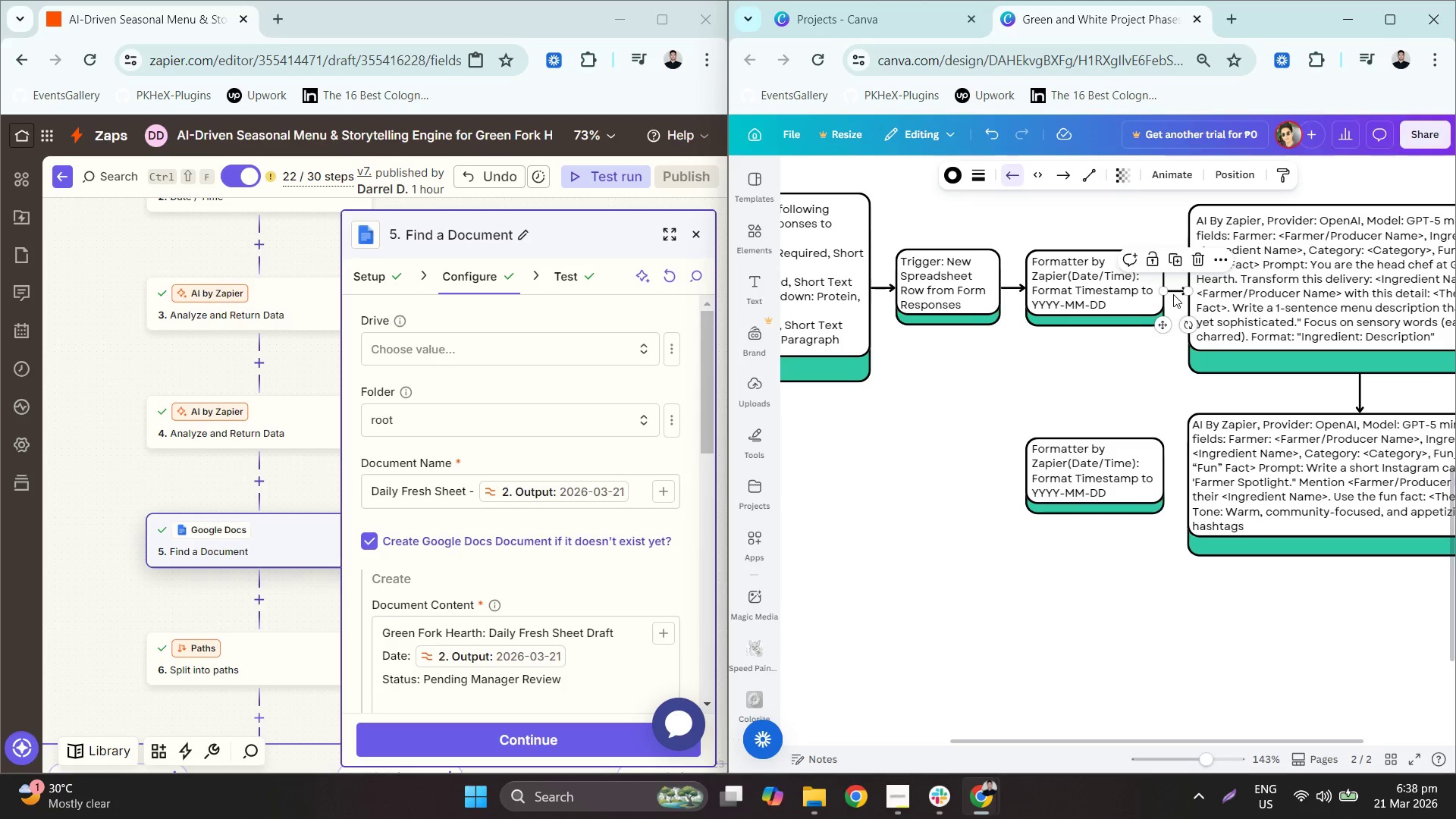 
key(Control+V)
 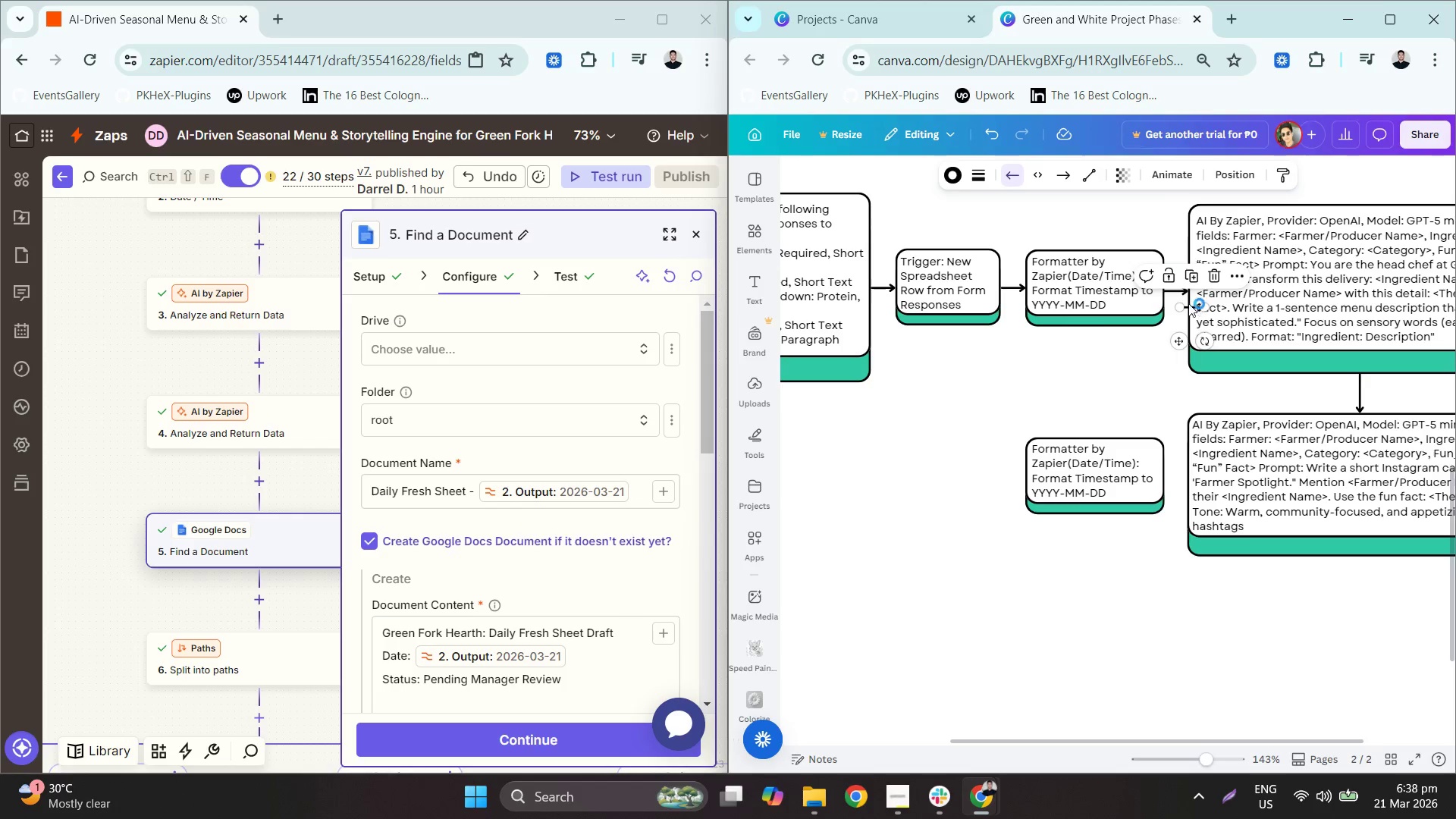 
left_click_drag(start_coordinate=[1183, 303], to_coordinate=[1188, 485])
 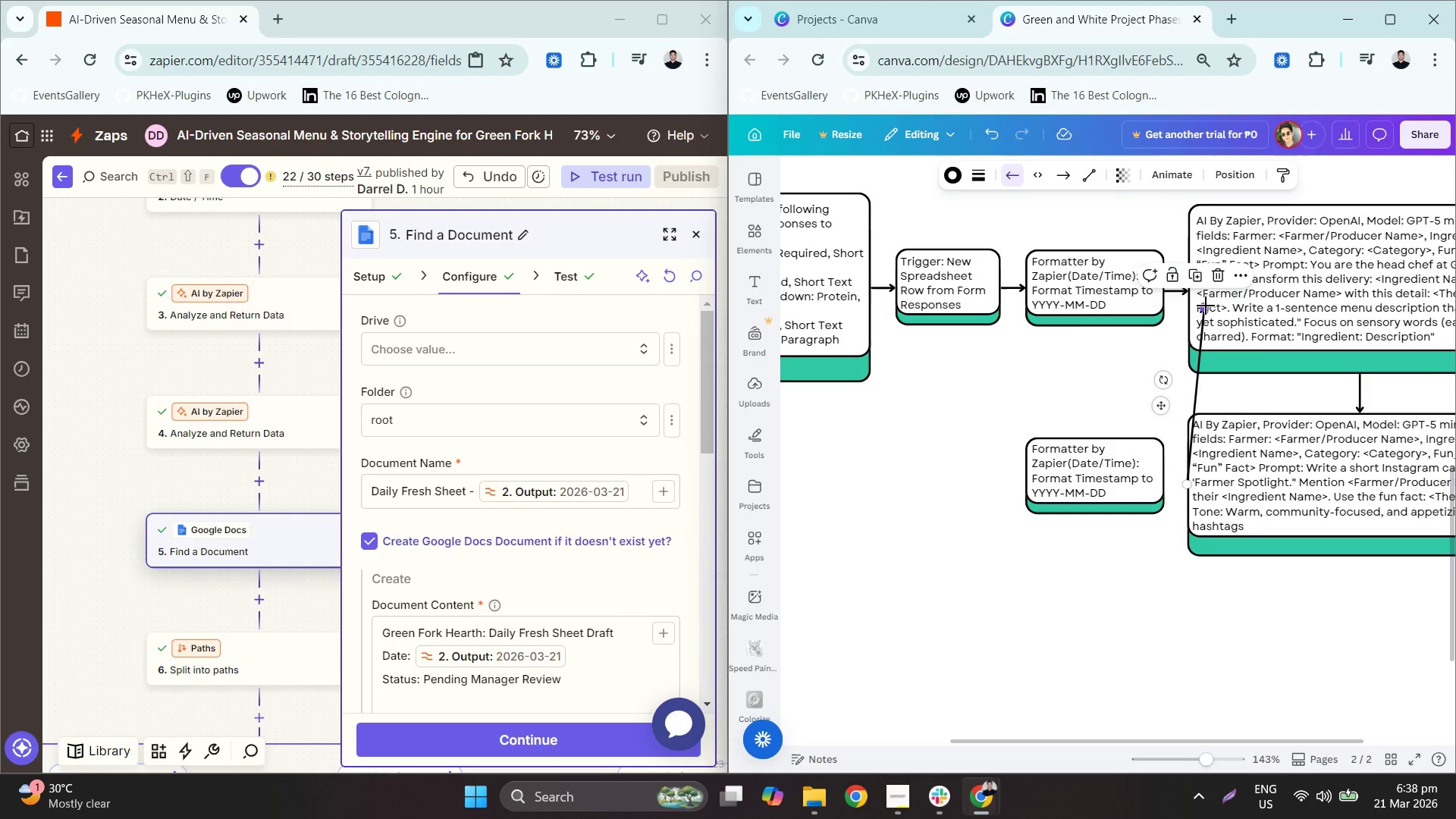 
left_click_drag(start_coordinate=[1207, 306], to_coordinate=[1166, 478])
 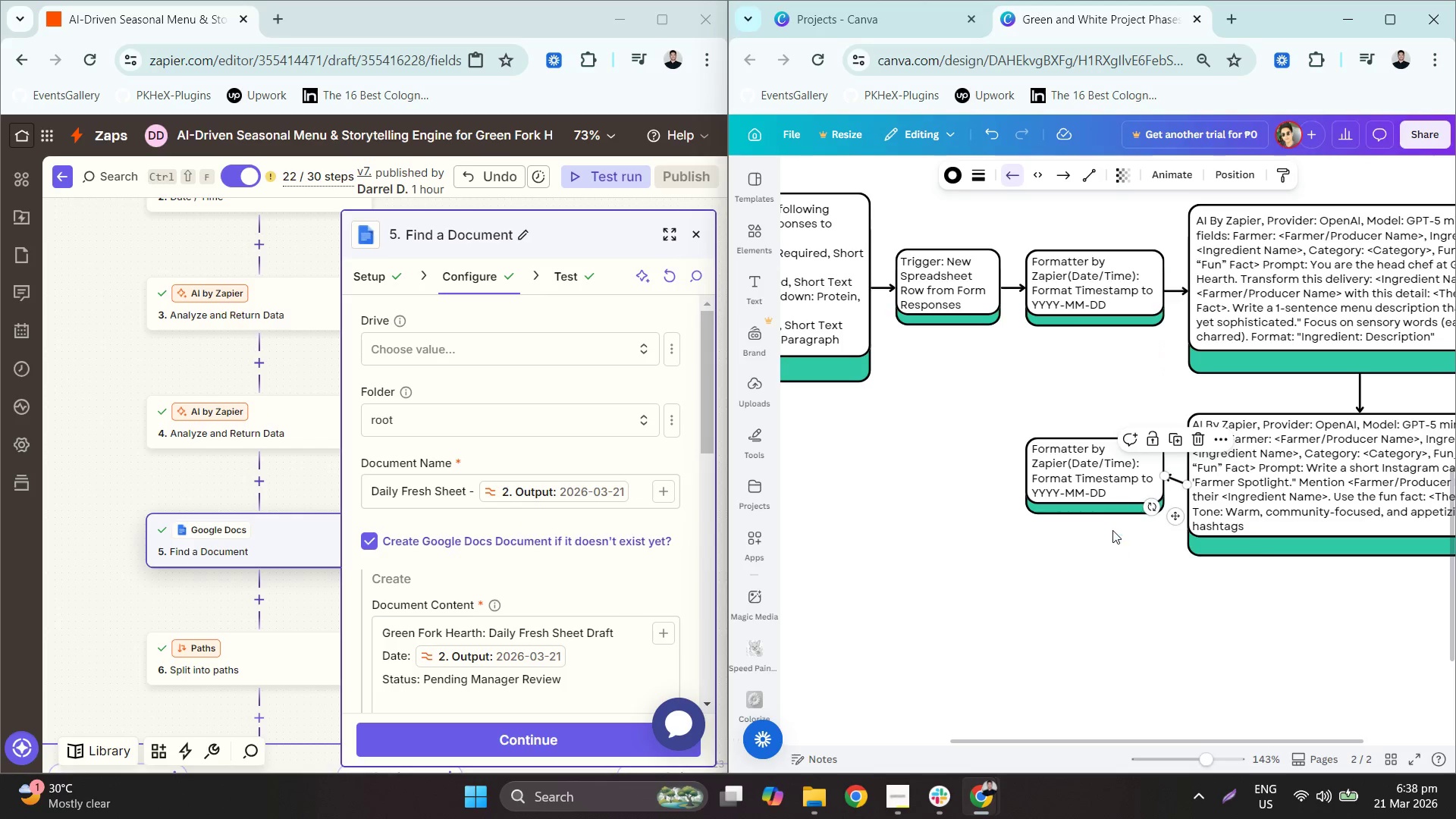 
left_click_drag(start_coordinate=[1116, 575], to_coordinate=[1075, 493])
 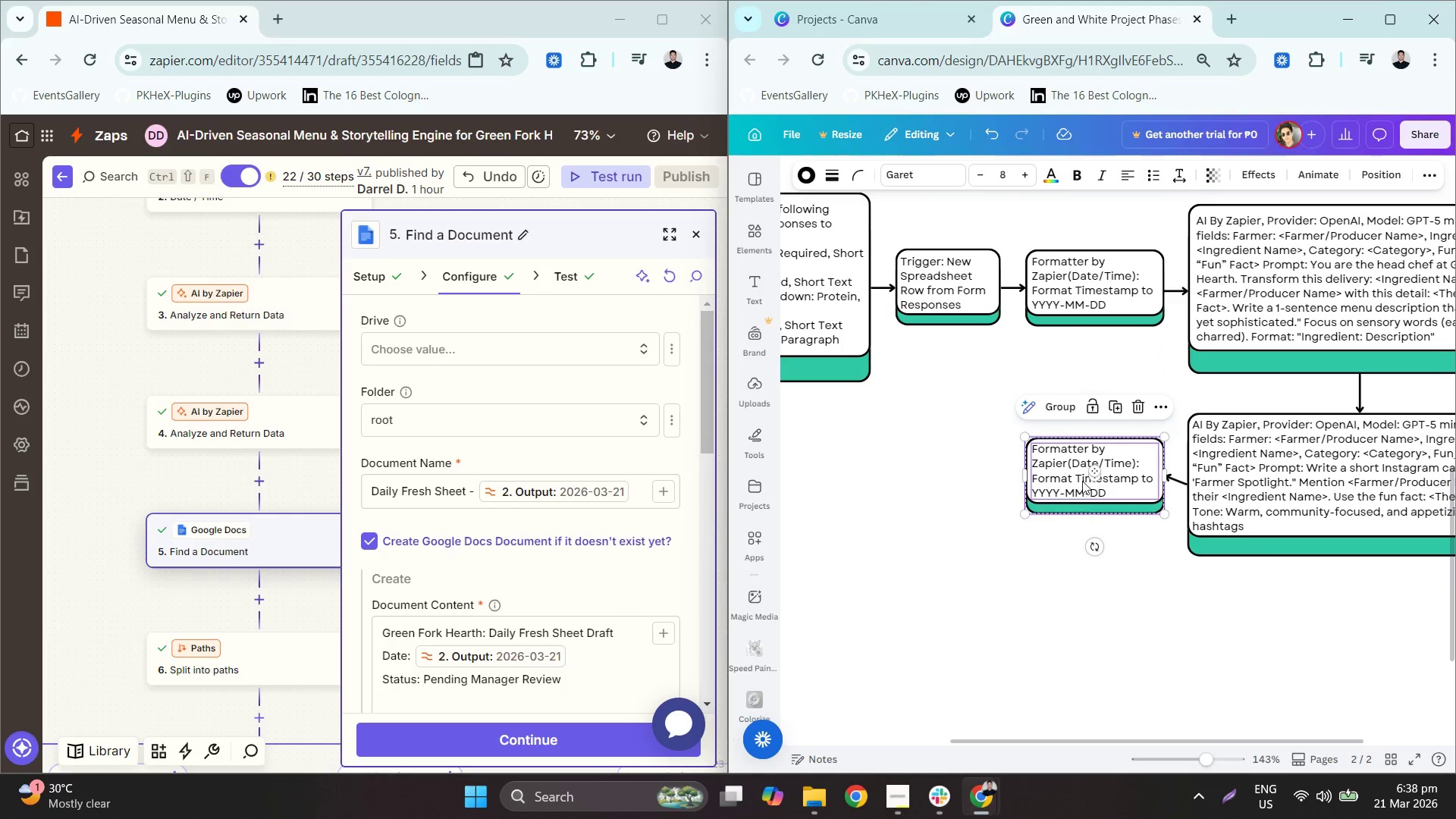 
left_click_drag(start_coordinate=[1081, 476], to_coordinate=[1081, 483])
 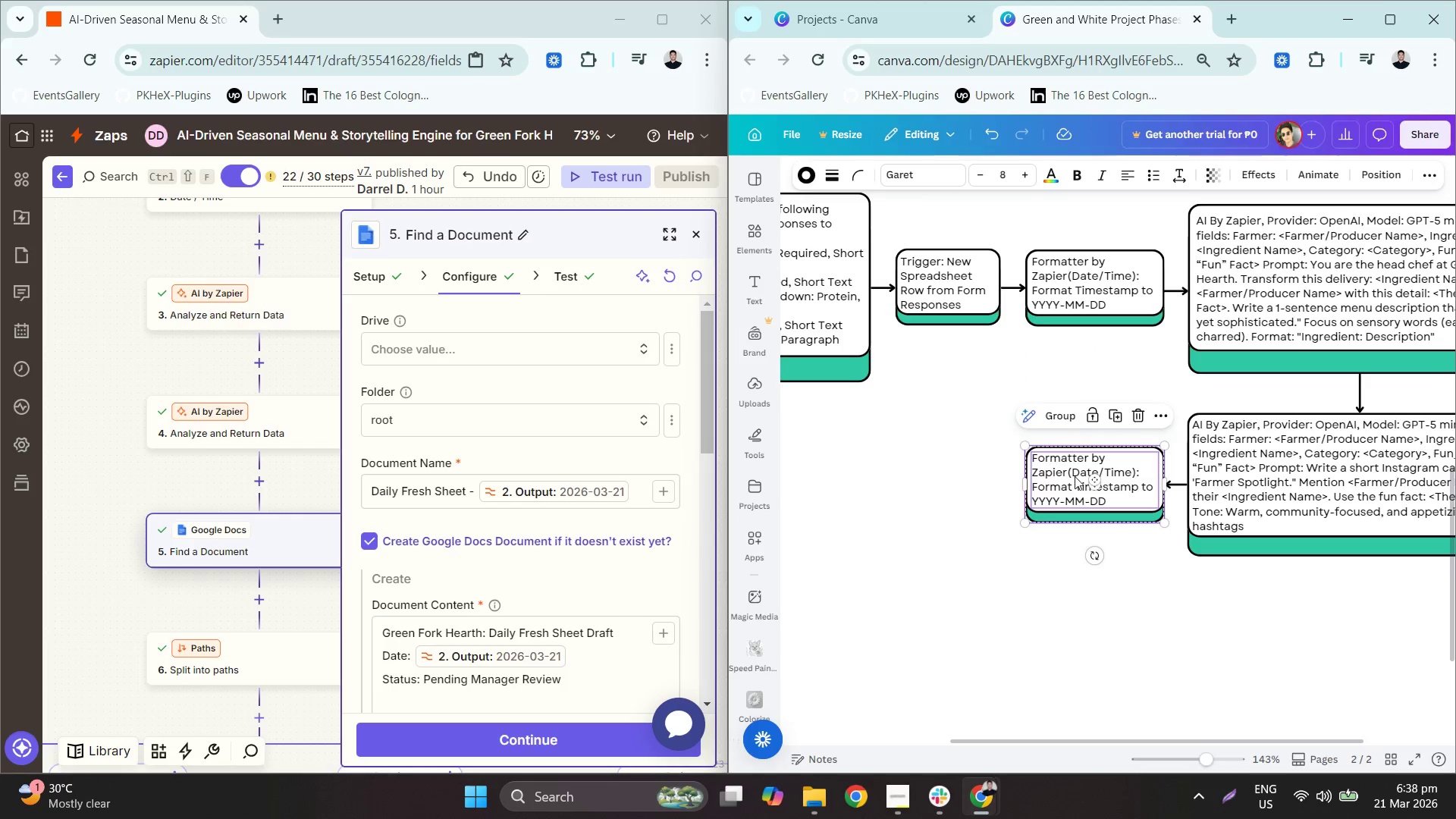 
double_click([1075, 476])
 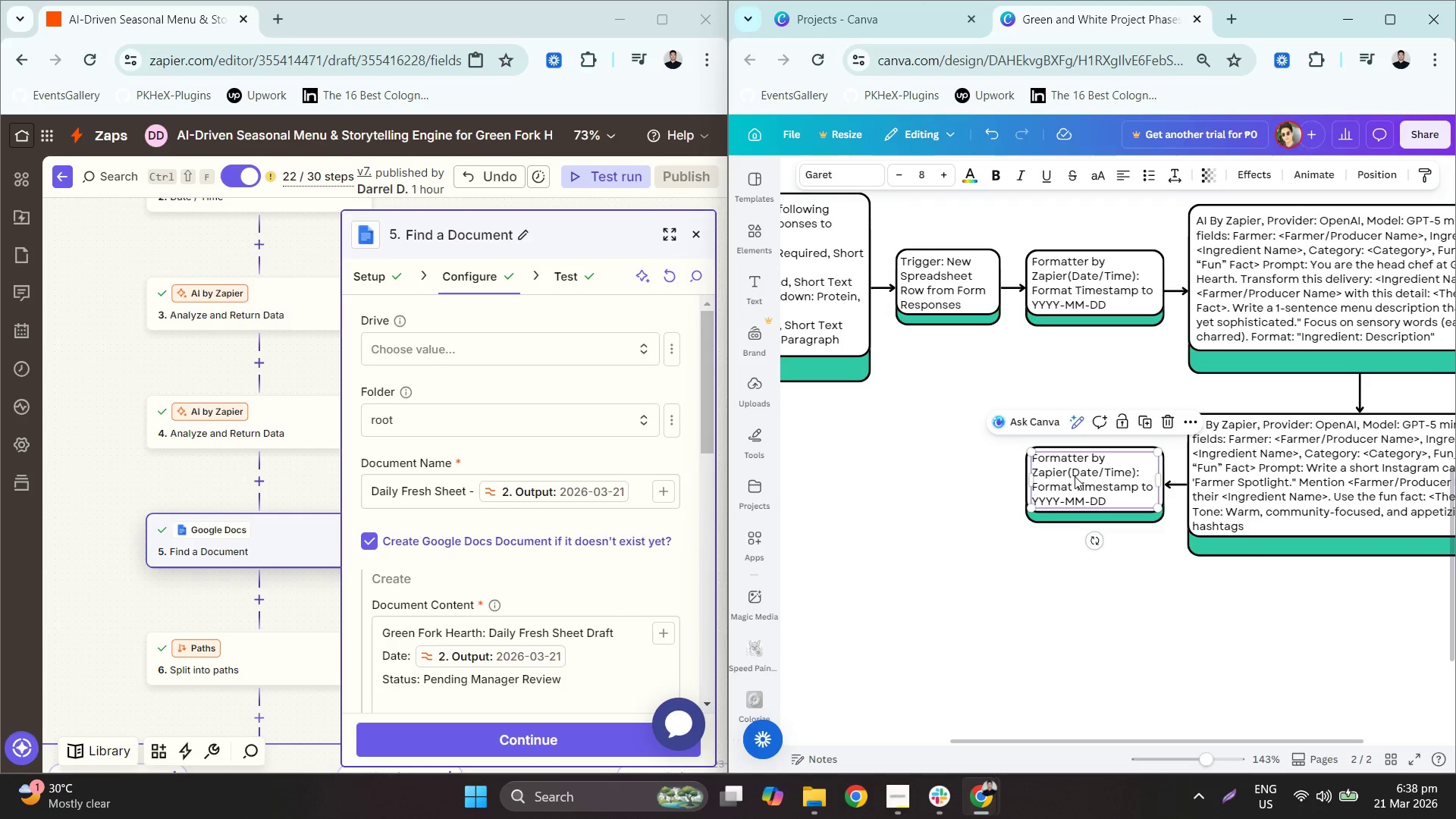 
key(Control+ControlLeft)
 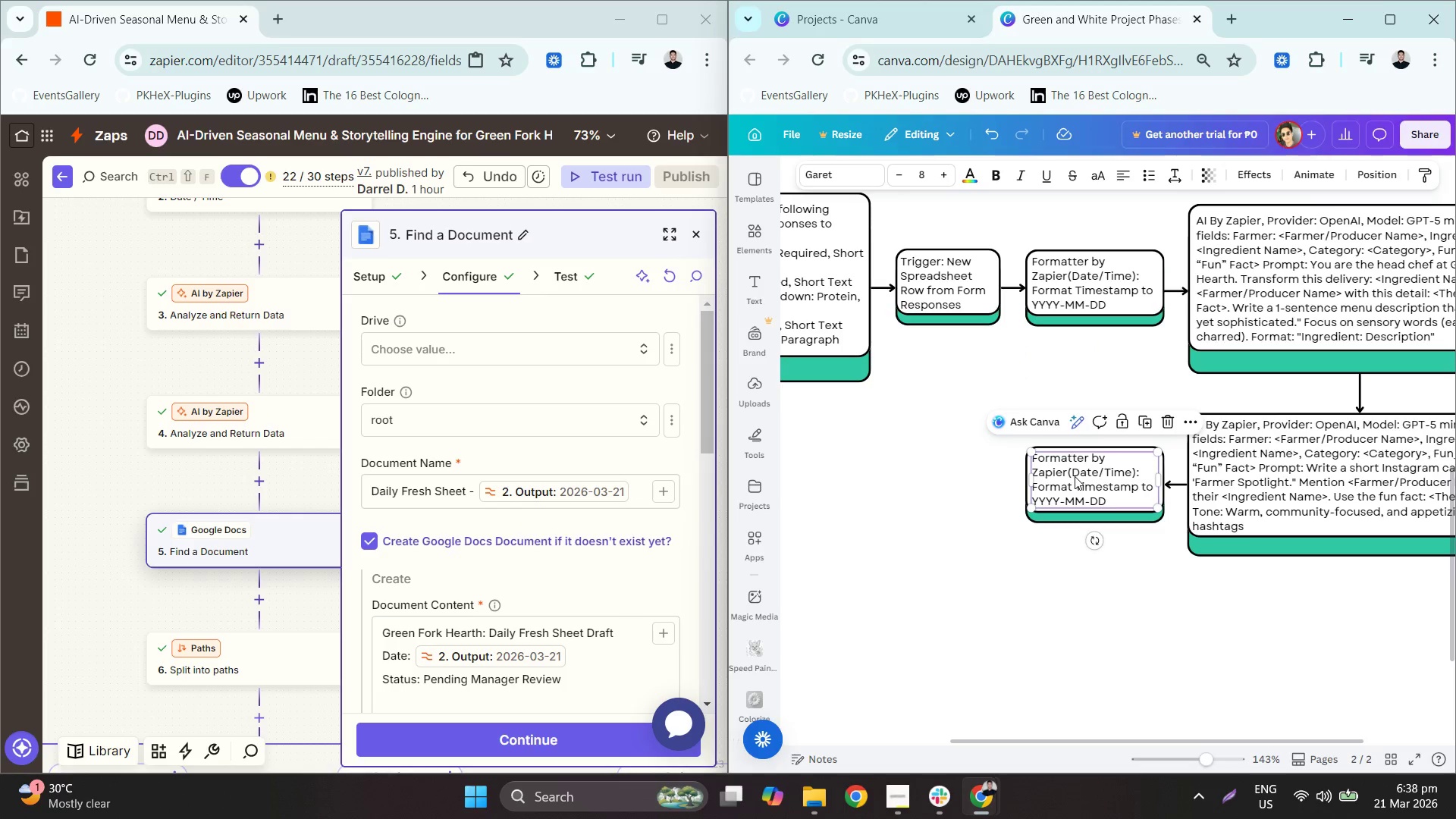 
key(Control+A)
 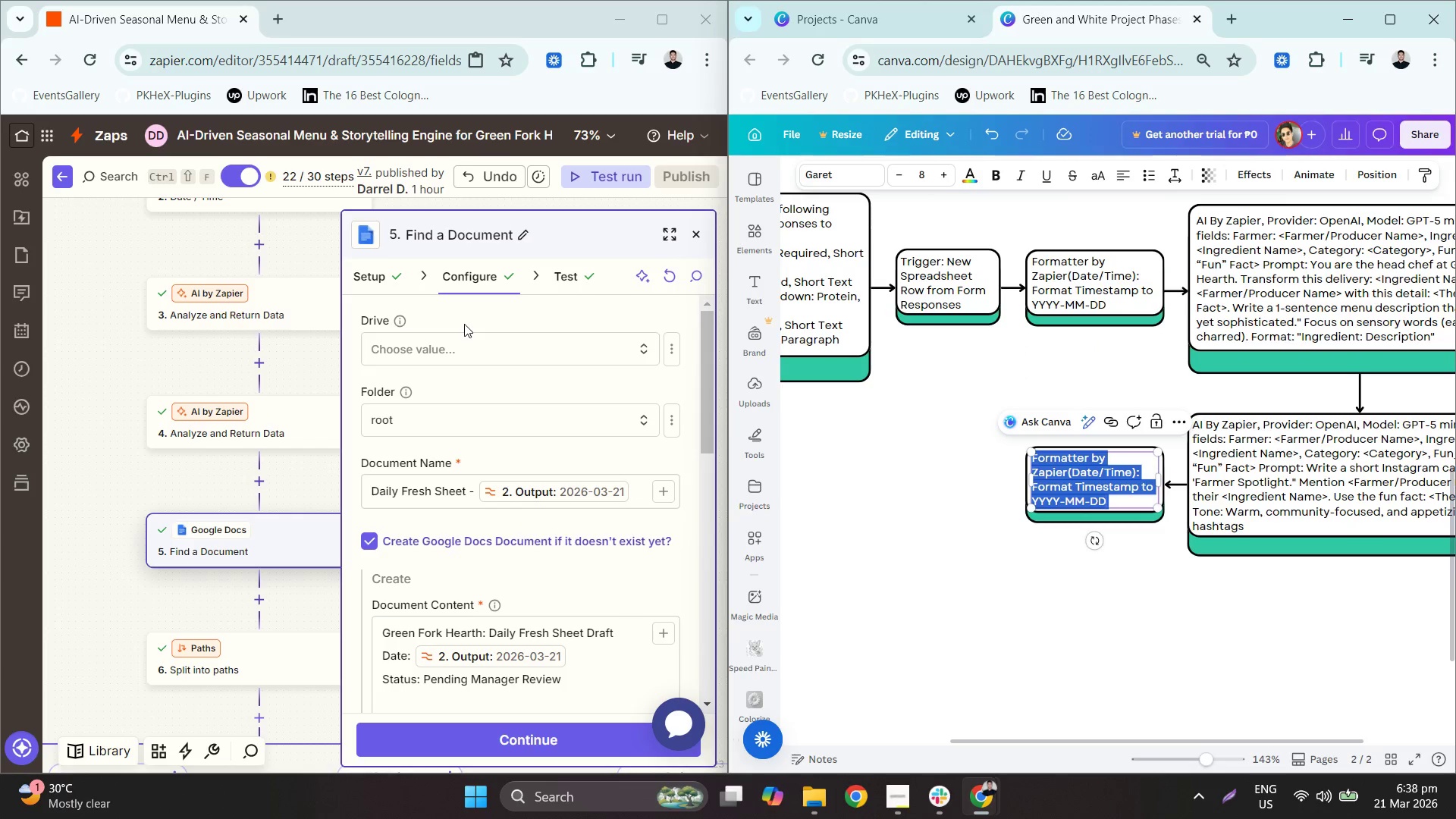 
double_click([369, 272])
 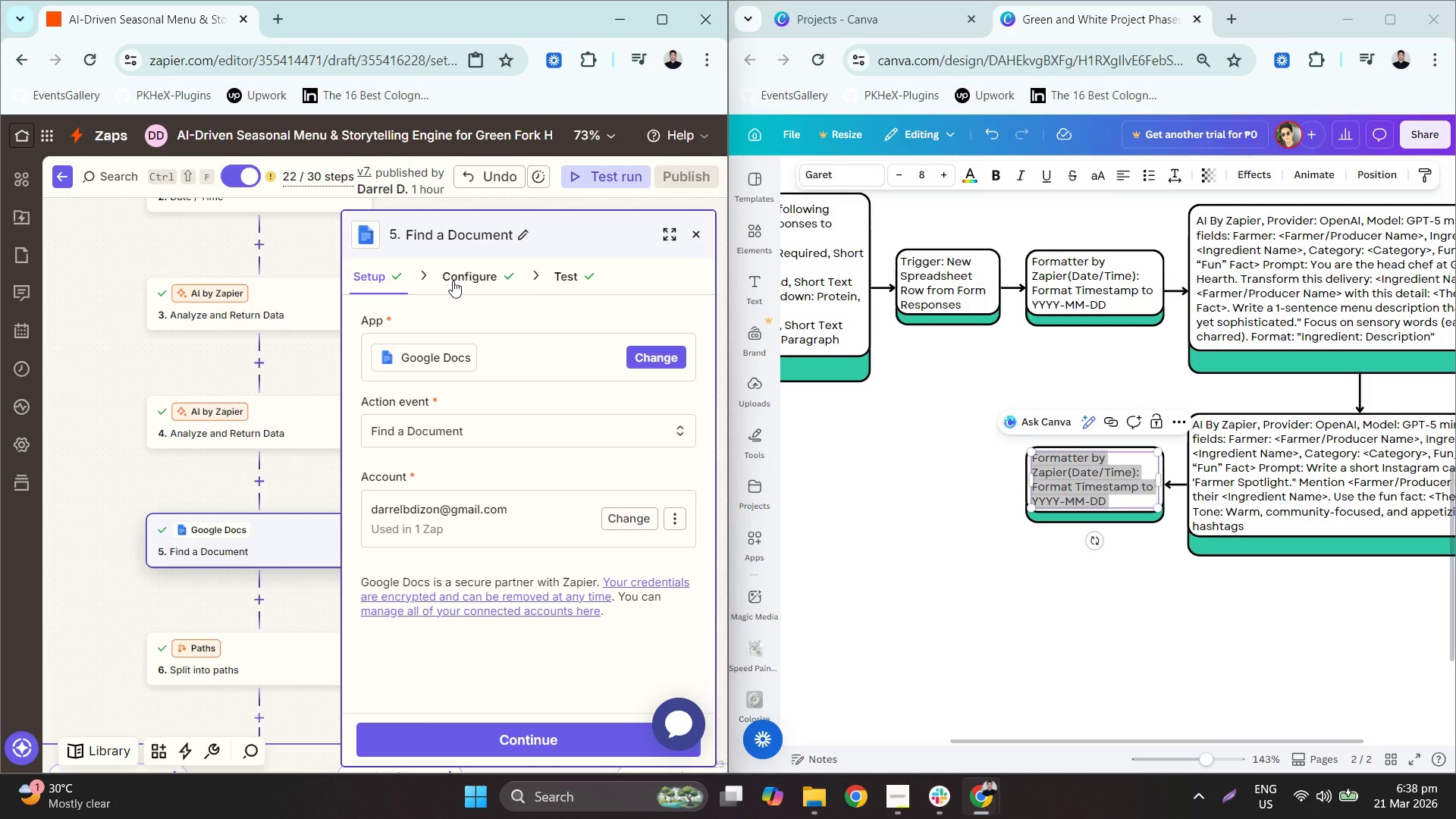 
left_click([455, 281])
 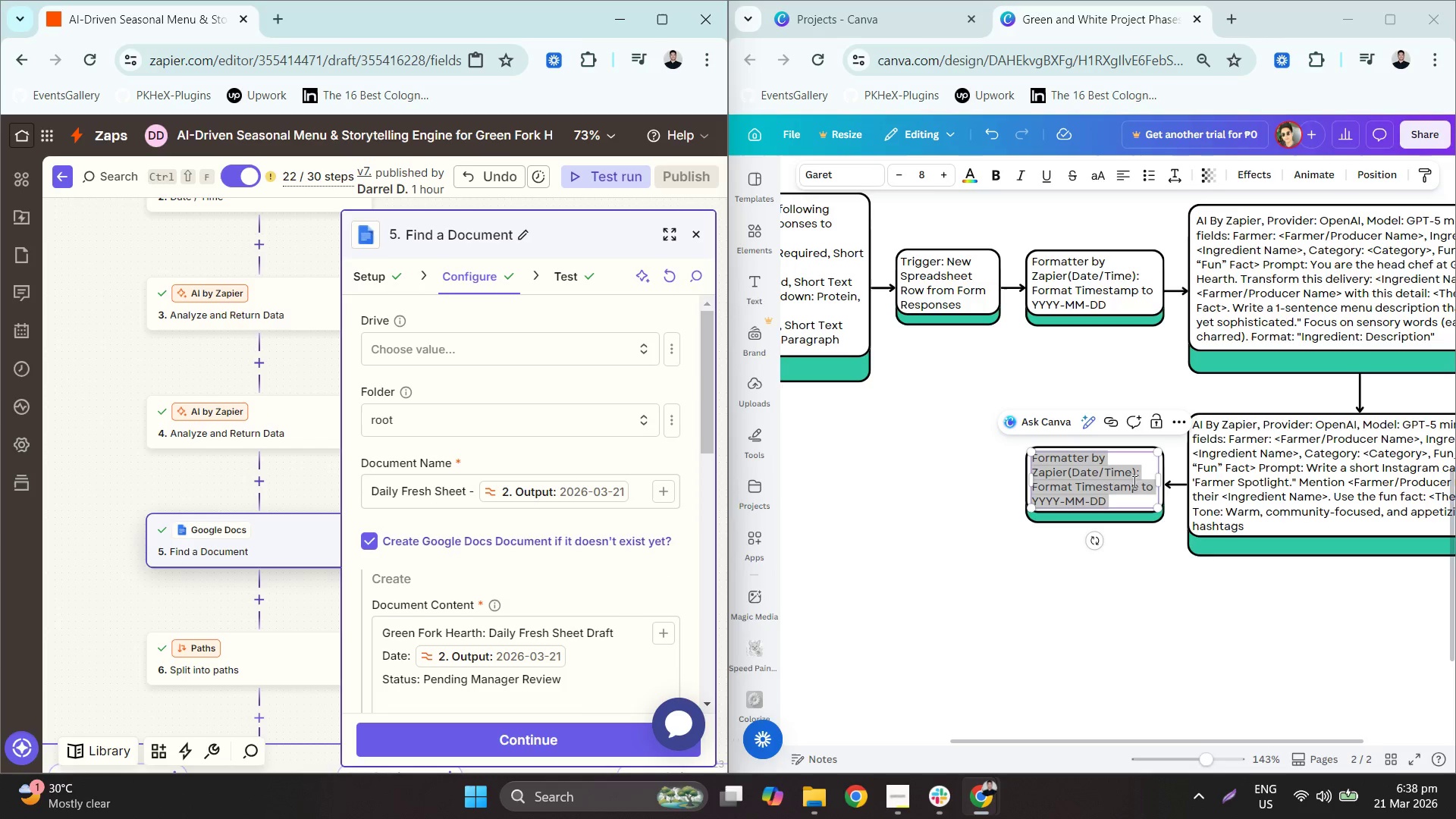 
hold_key(key=ShiftLeft, duration=0.34)
 